 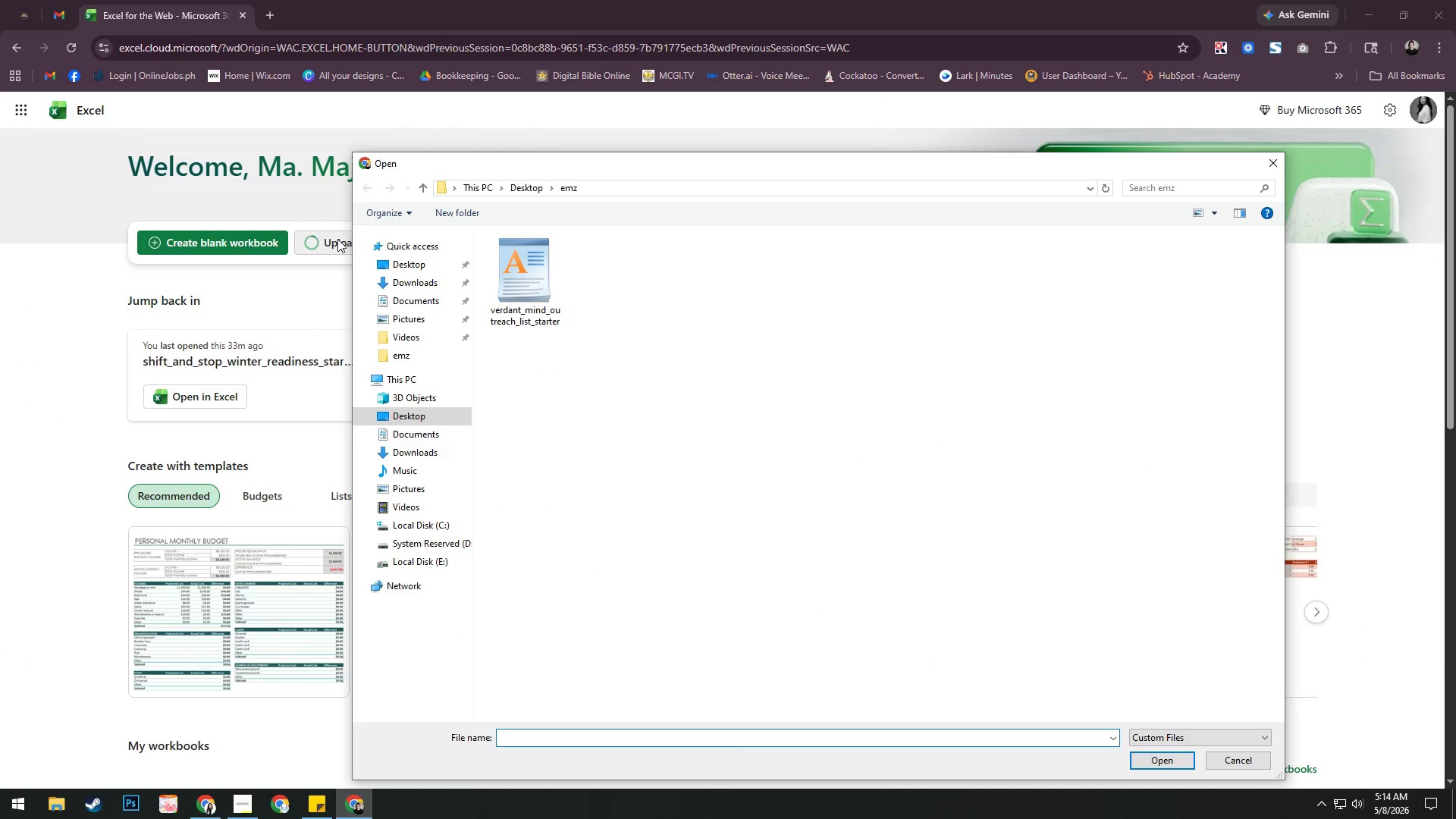 
left_click([535, 277])
 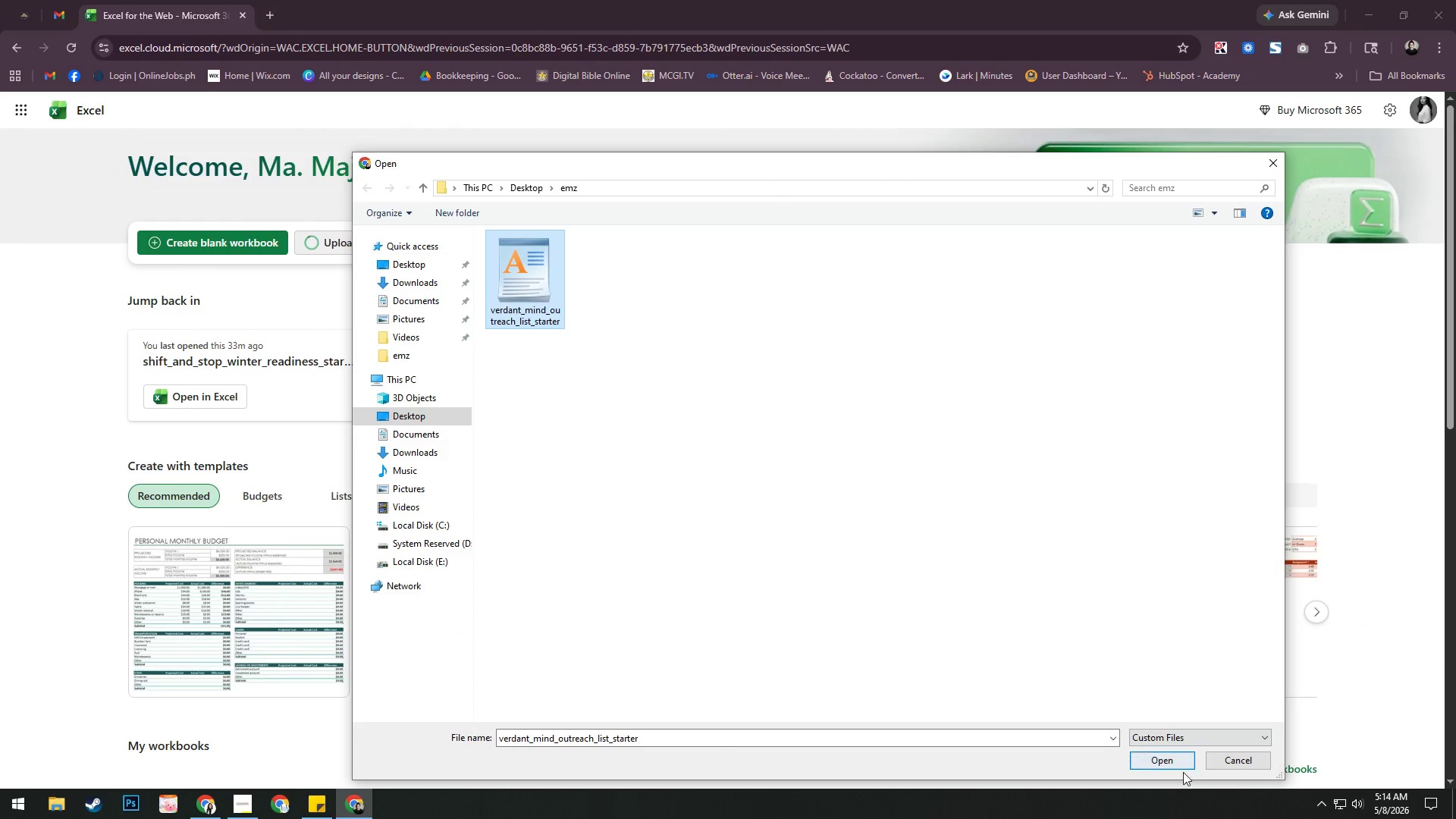 
left_click([1168, 761])
 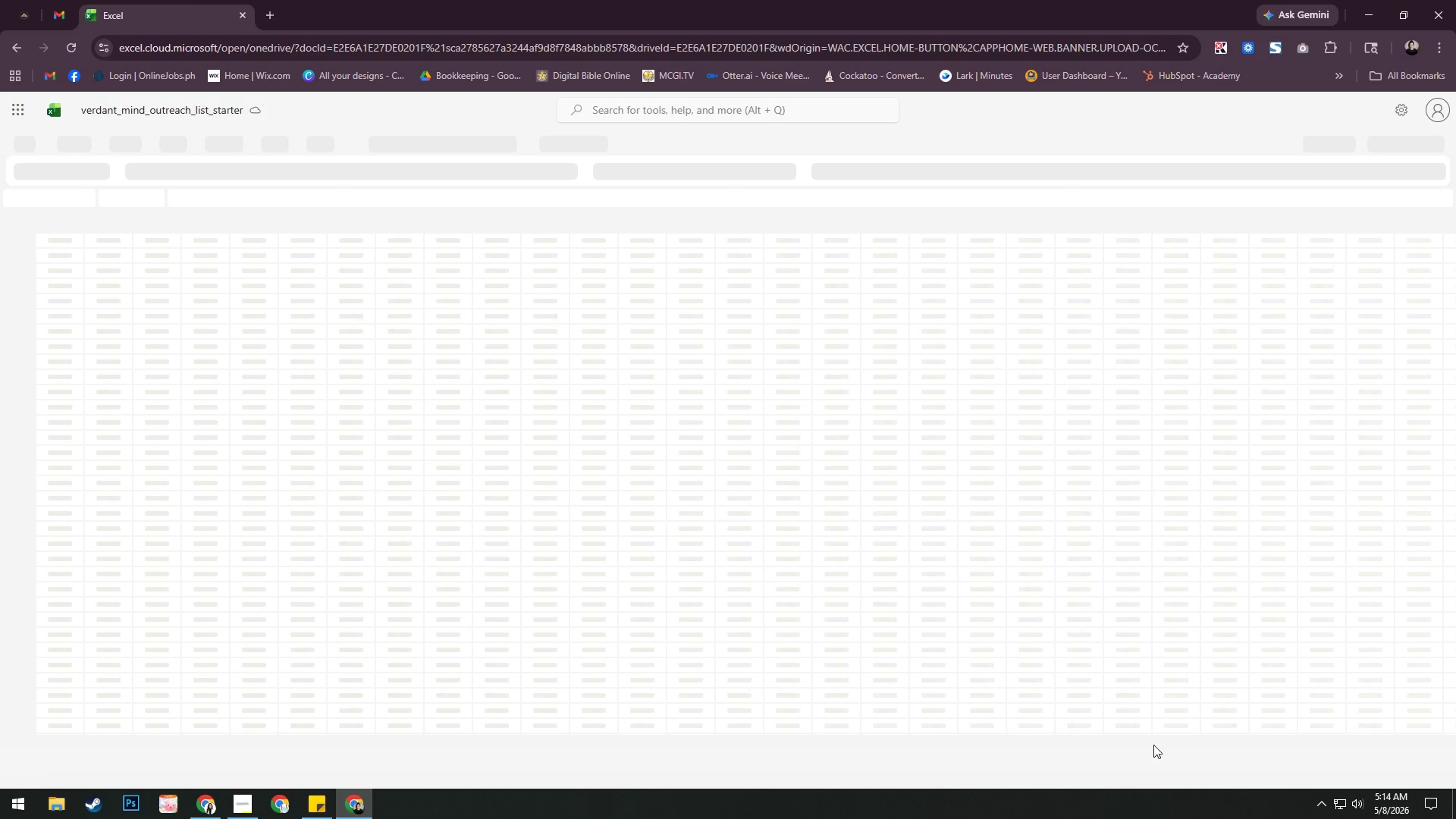 
wait(10.12)
 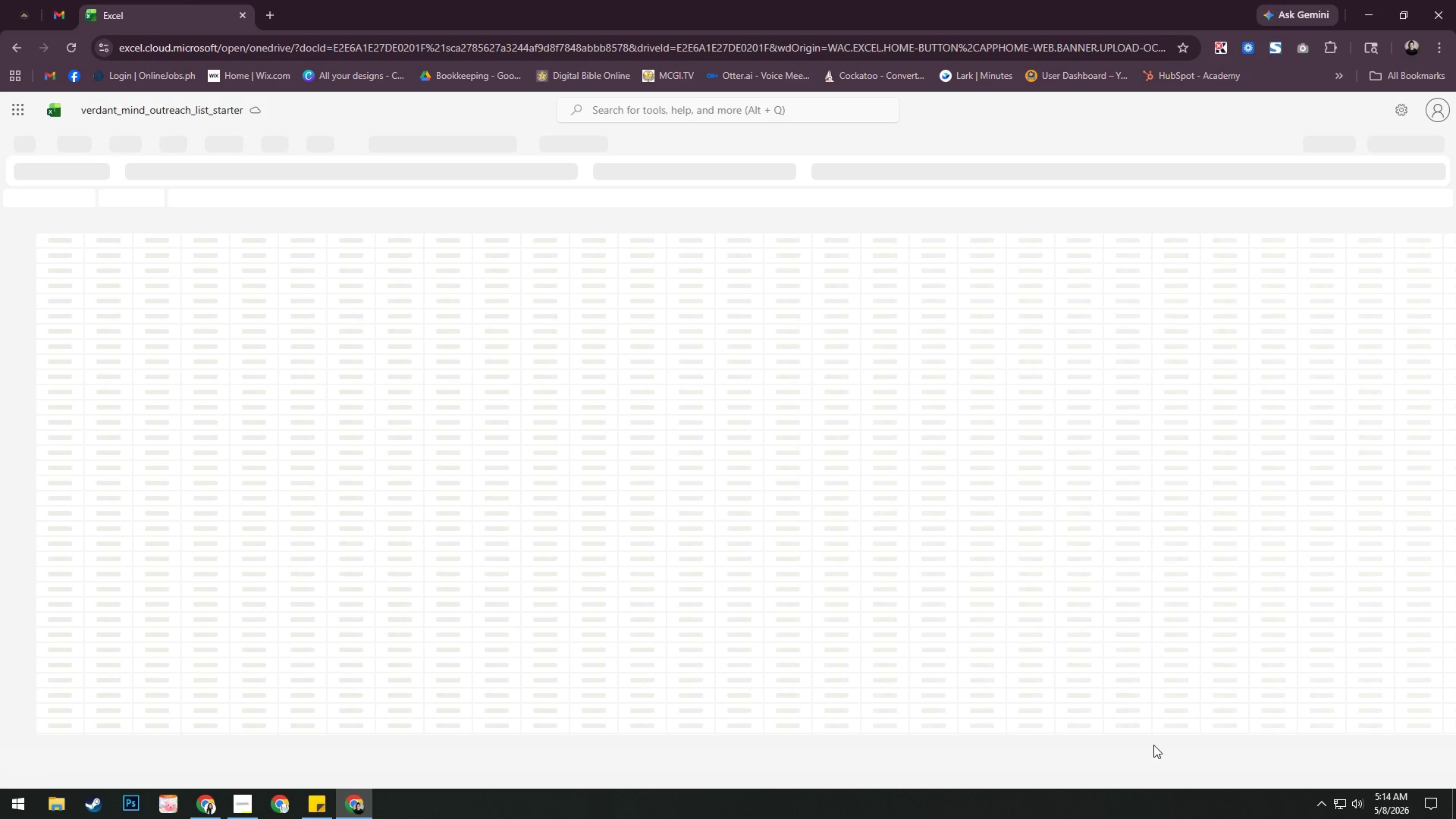 
left_click([1335, 134])
 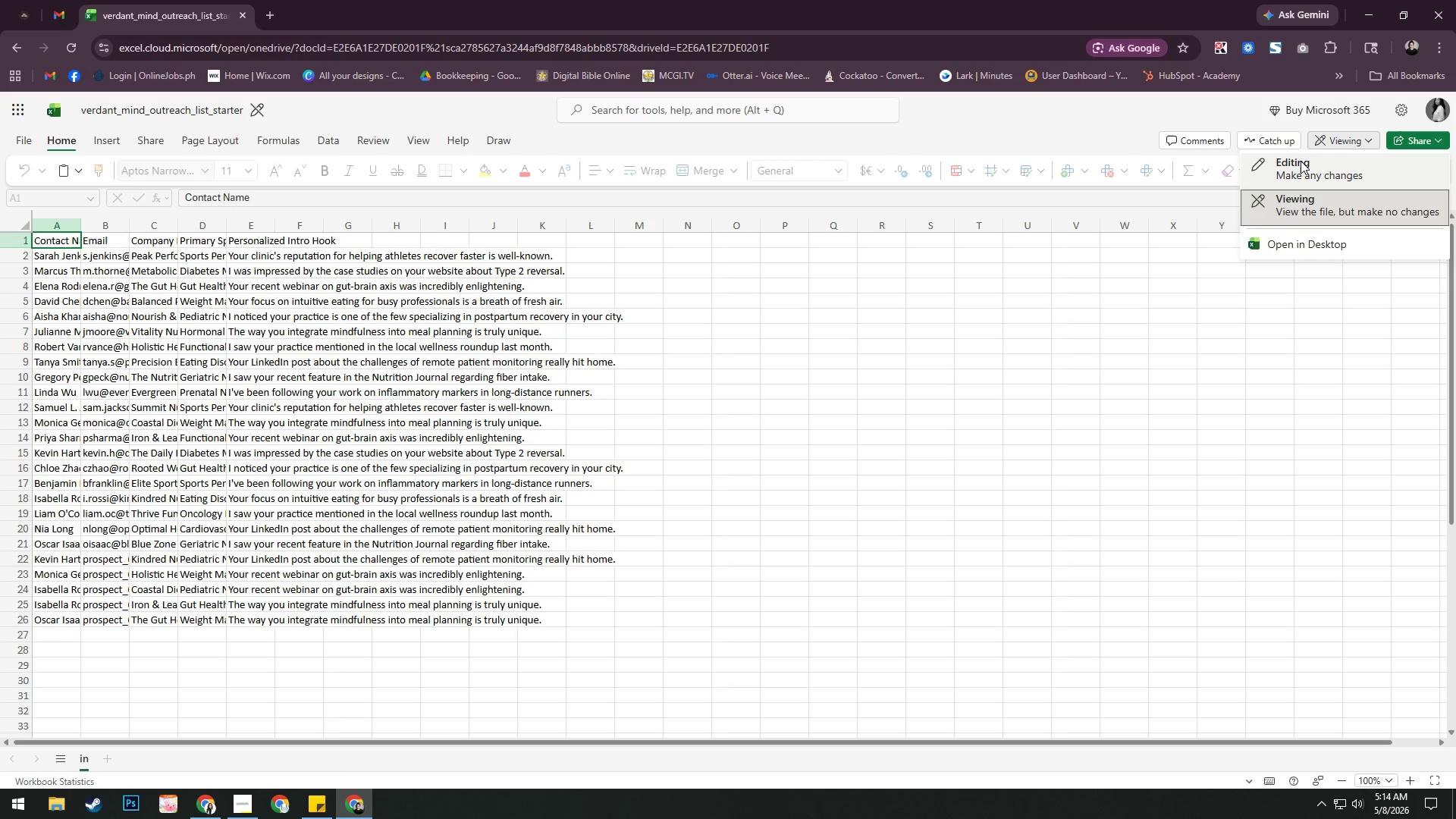 
left_click([1301, 162])
 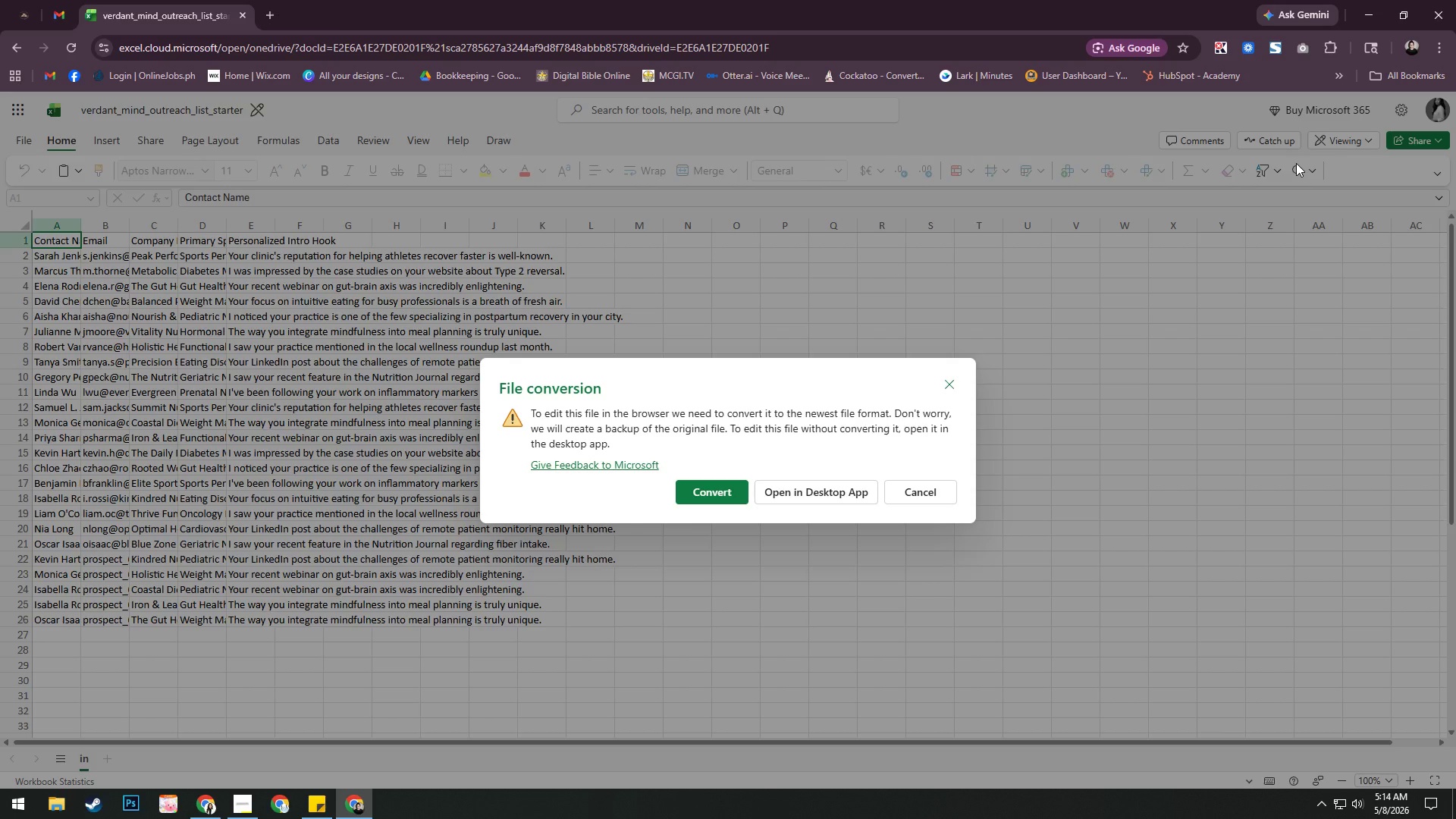 
key(Enter)
 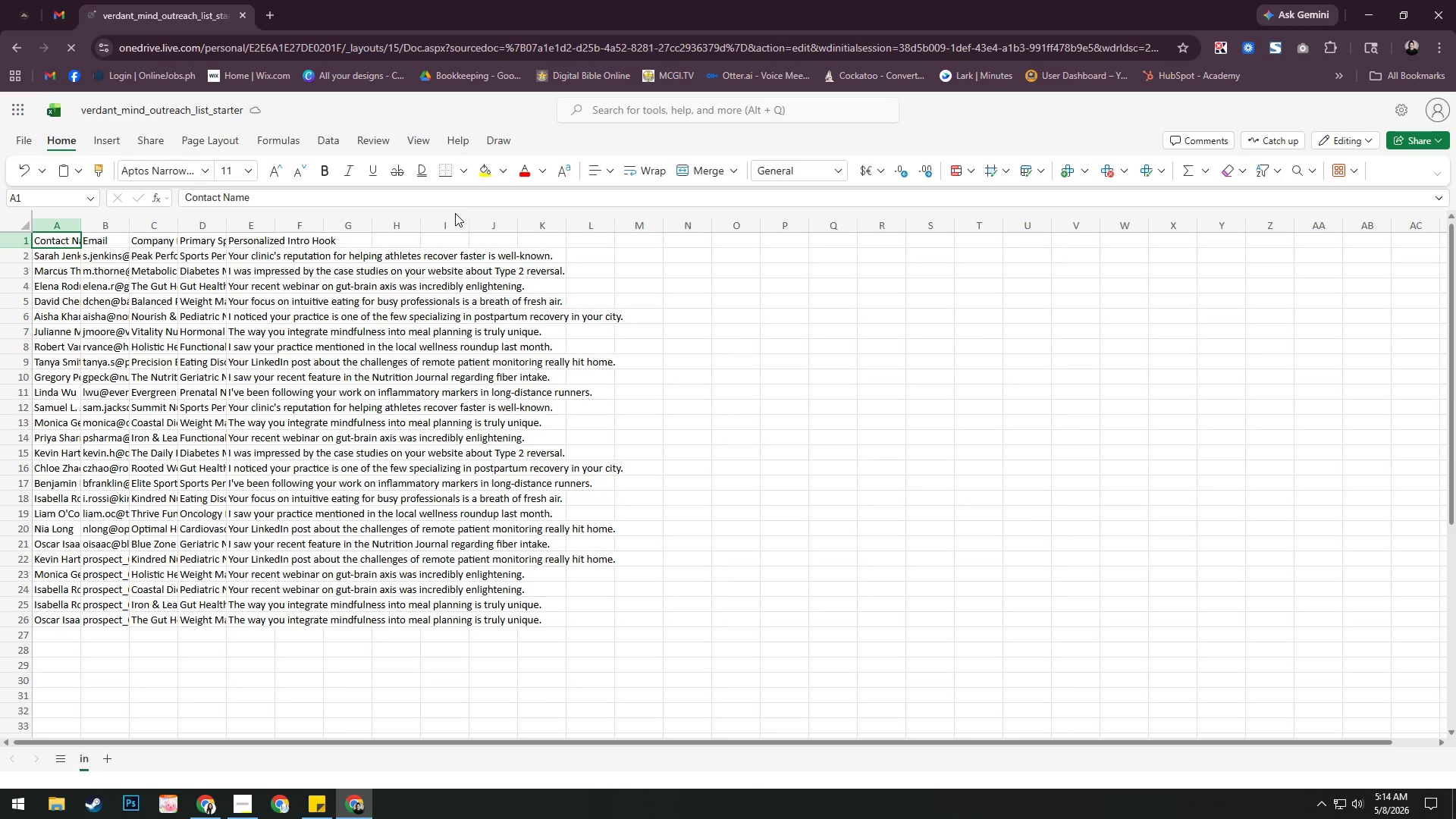 
wait(5.36)
 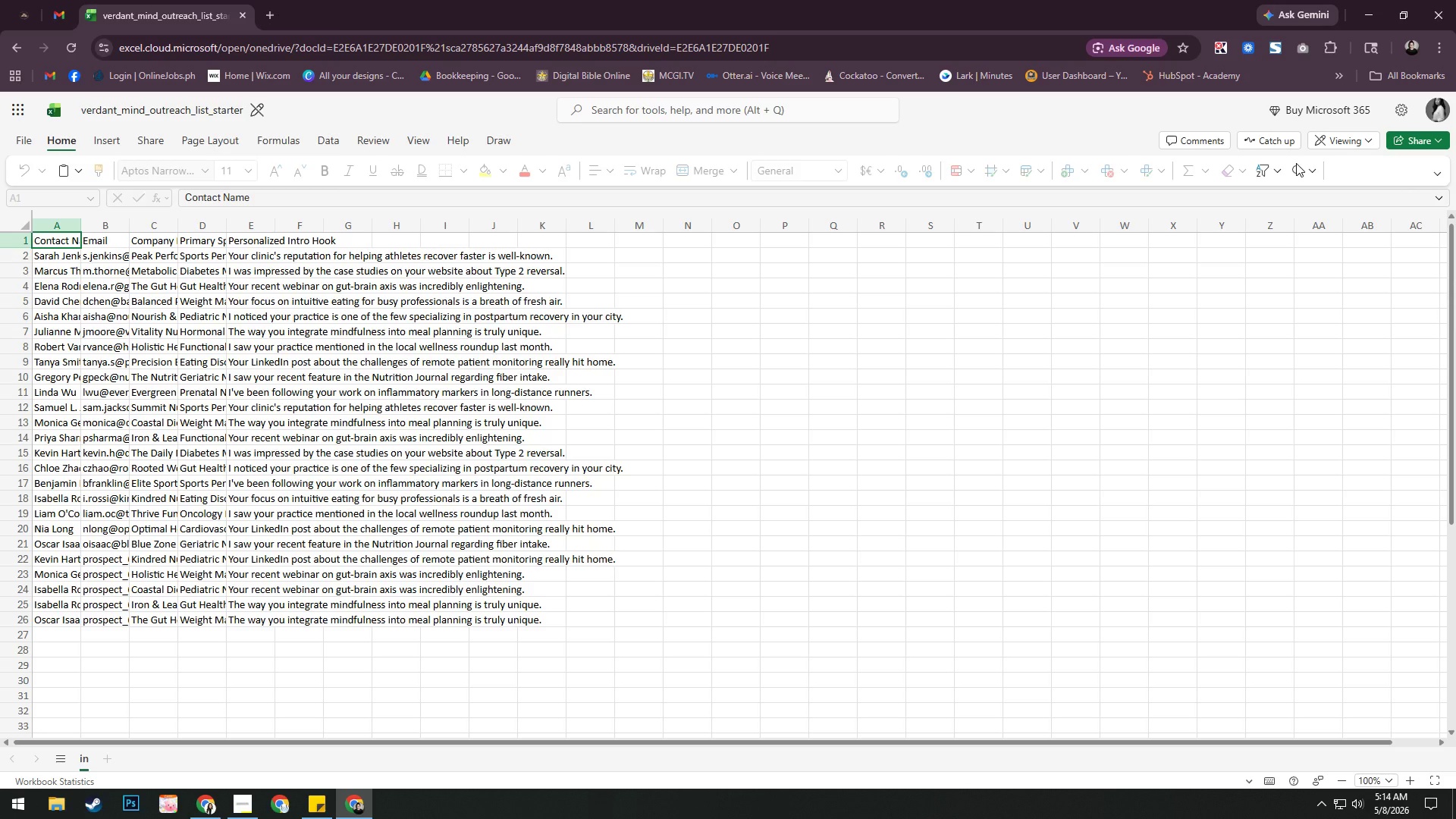 
left_click([23, 228])
 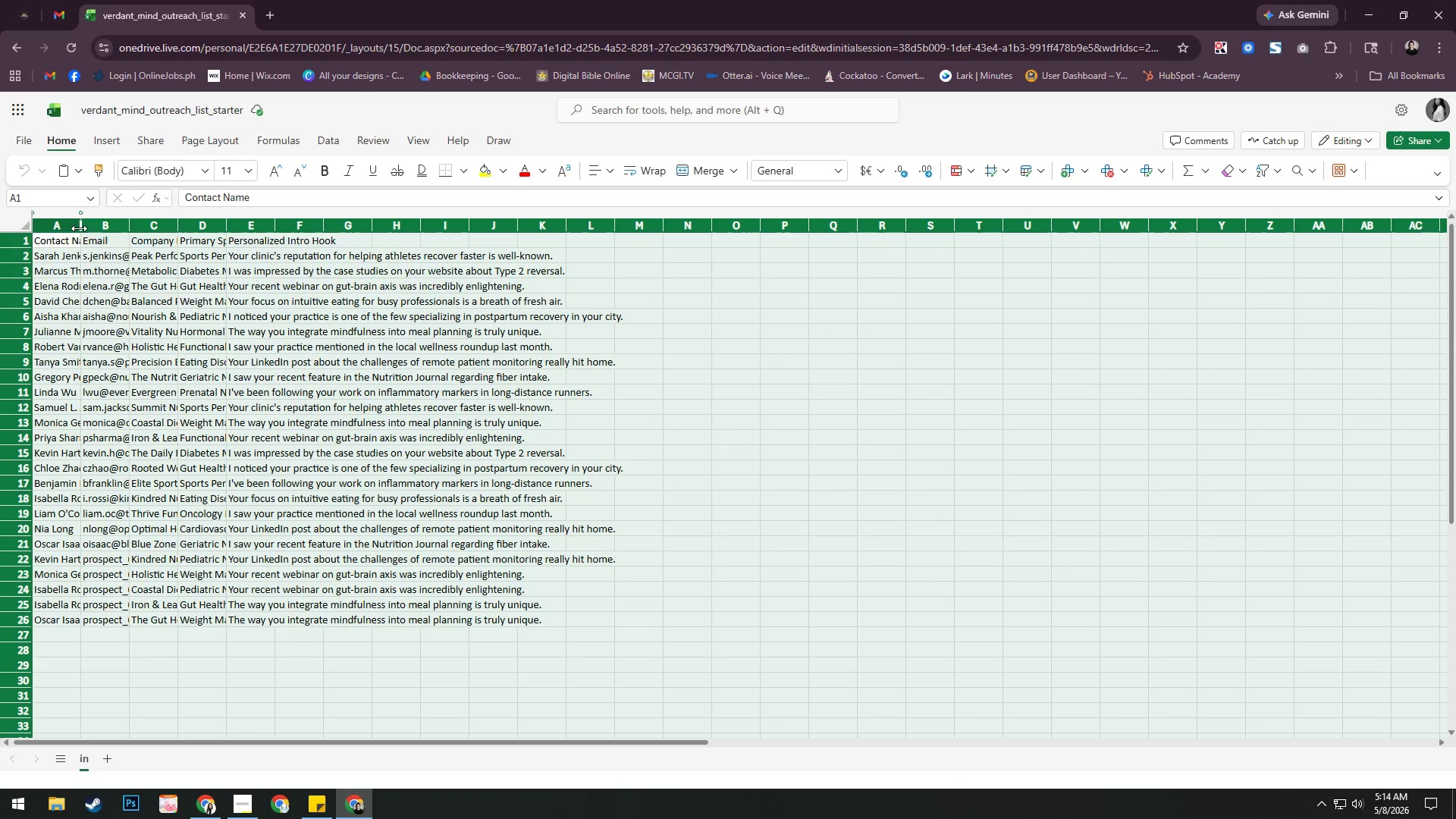 
left_click_drag(start_coordinate=[80, 228], to_coordinate=[250, 223])
 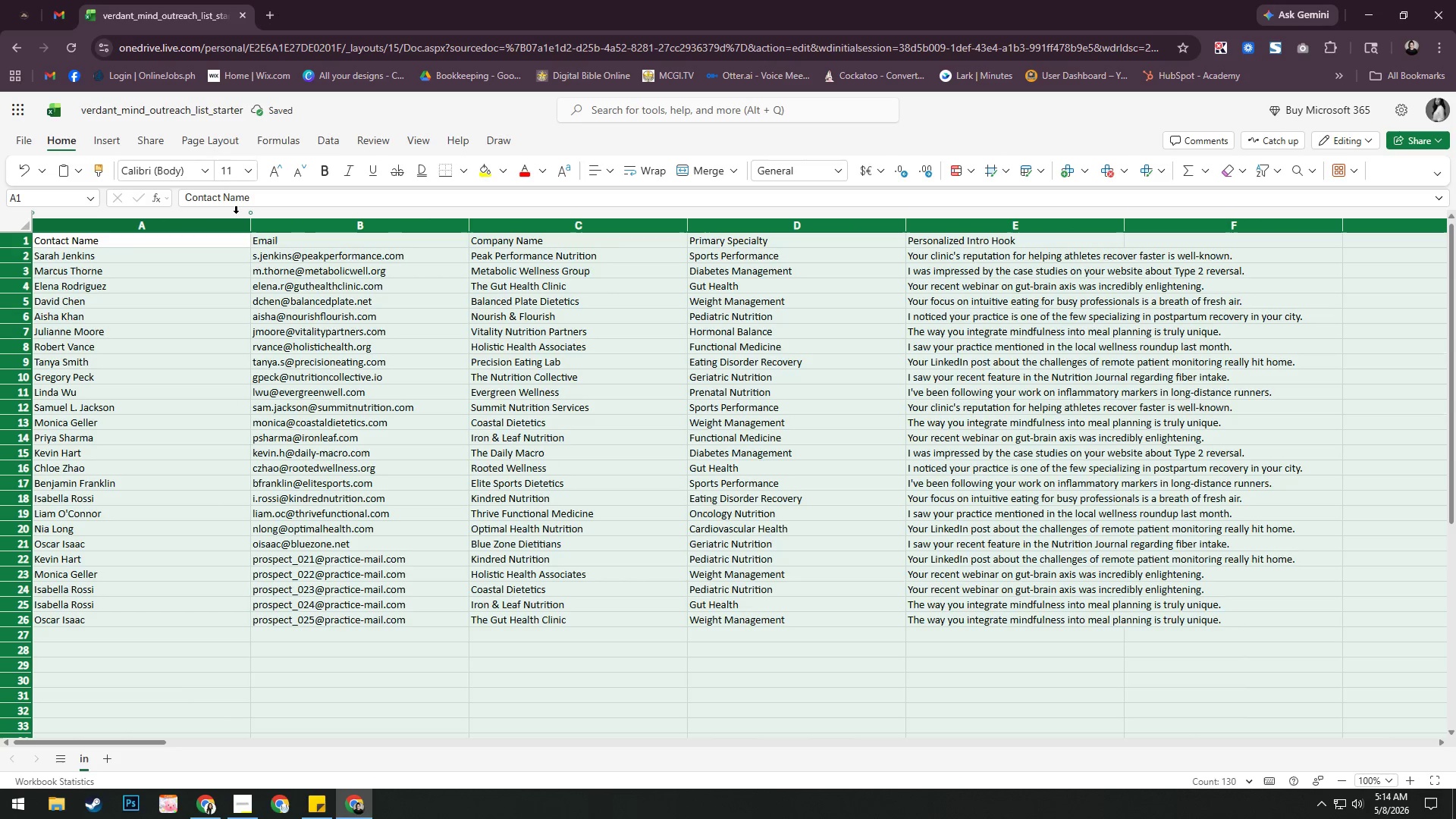 
left_click_drag(start_coordinate=[253, 228], to_coordinate=[209, 229])
 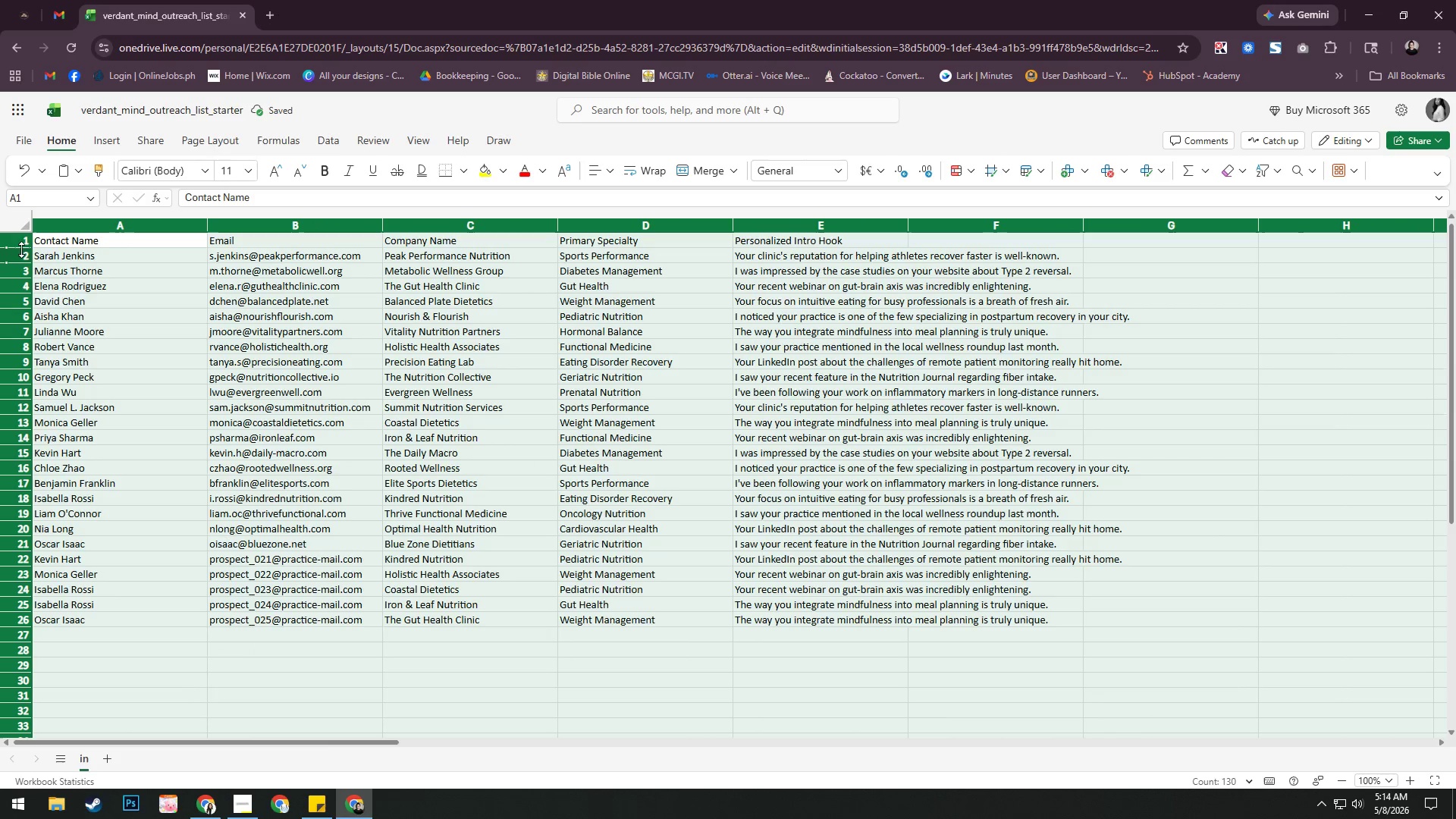 
left_click_drag(start_coordinate=[21, 249], to_coordinate=[21, 259])
 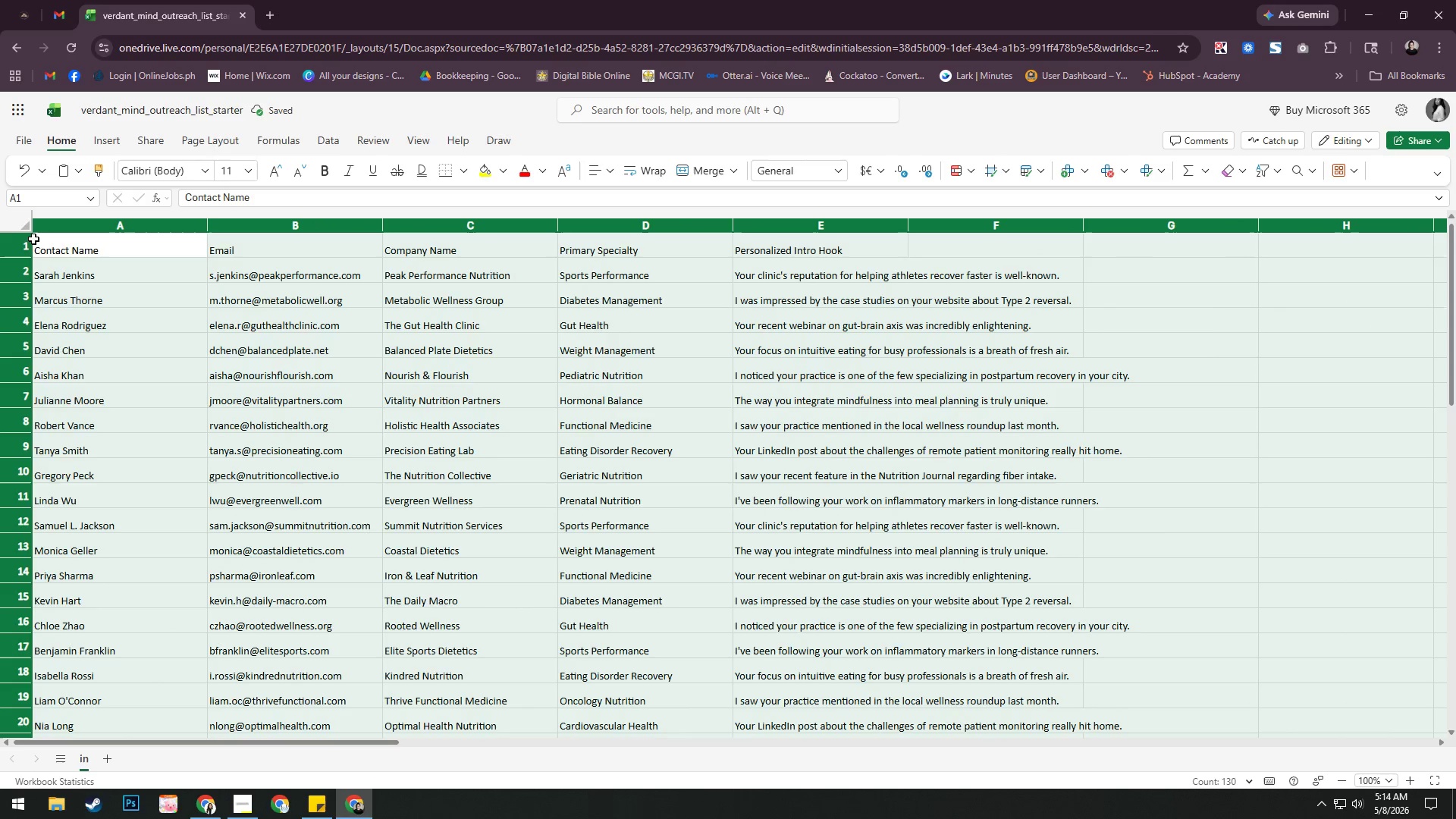 
left_click([27, 246])
 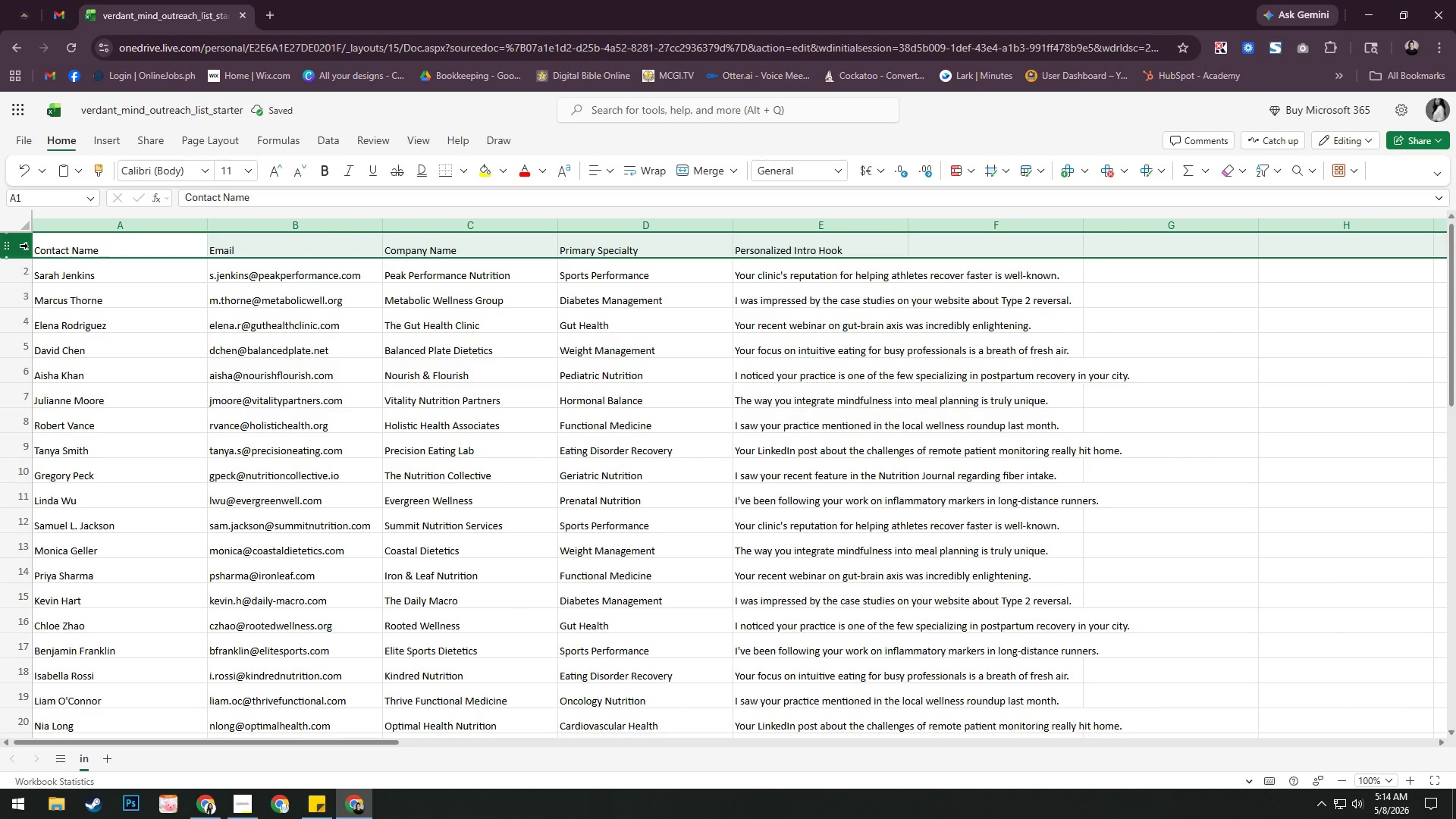 
key(Meta+B)
 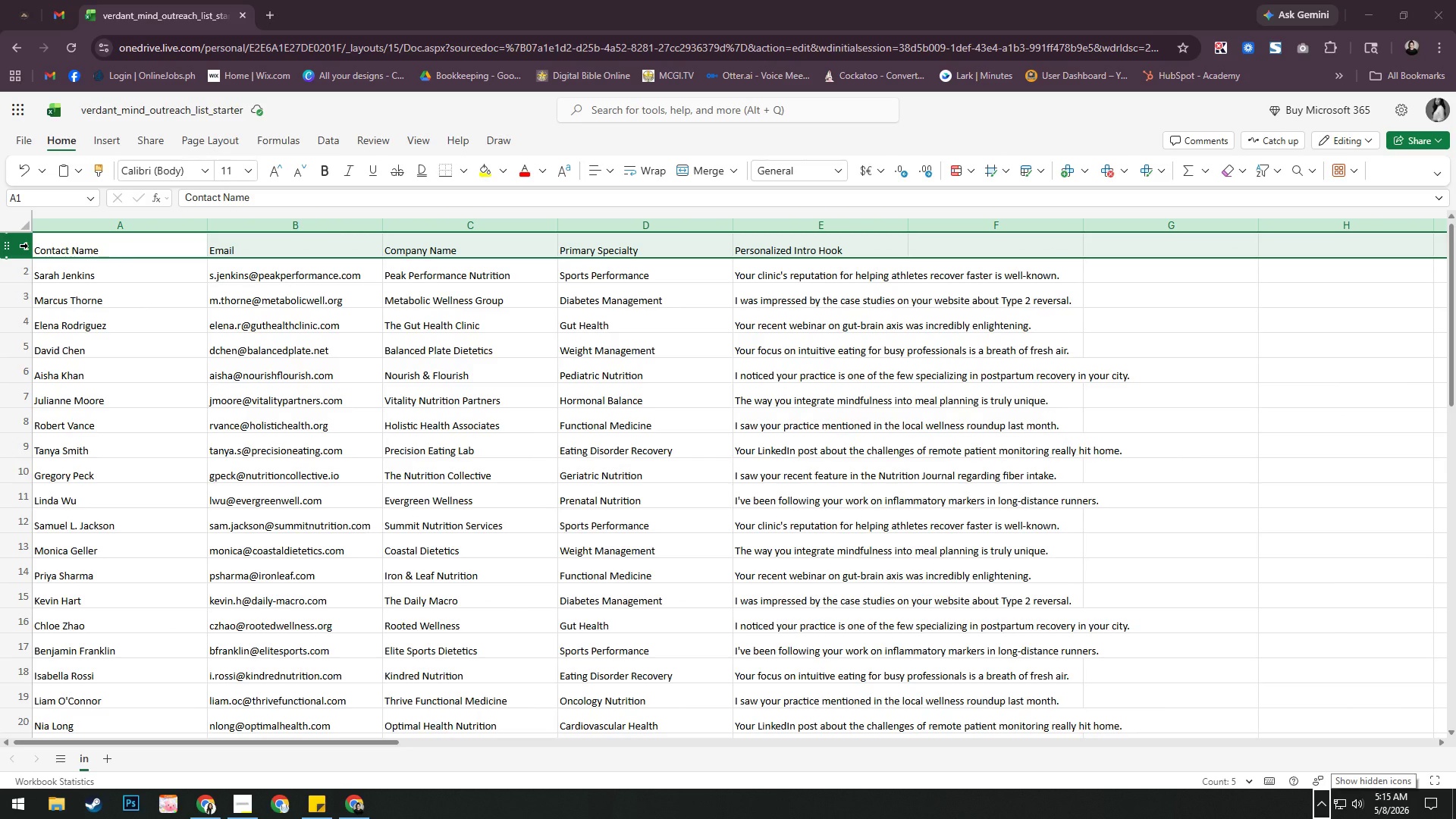 
key(Control+B)
 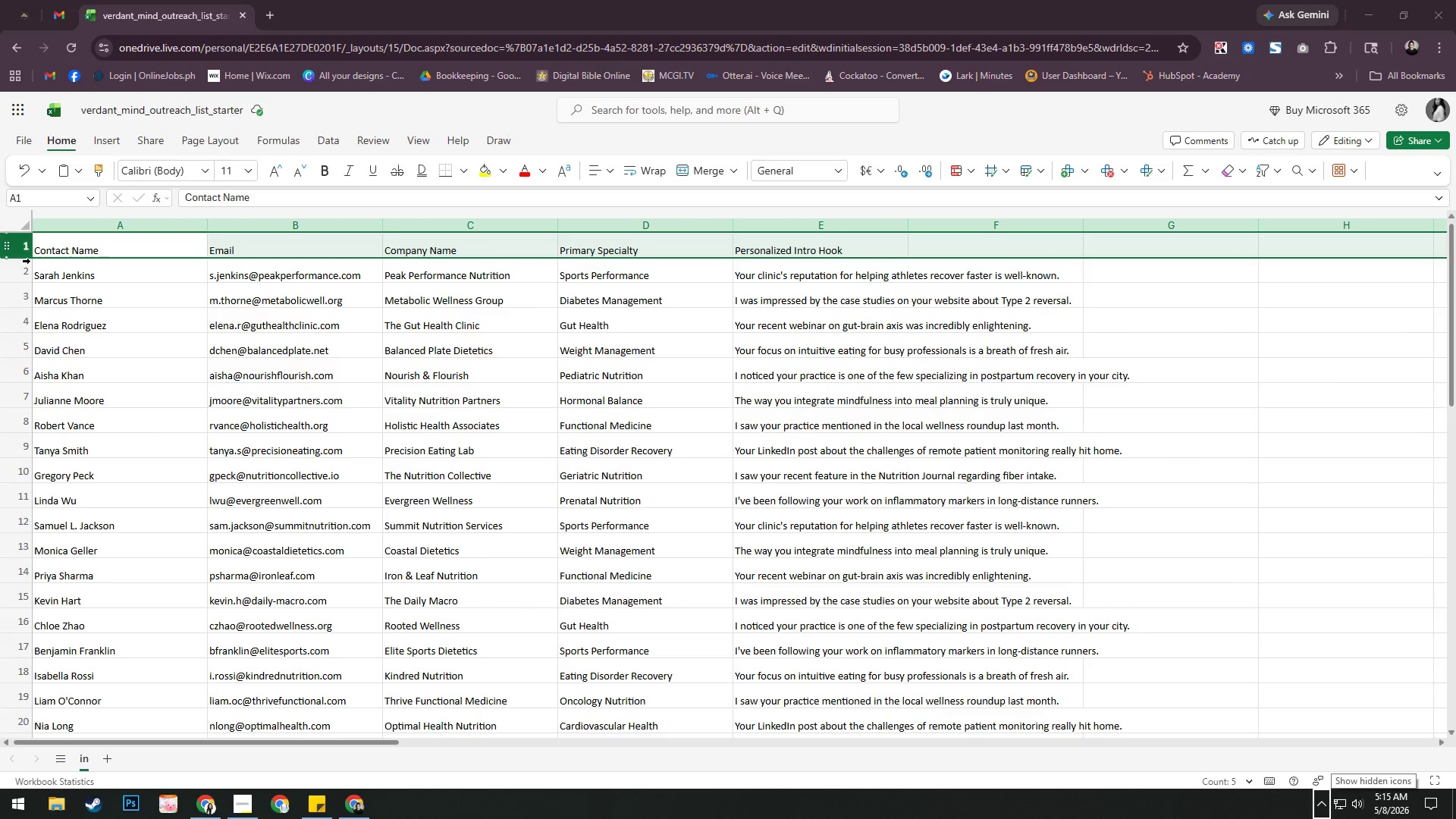 
left_click([20, 250])
 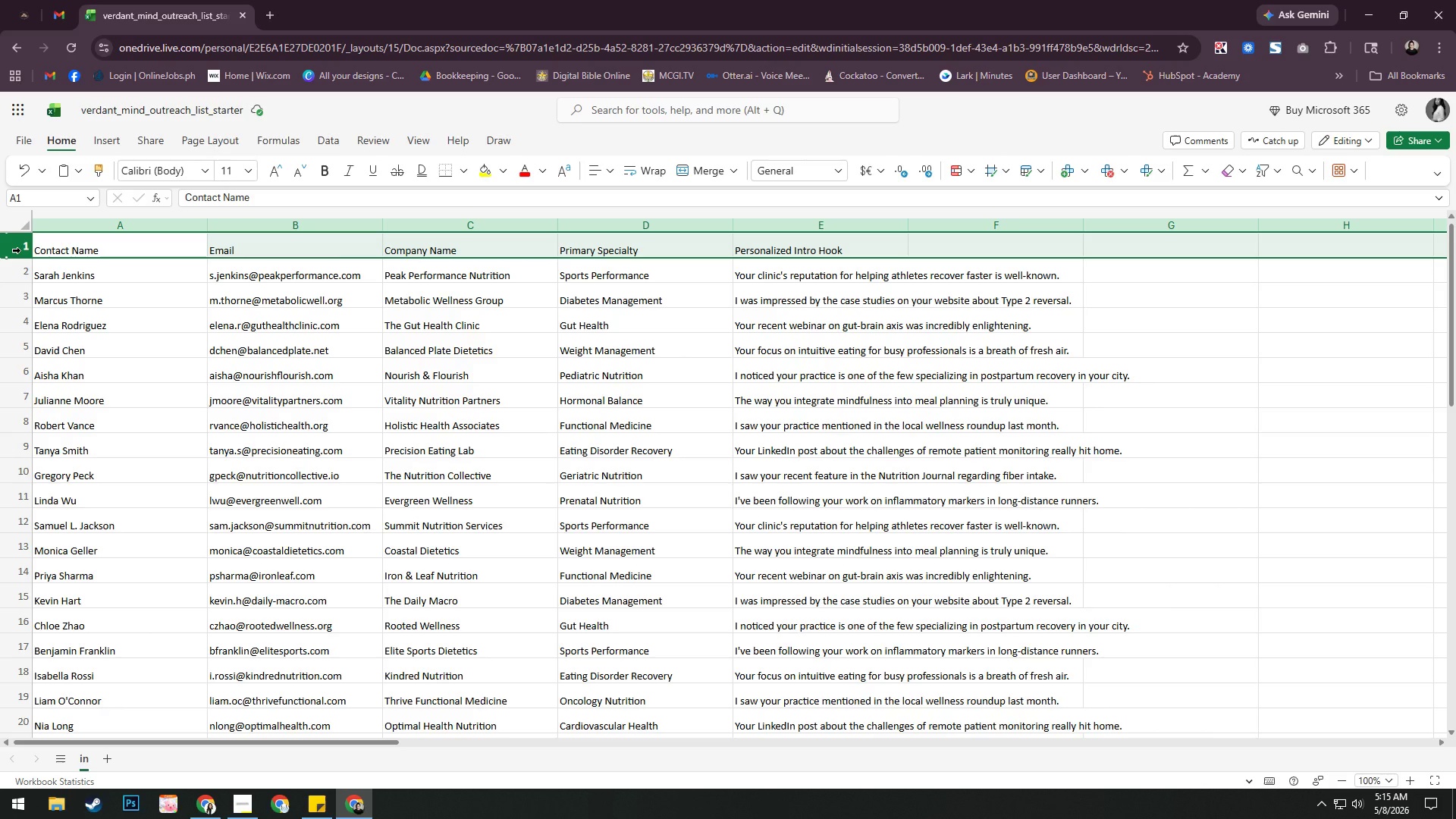 
key(Control+B)
 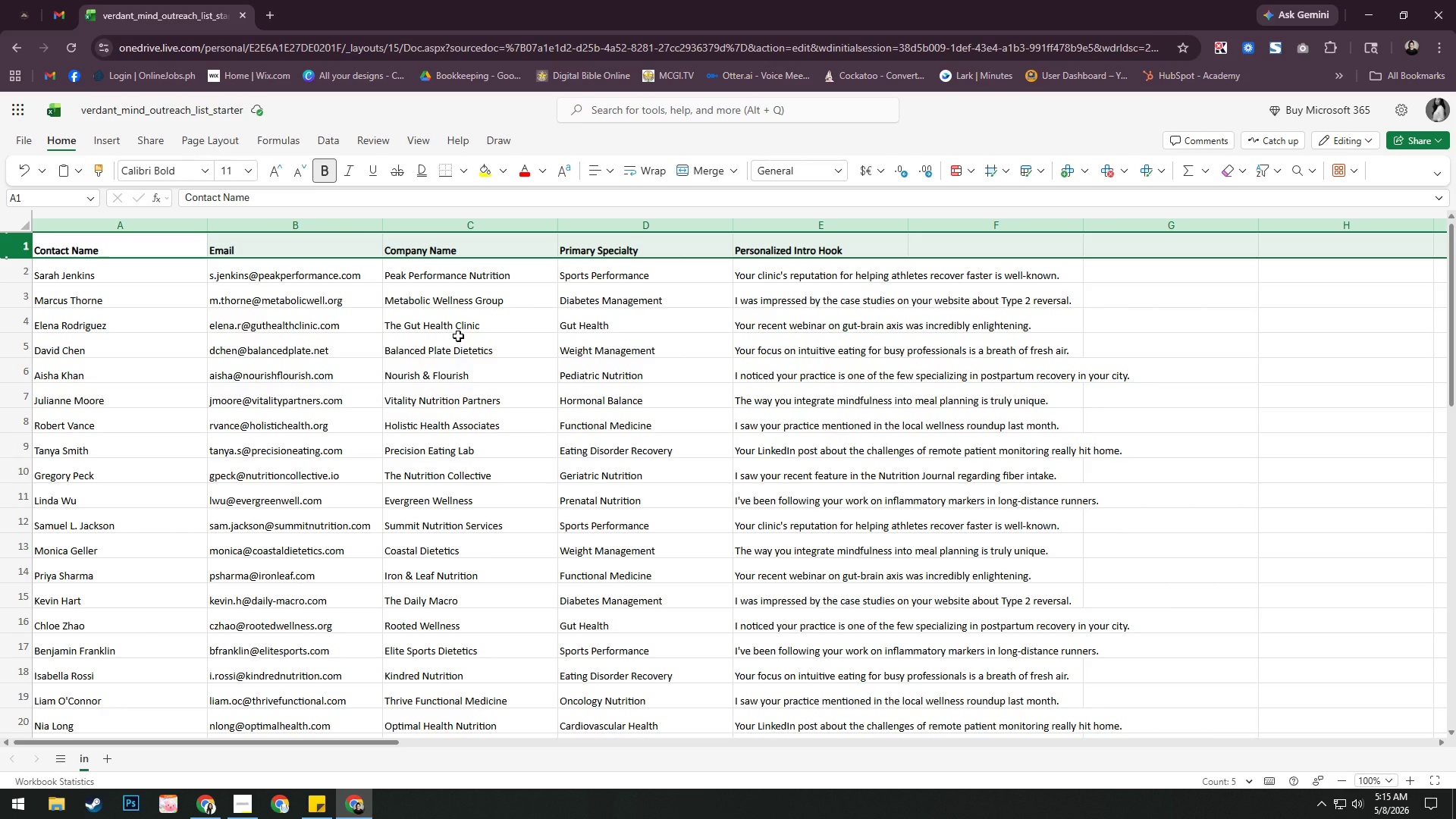 
wait(13.42)
 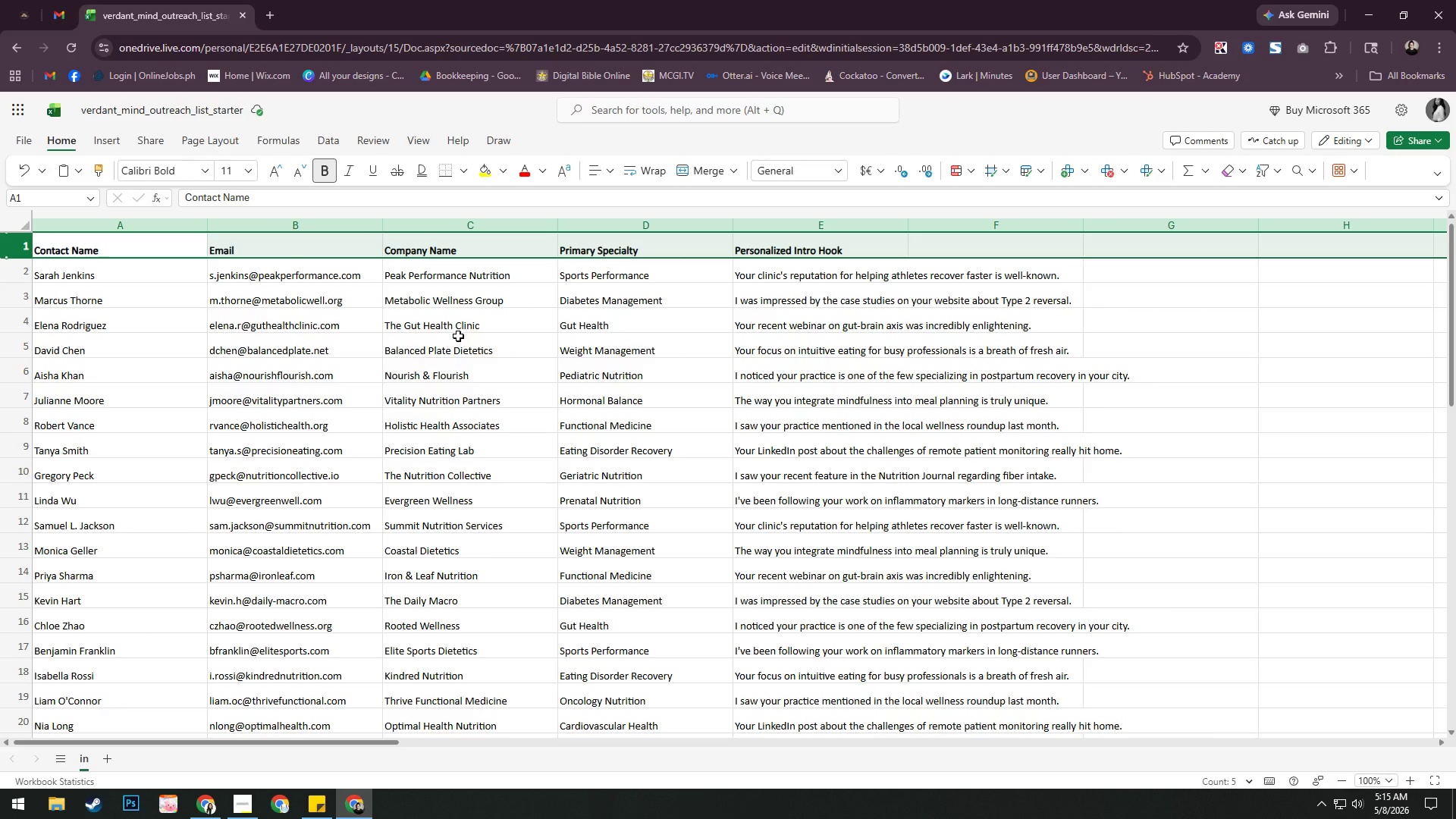 
key(Alt+AltLeft)
 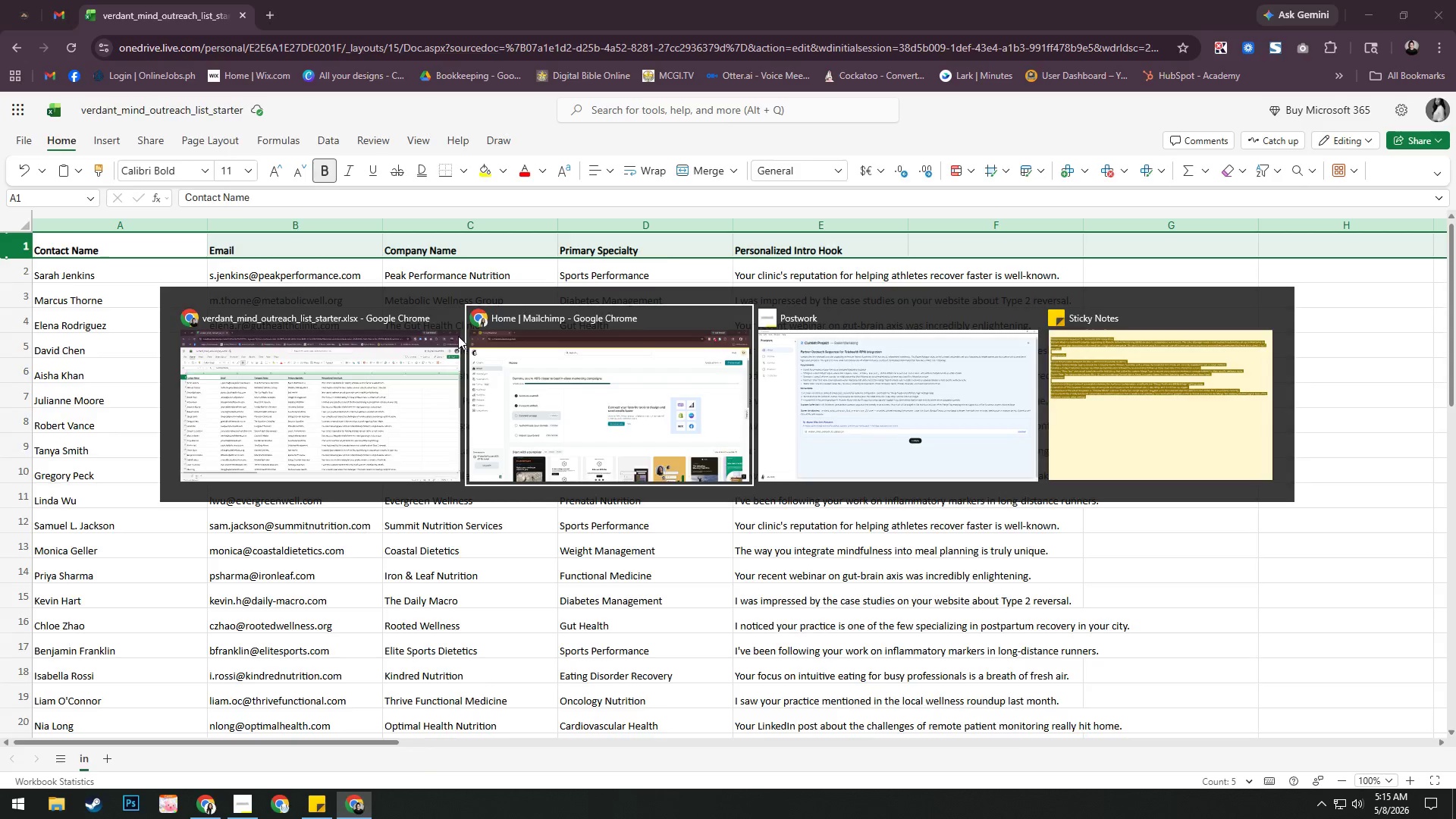 
key(Alt+Tab)
 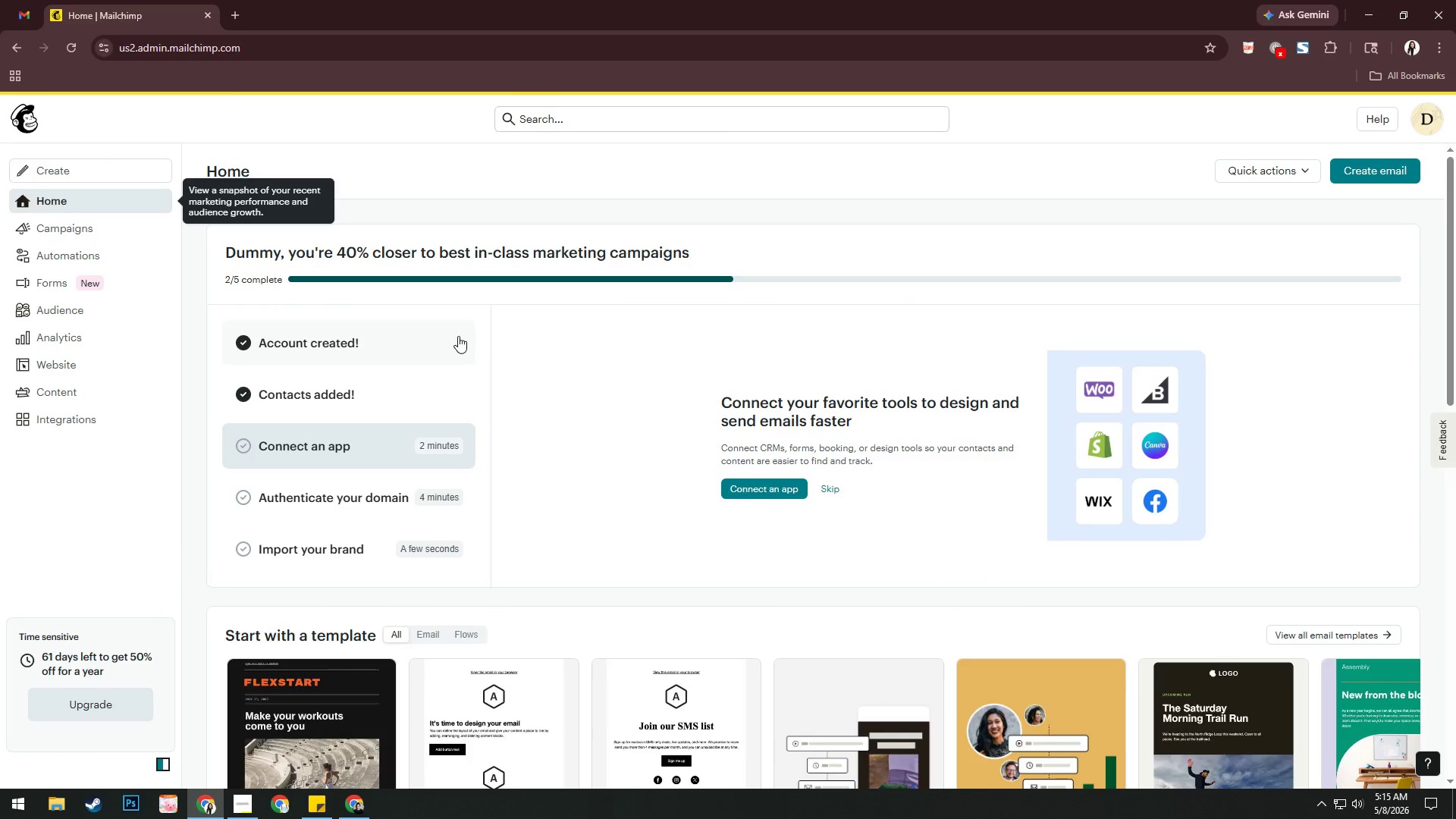 
key(Alt+AltLeft)
 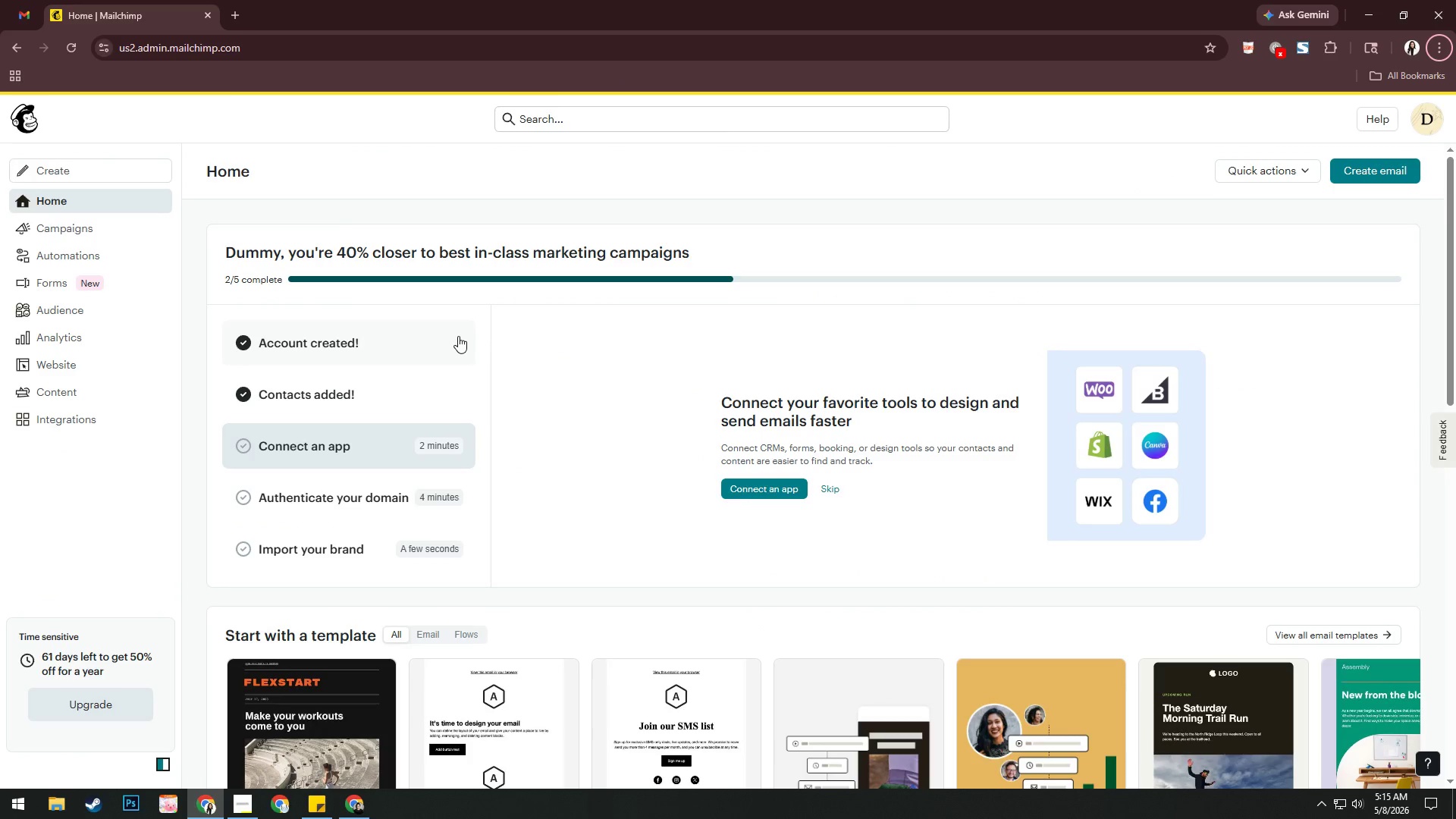 
key(Alt+Tab)
 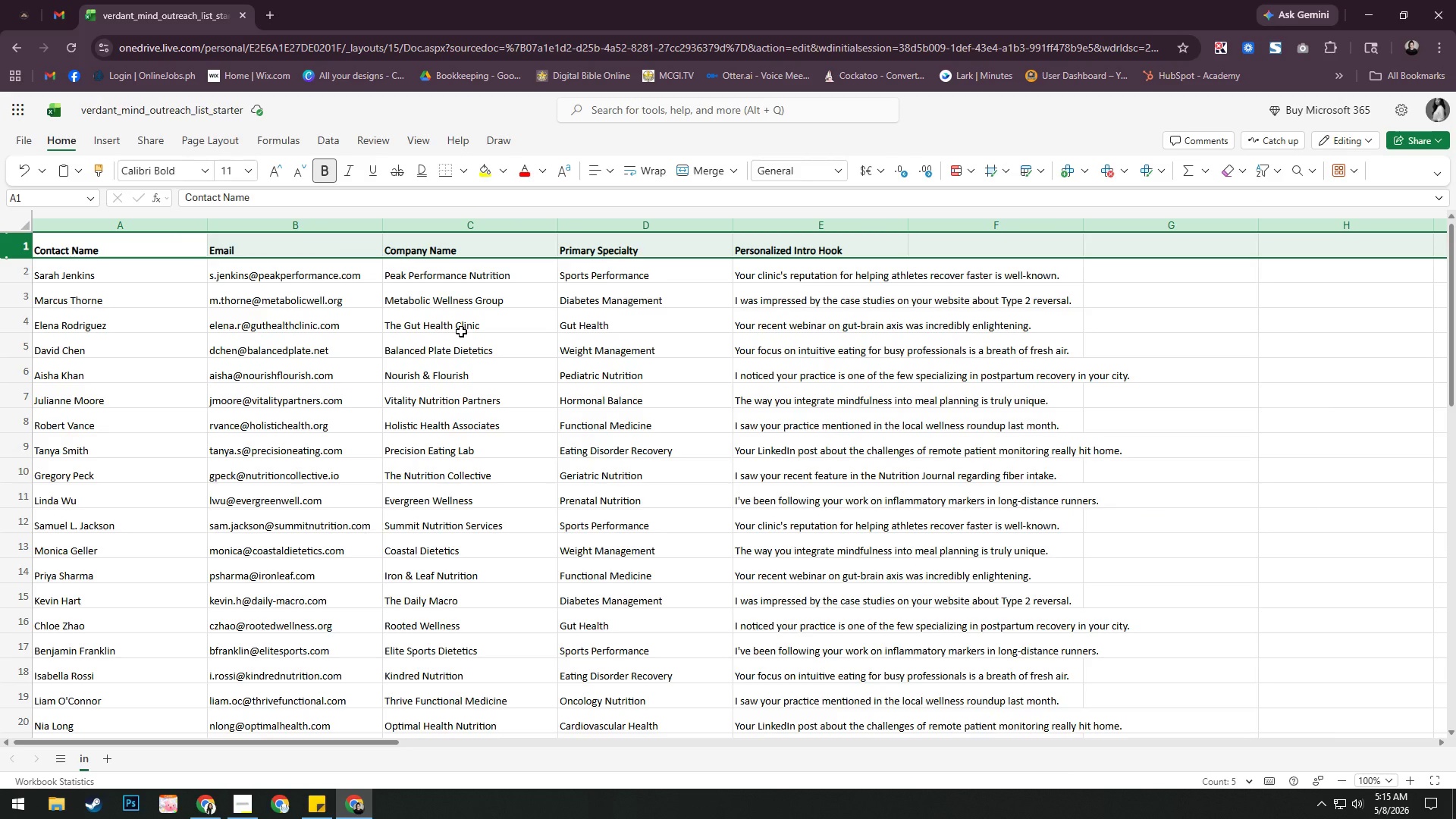 
wait(7.01)
 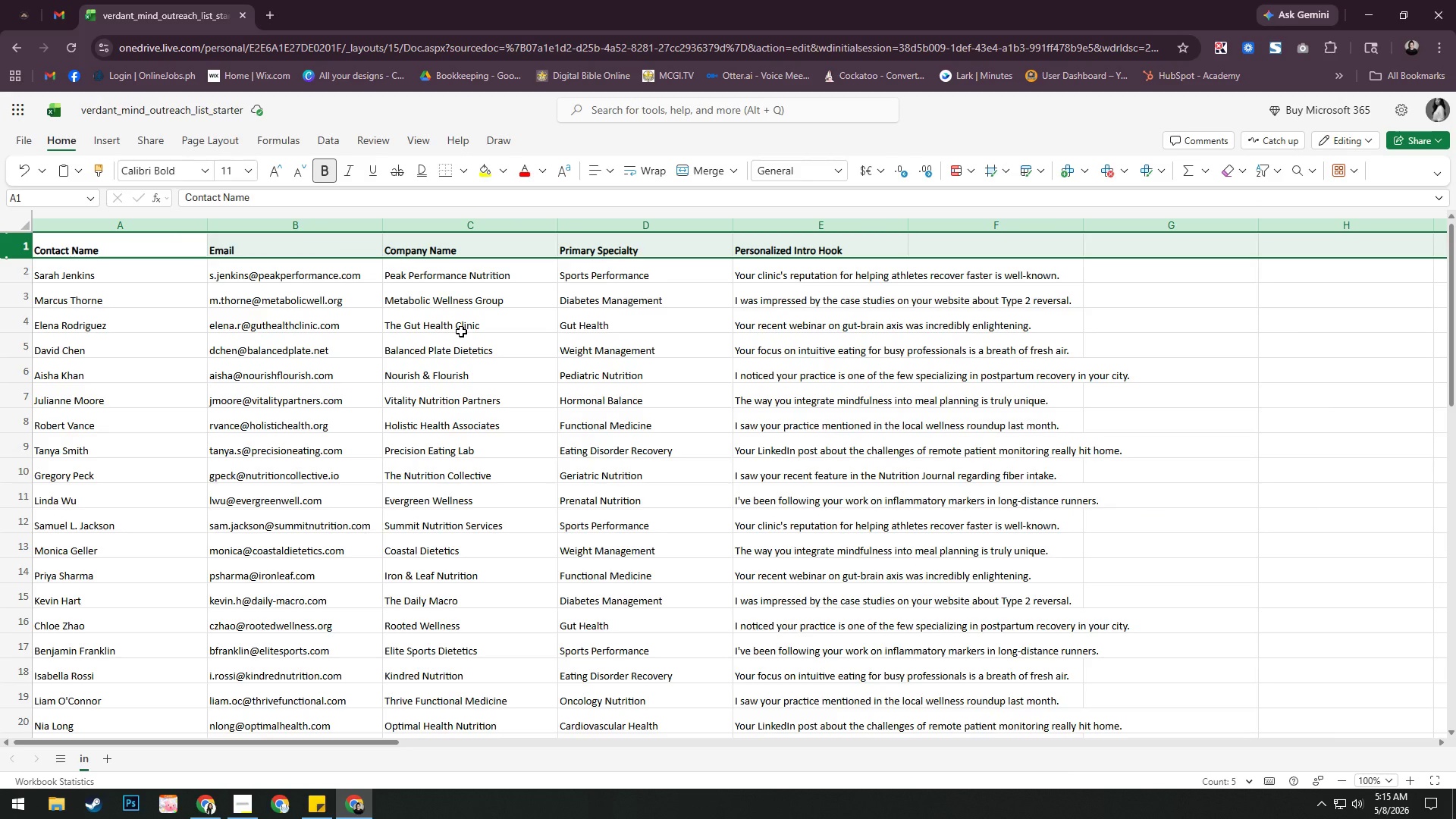 
left_click([346, 280])
 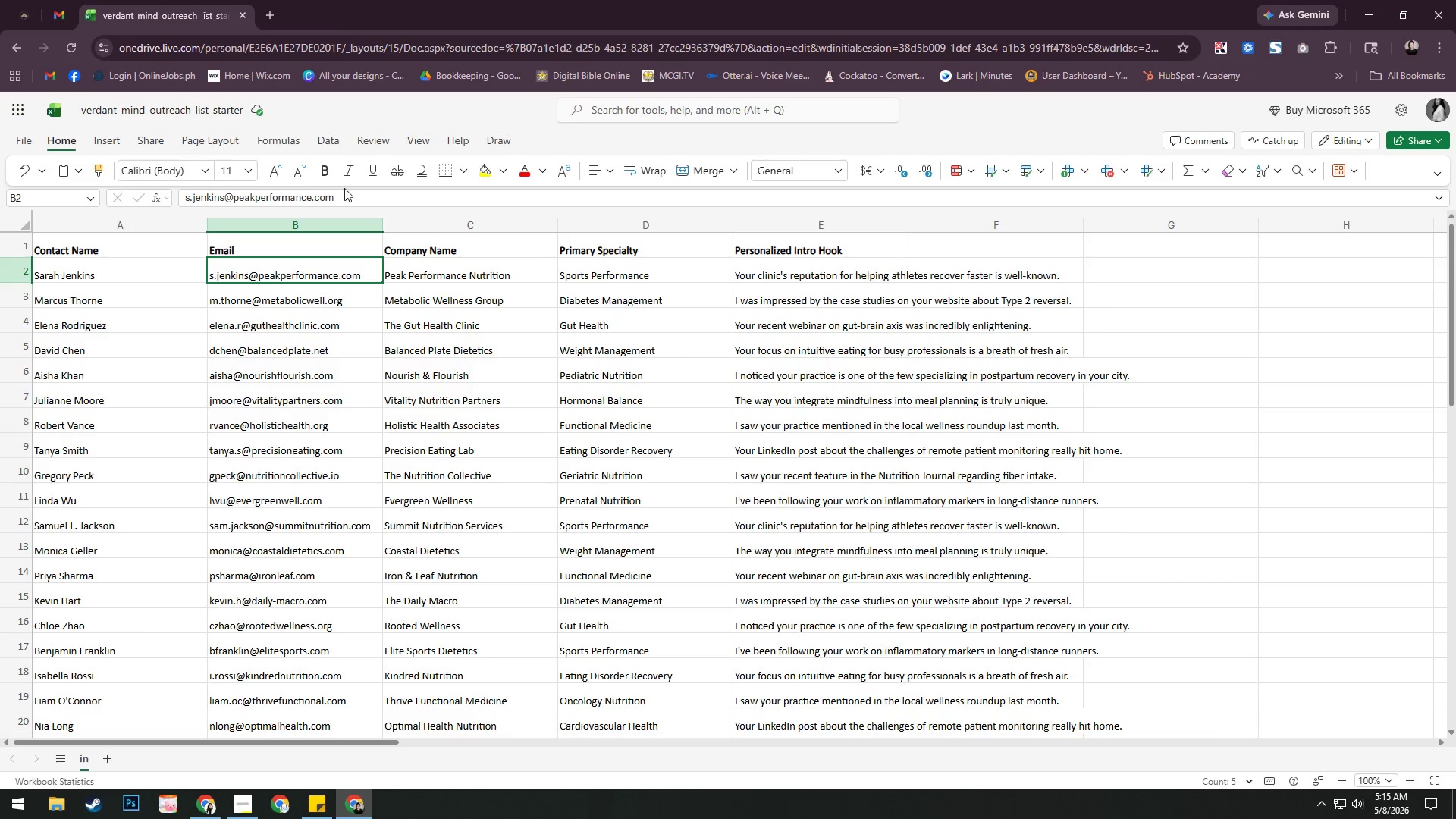 
left_click([356, 194])
 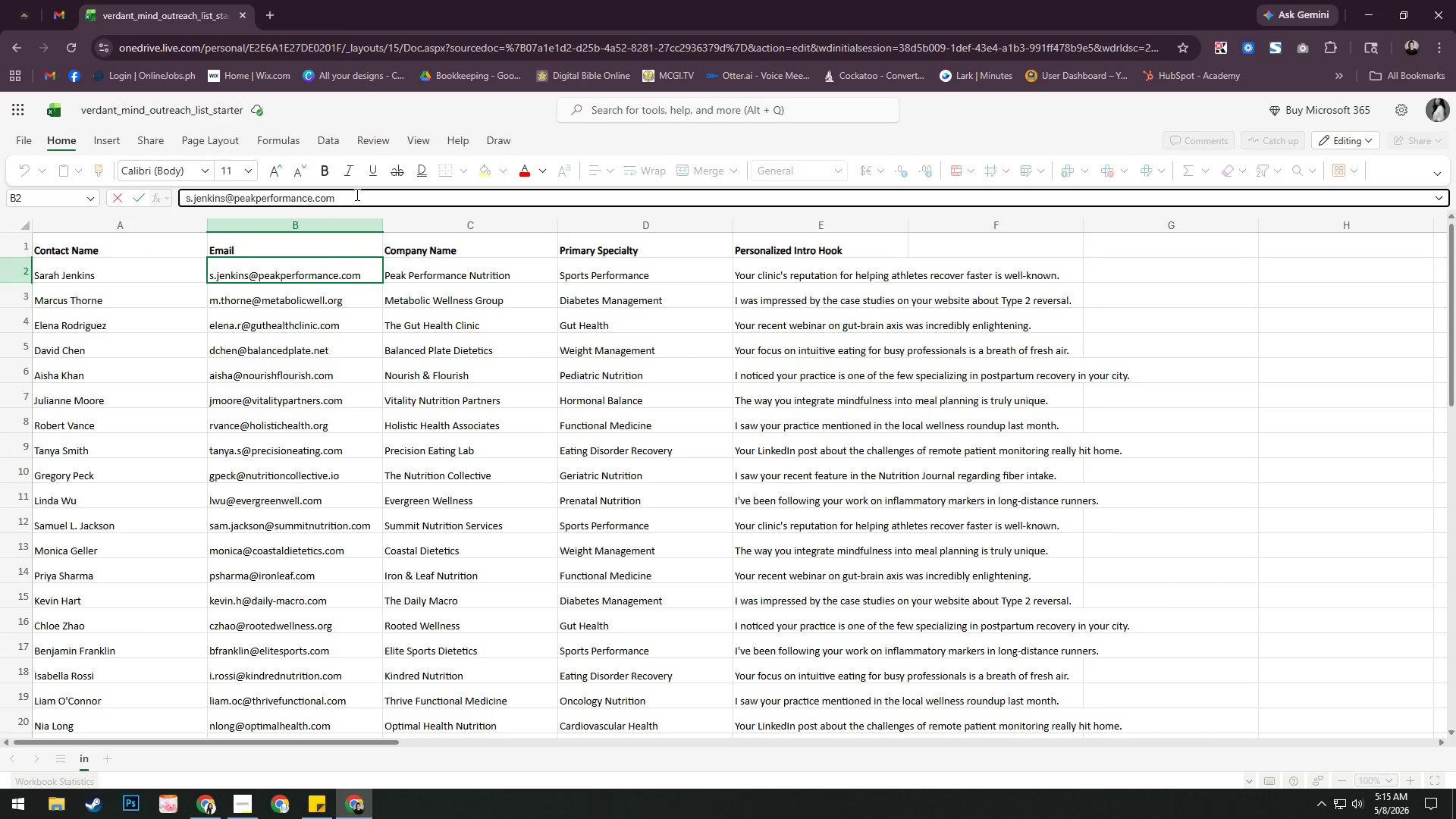 
key(Backspace)
 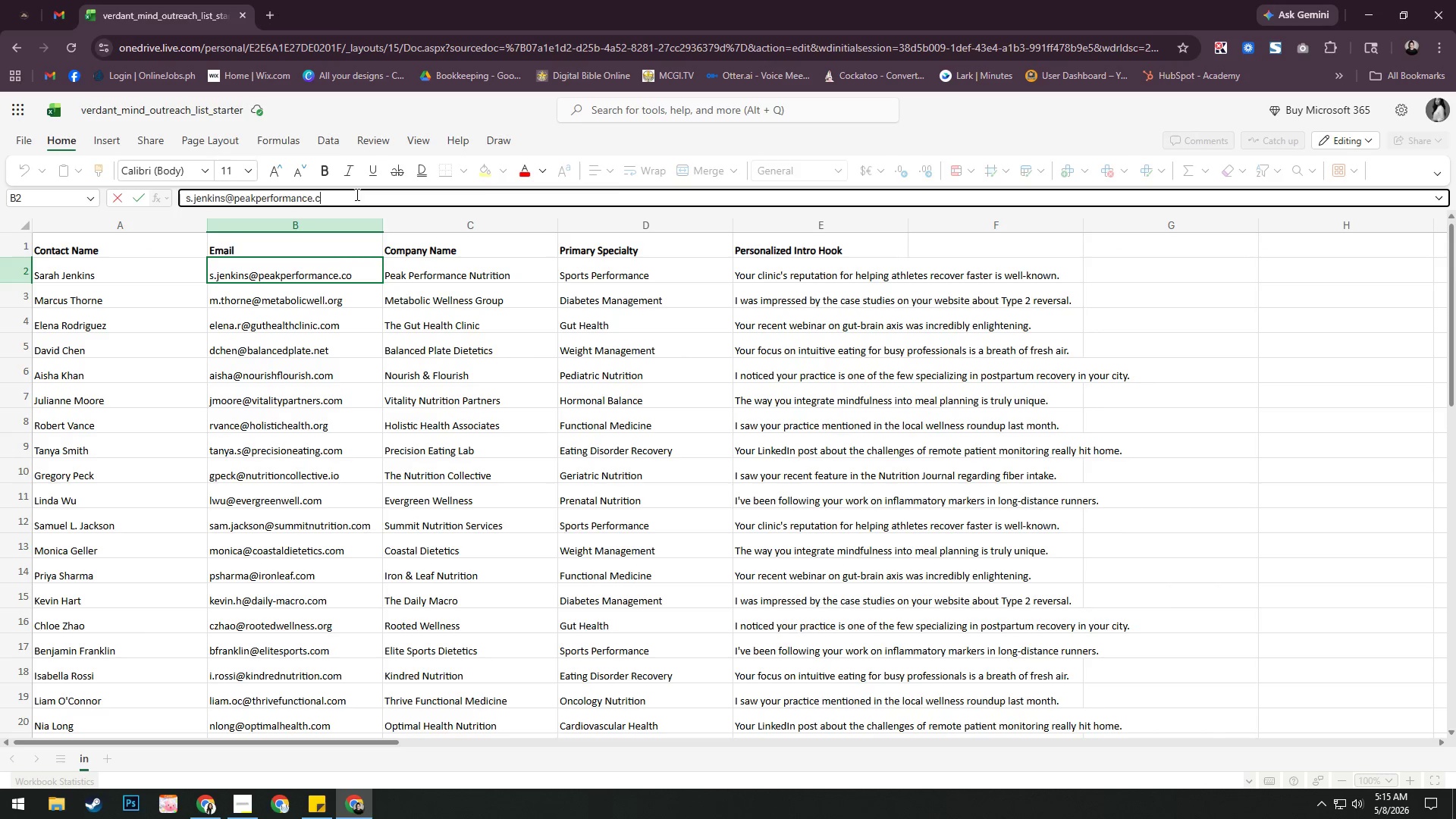 
key(Backspace)
 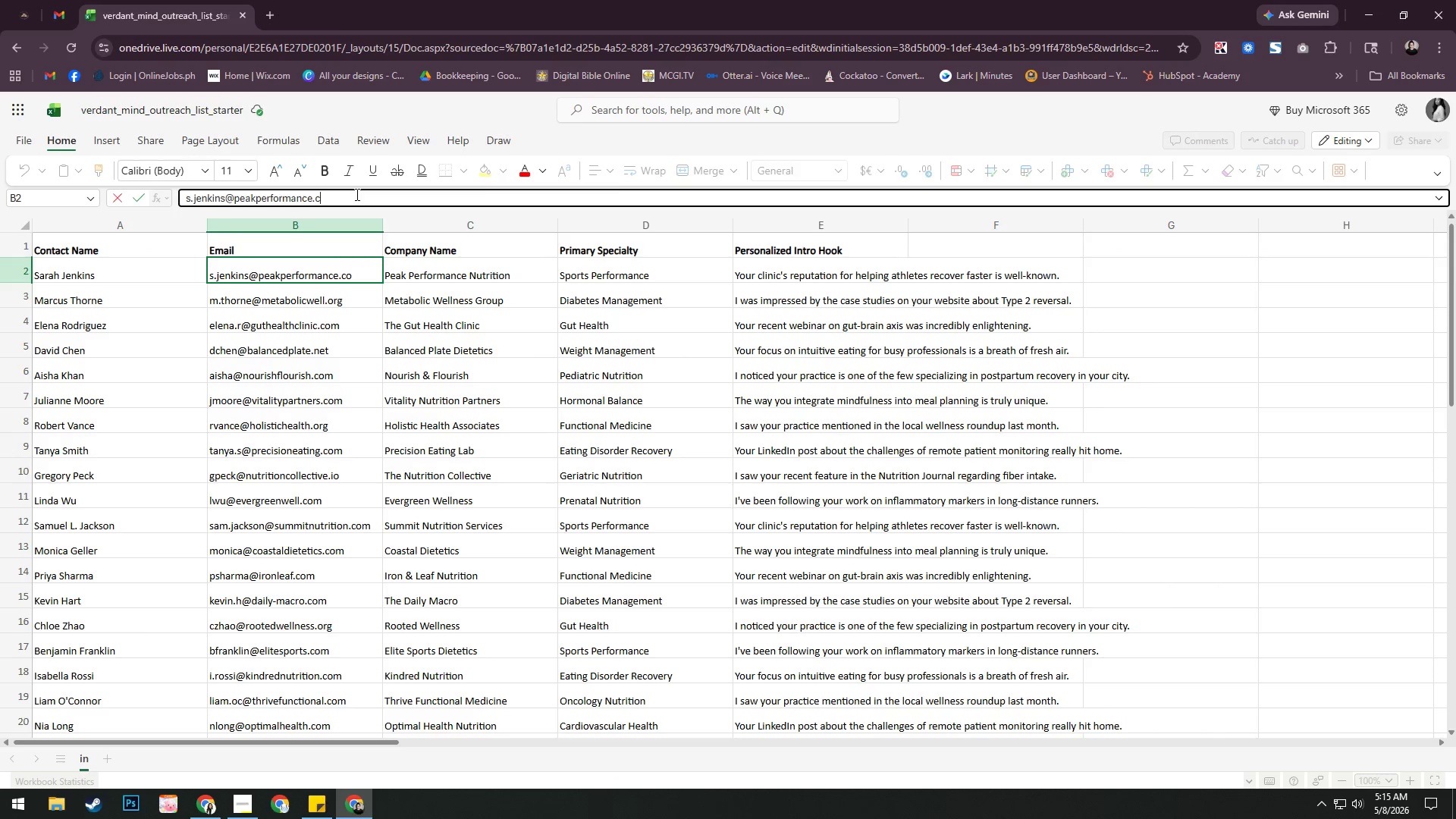 
key(Backspace)
 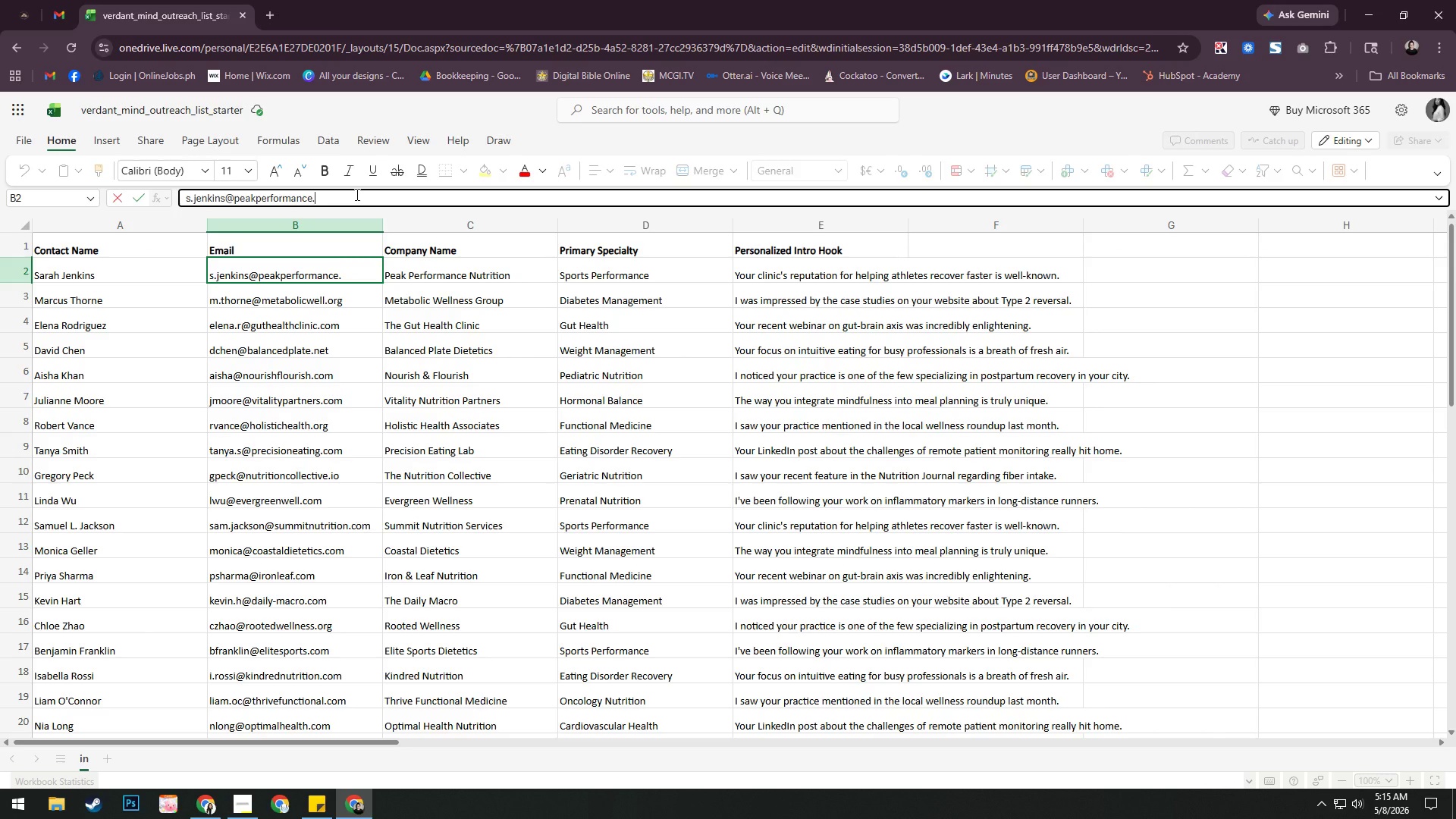 
key(Backspace)
 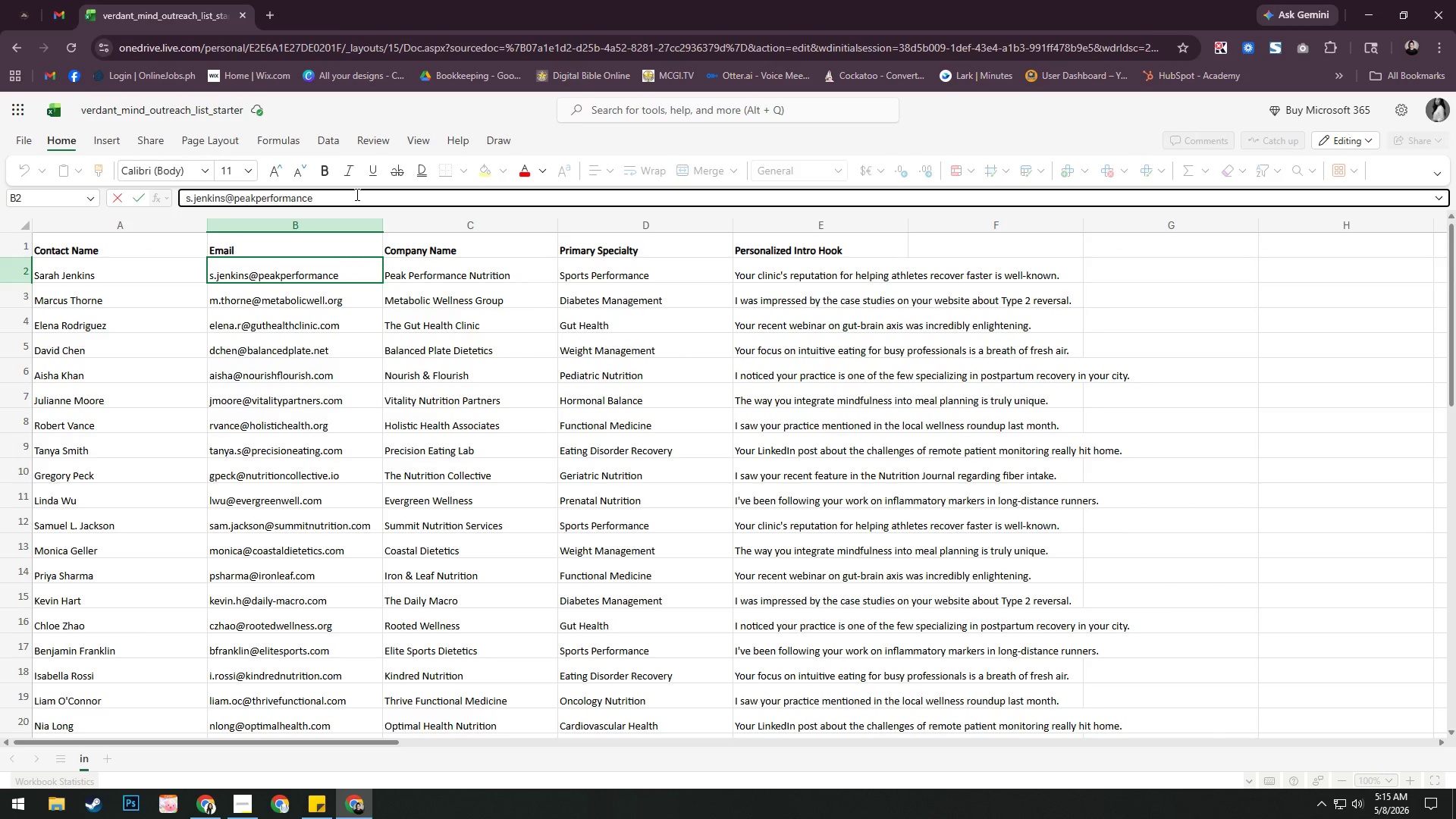 
hold_key(key=ArrowLeft, duration=0.83)
 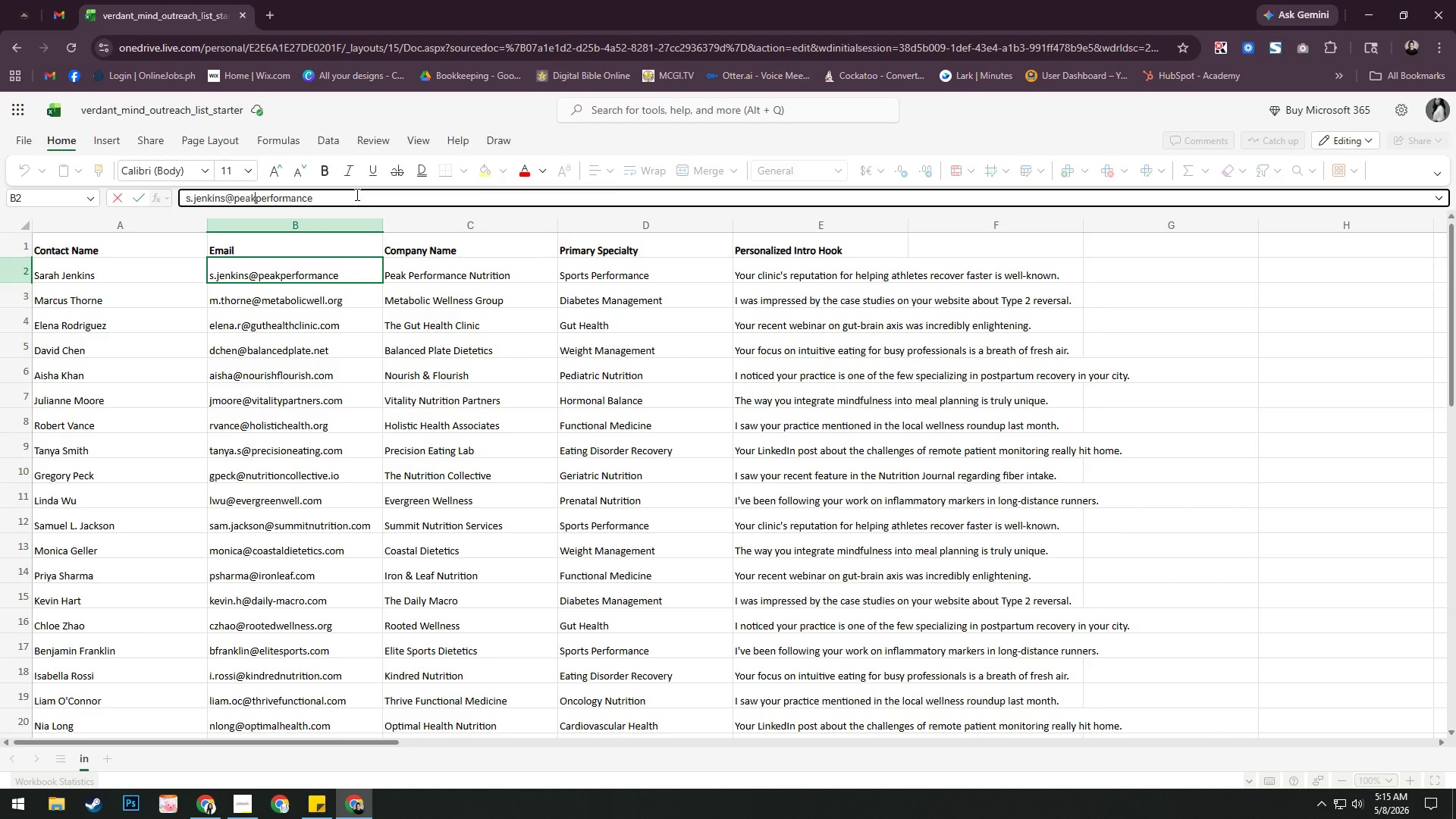 
key(ArrowLeft)
 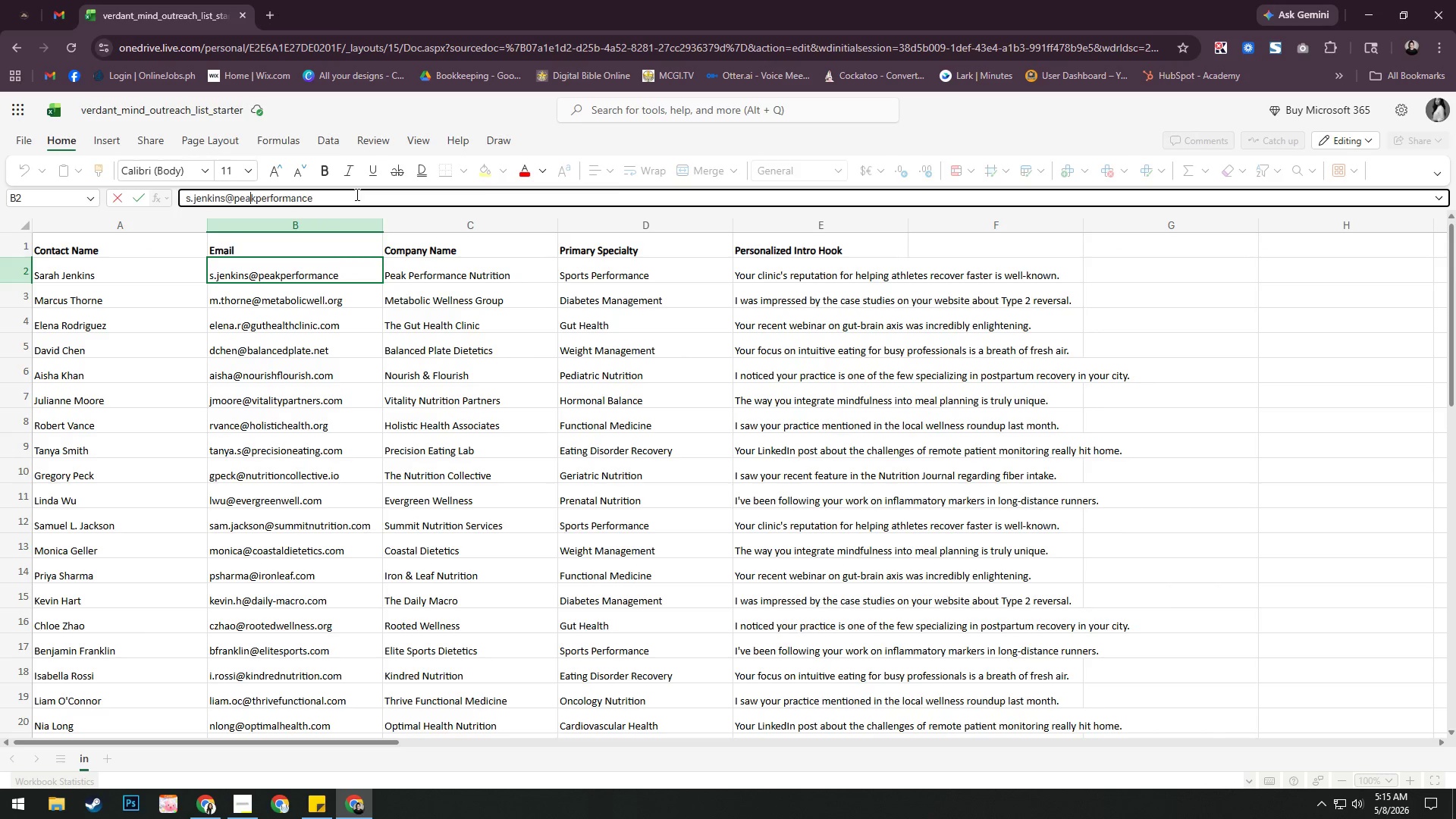 
key(ArrowLeft)
 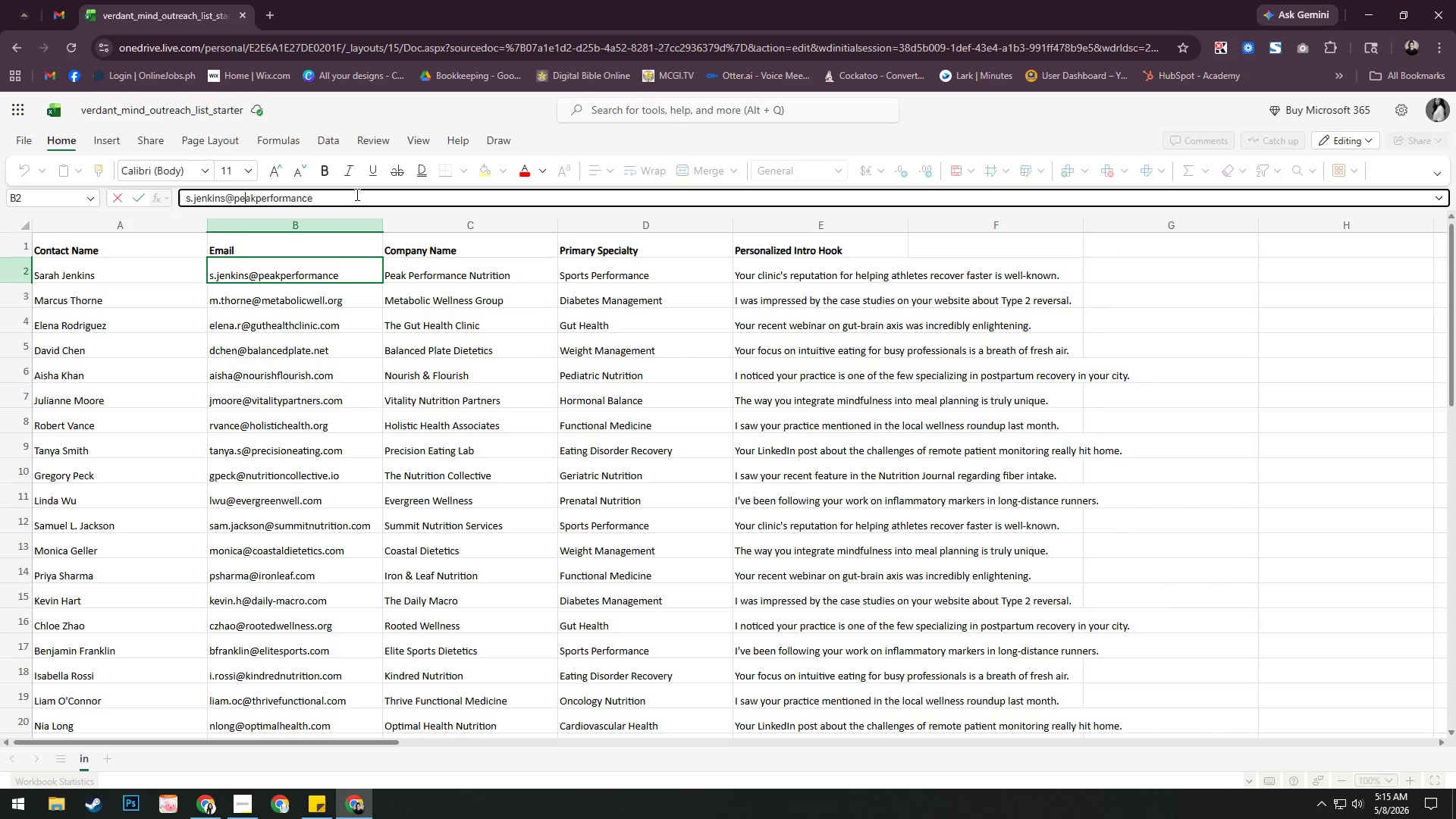 
key(ArrowLeft)
 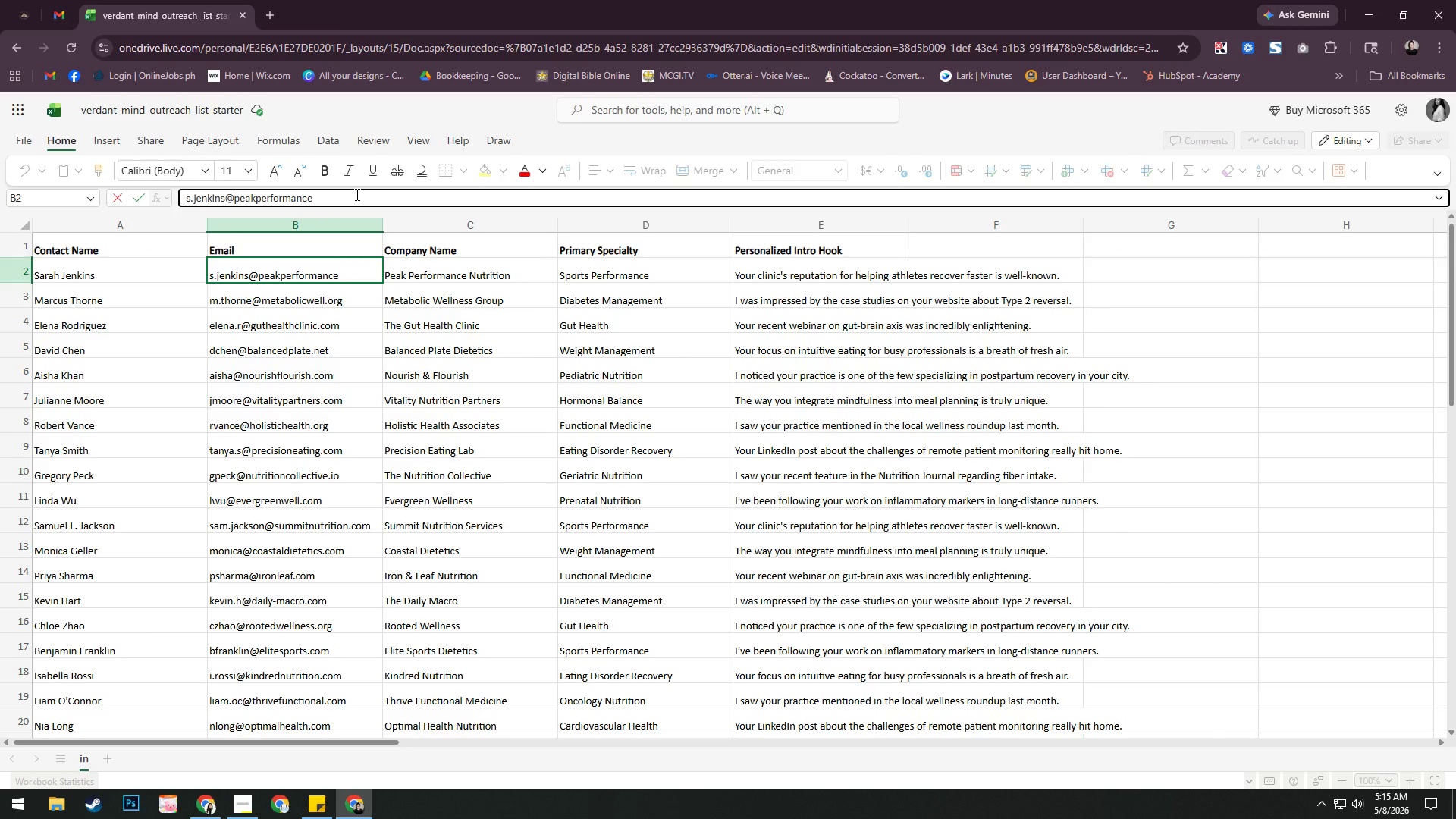 
key(ArrowLeft)
 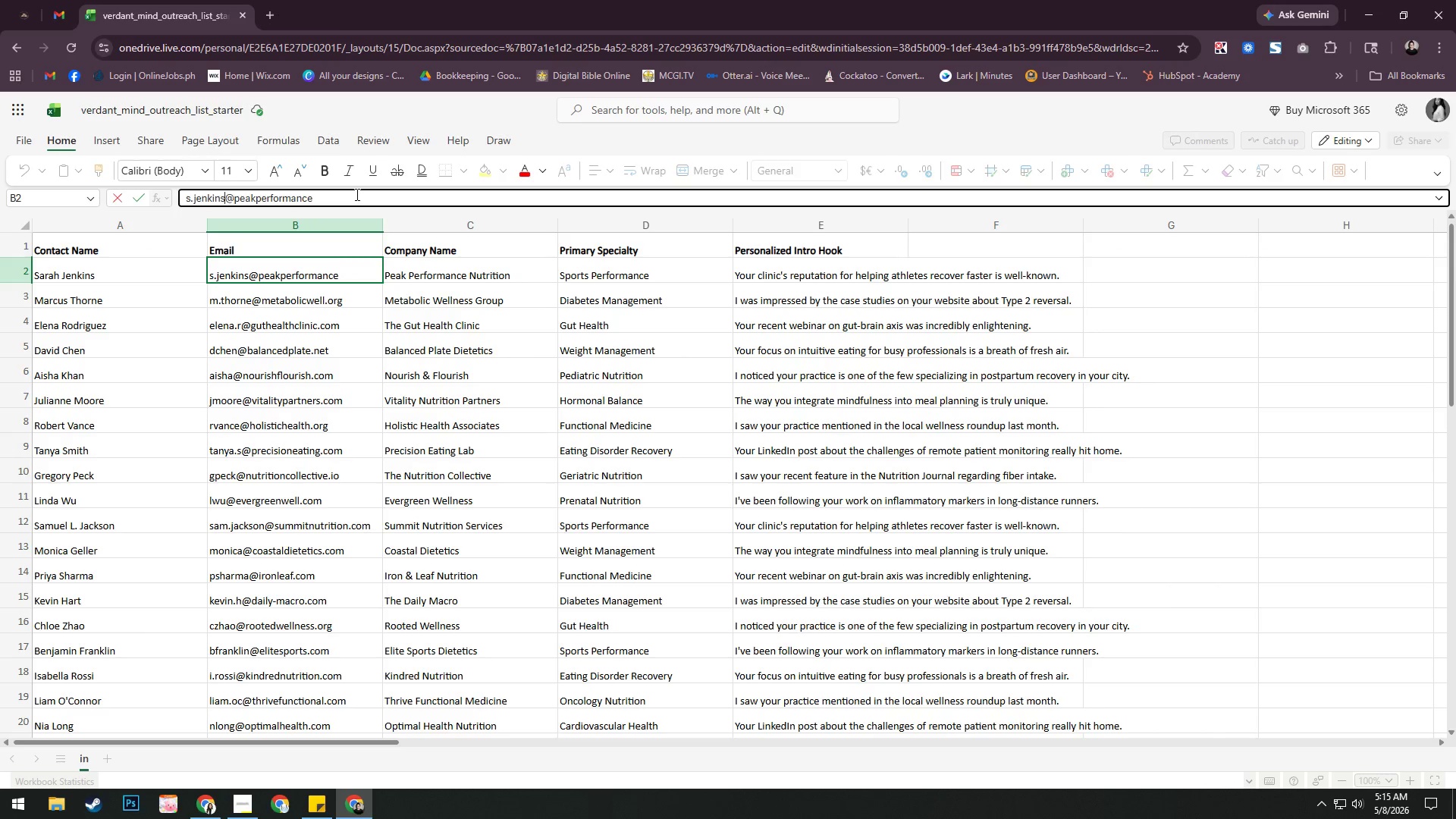 
key(ArrowLeft)
 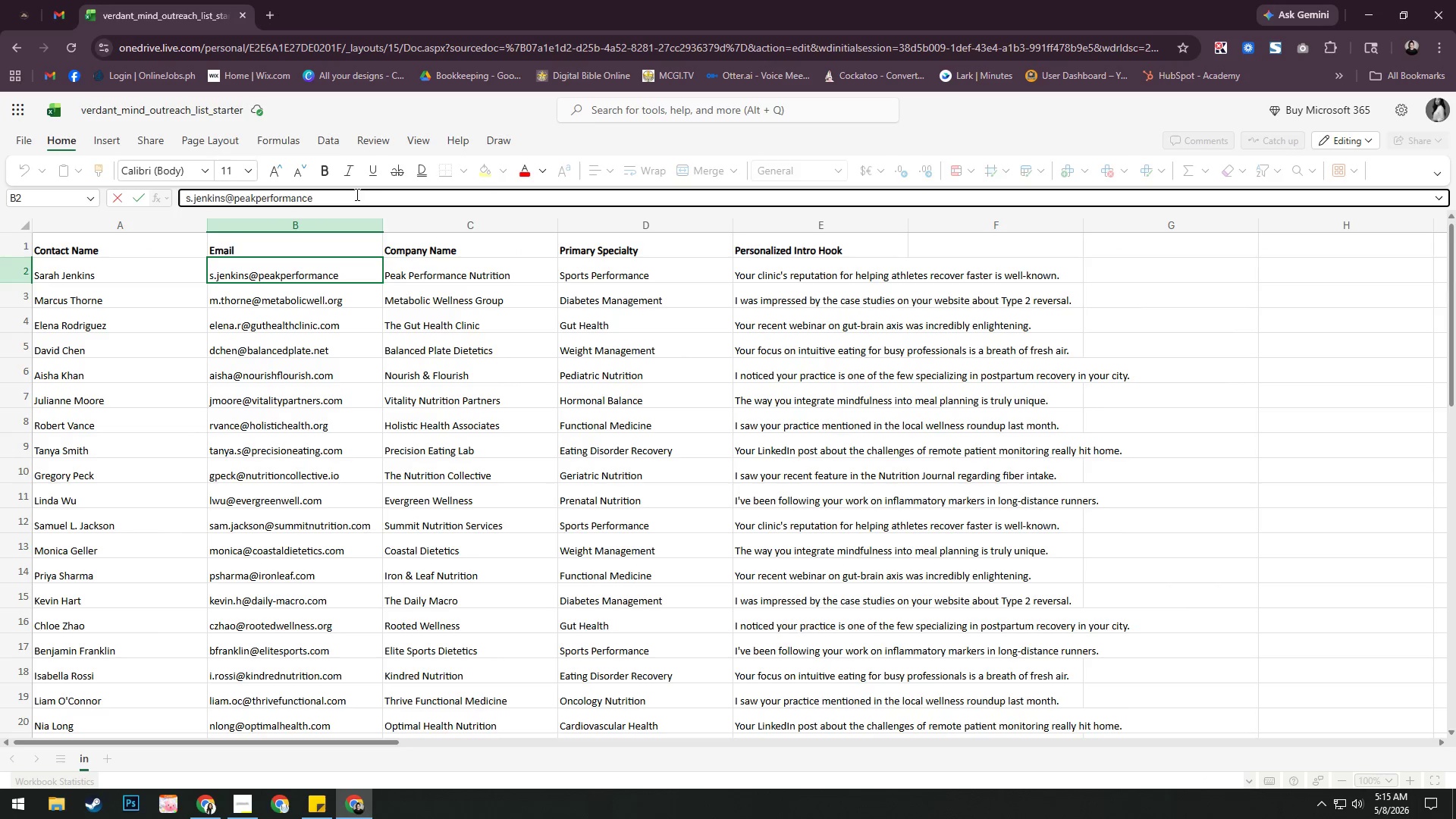 
key(ArrowRight)
 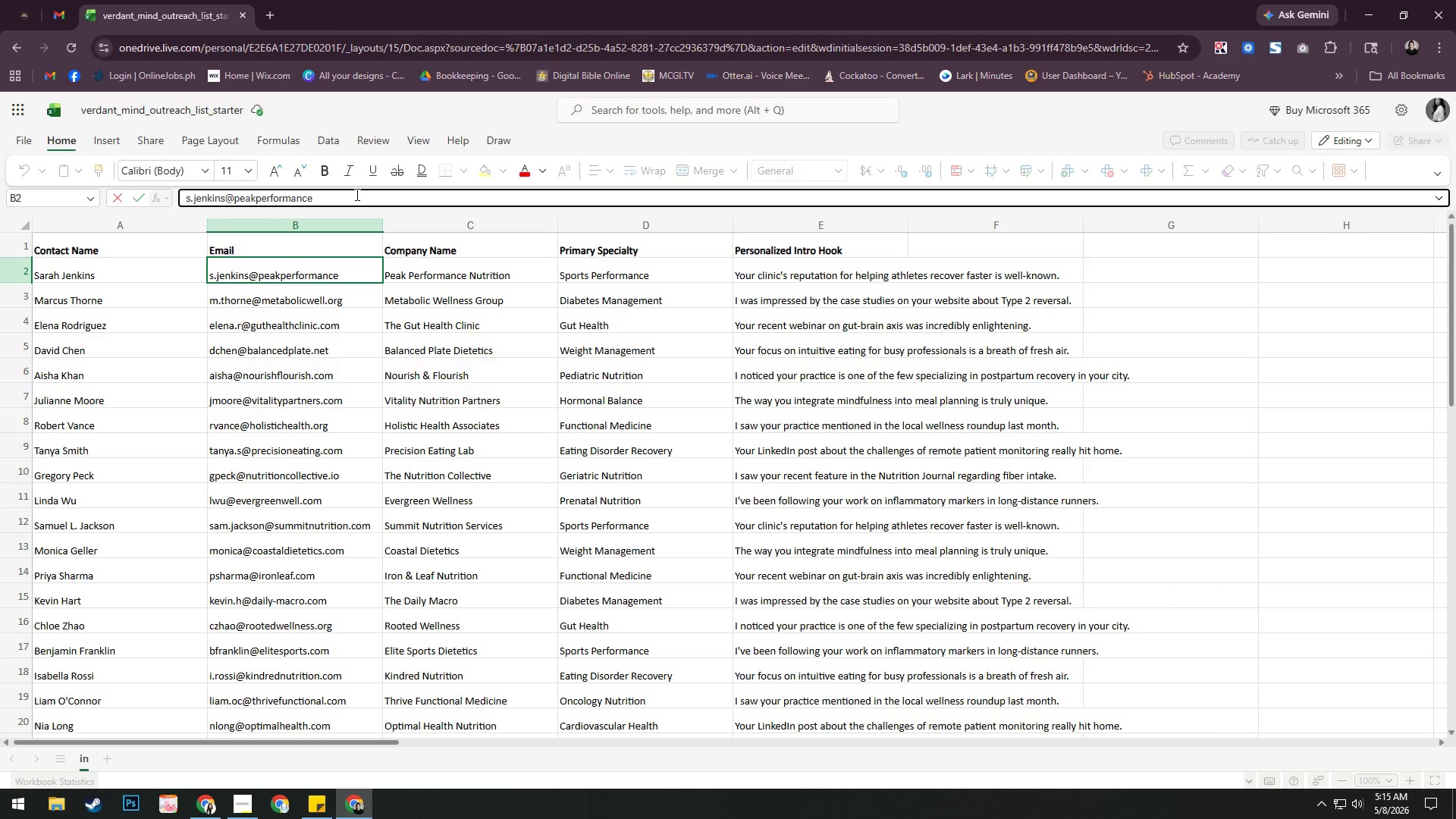 
key(Backspace)
type(.@email.com)
 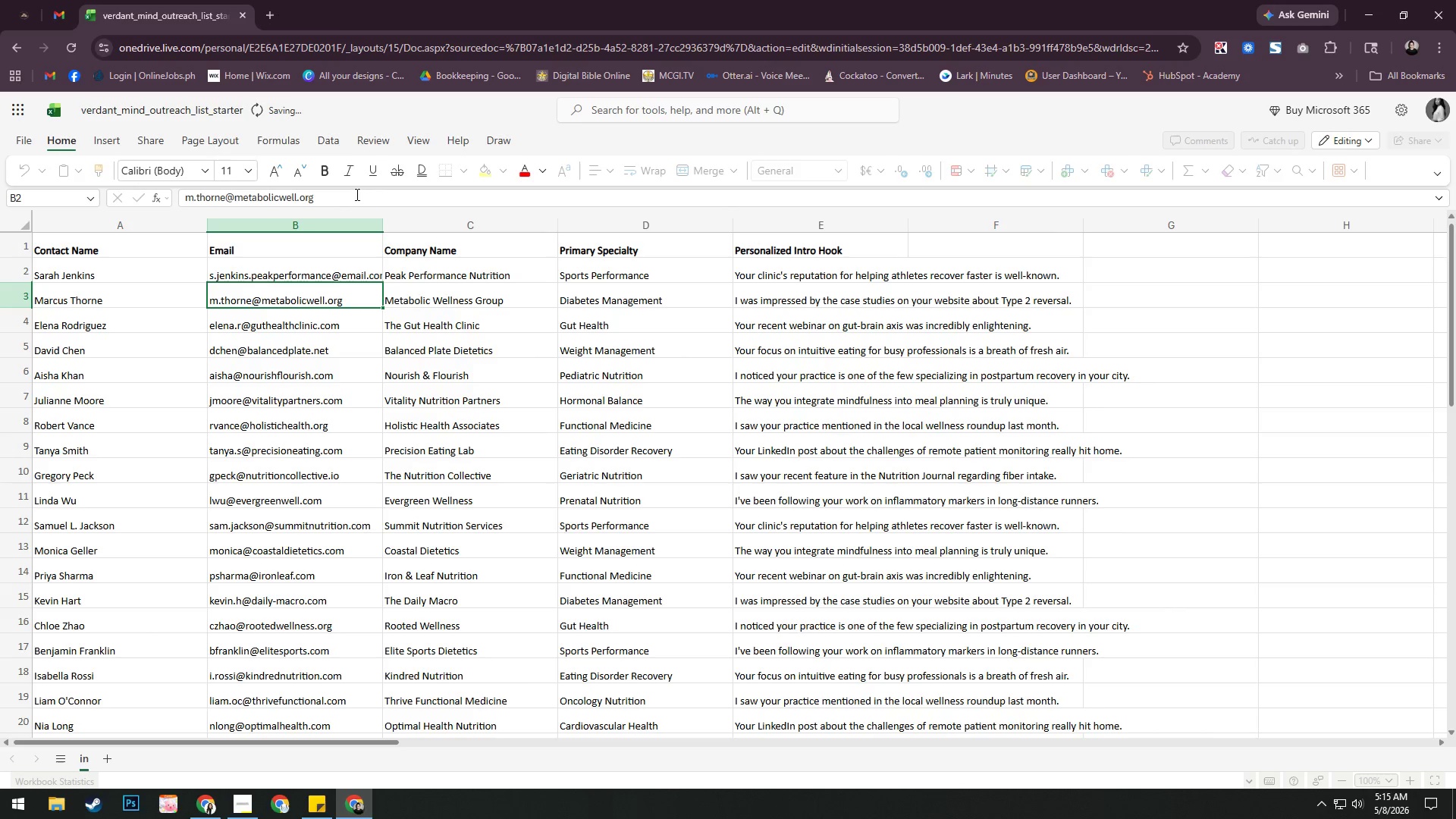 
hold_key(key=ArrowRight, duration=1.09)
 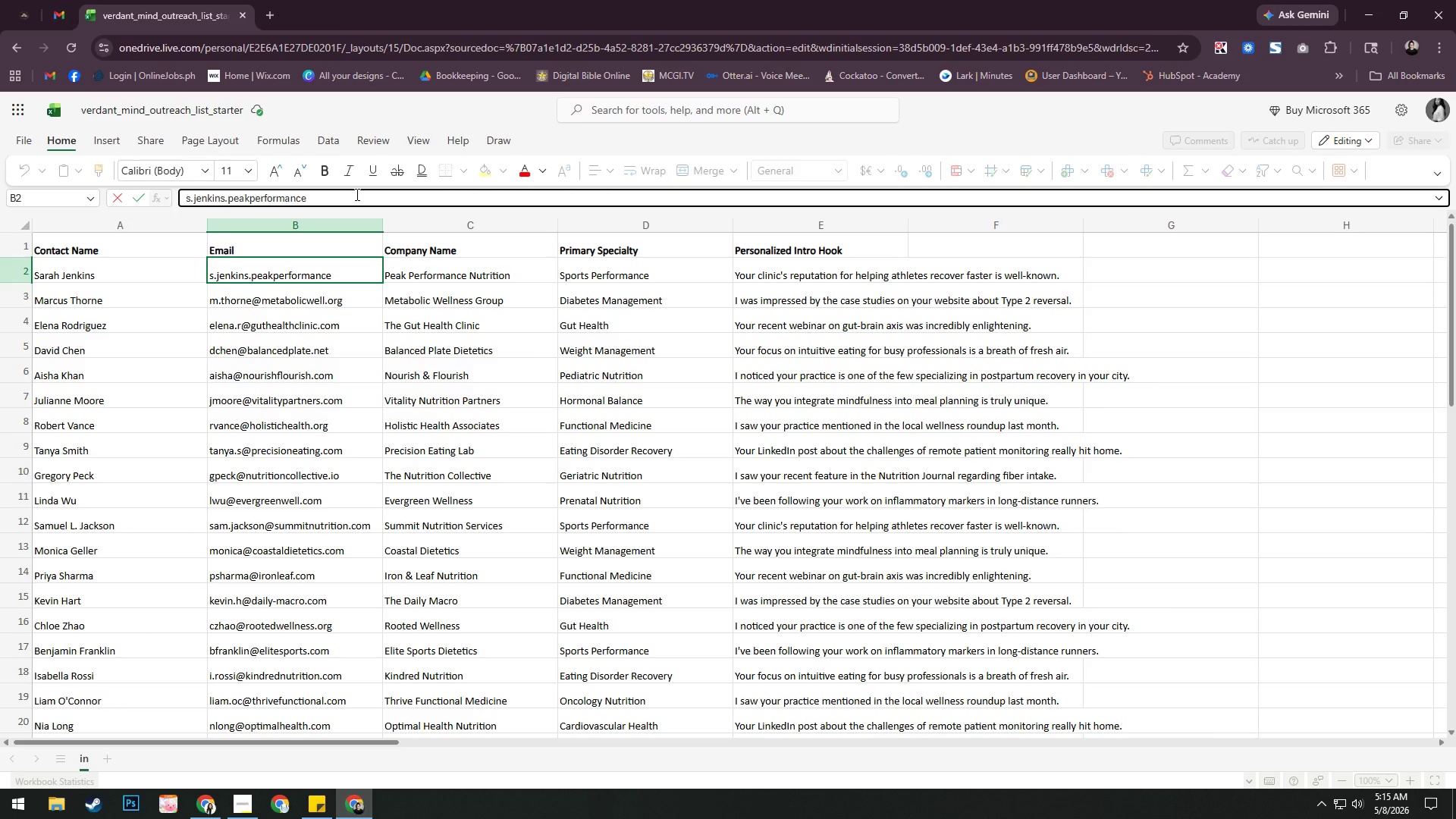 
key(Enter)
 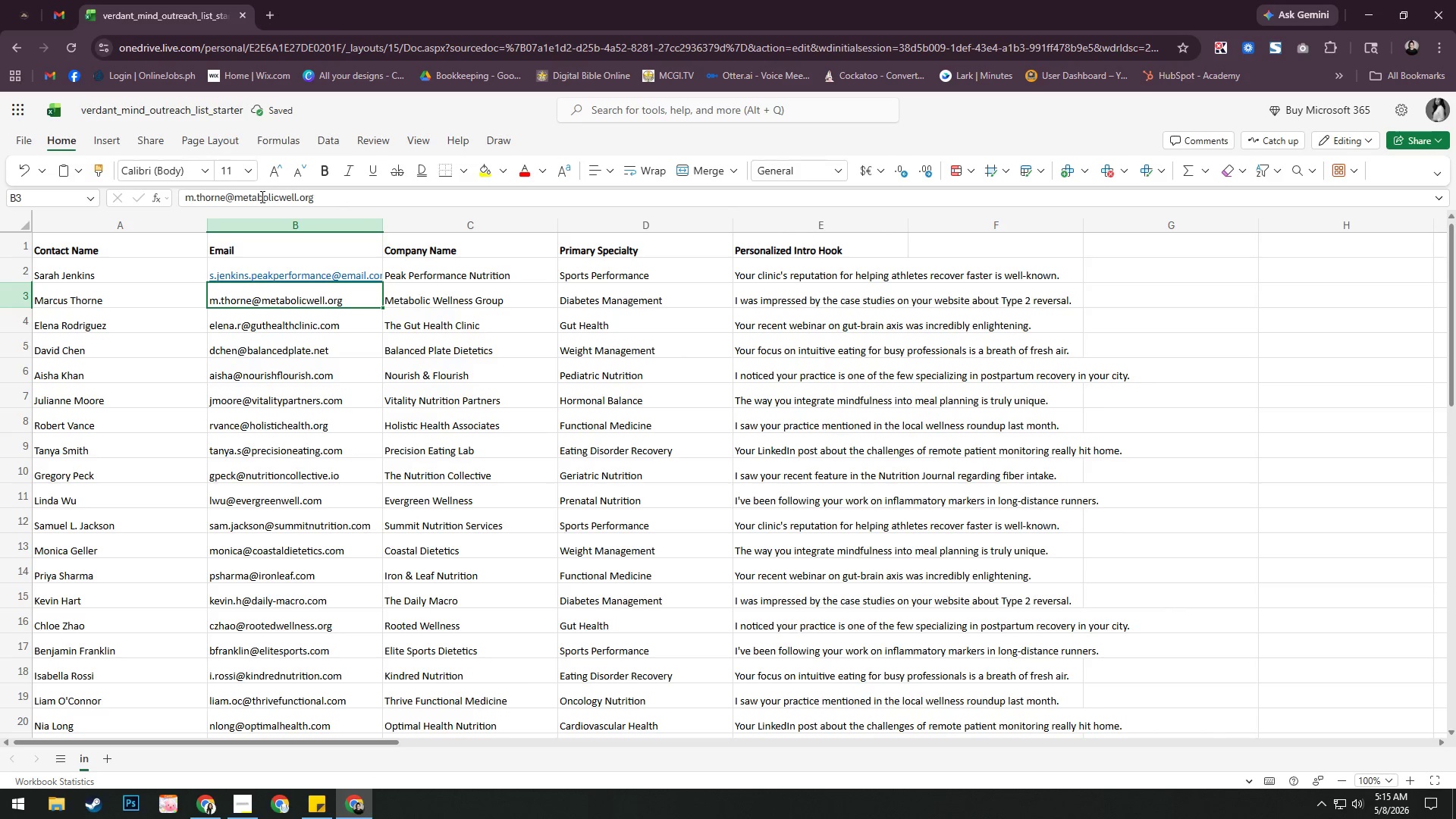 
left_click([237, 198])
 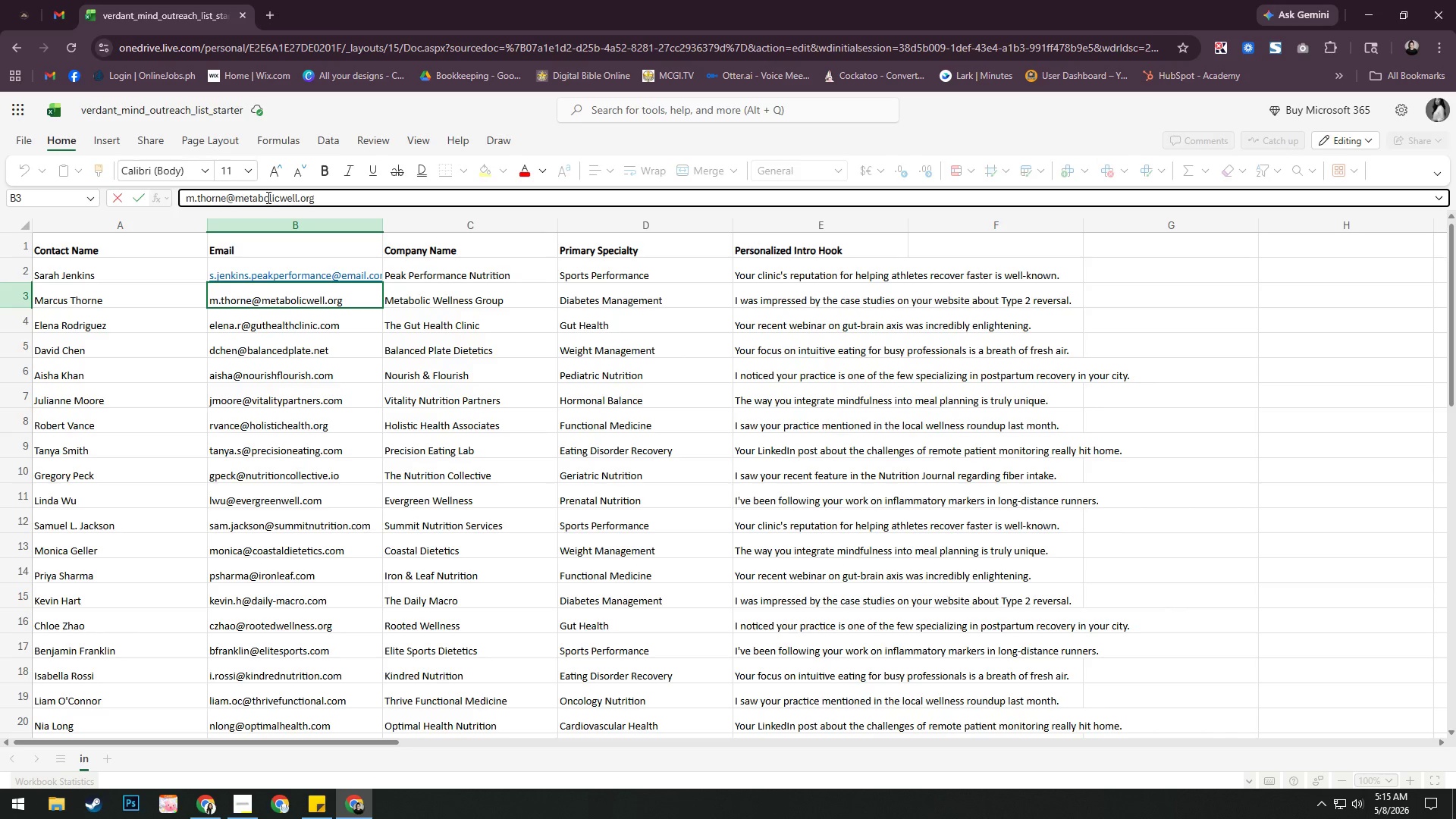 
key(Backspace)
type(.)
key(Backspace)
key(Backspace)
key(Backspace)
key(Backspace)
type(@email.com)
 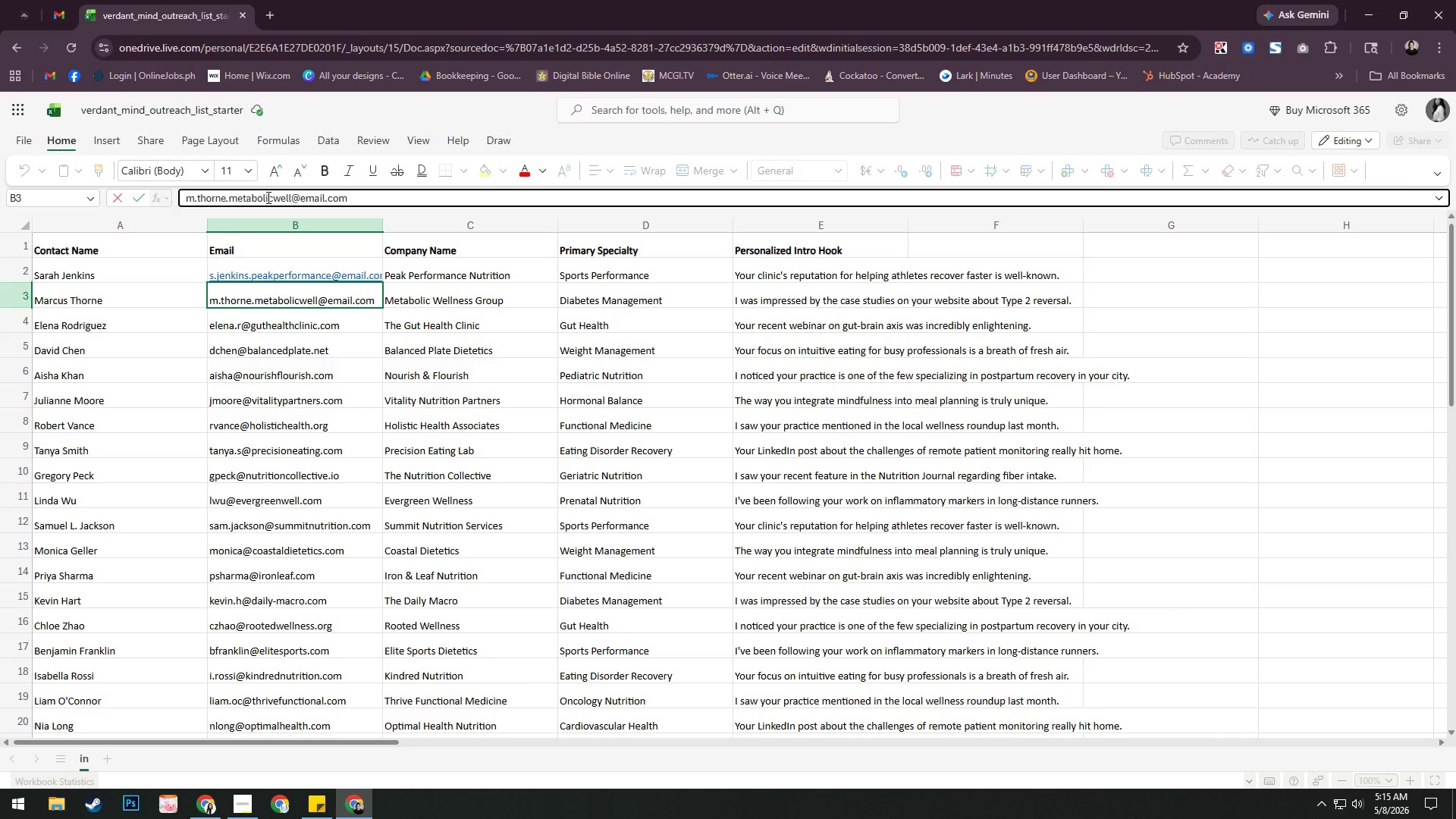 
hold_key(key=ArrowRight, duration=1.27)
 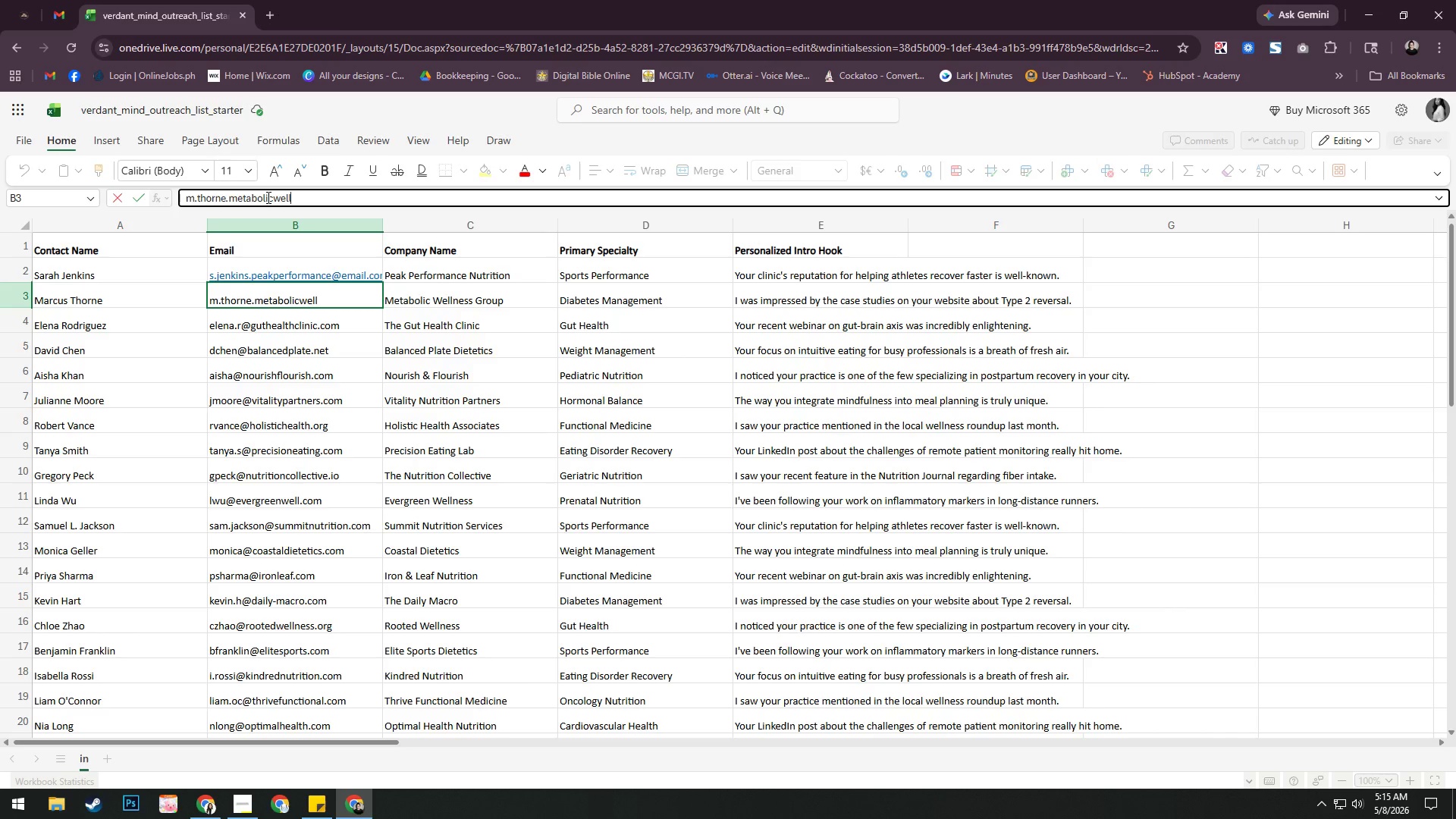 
key(Enter)
 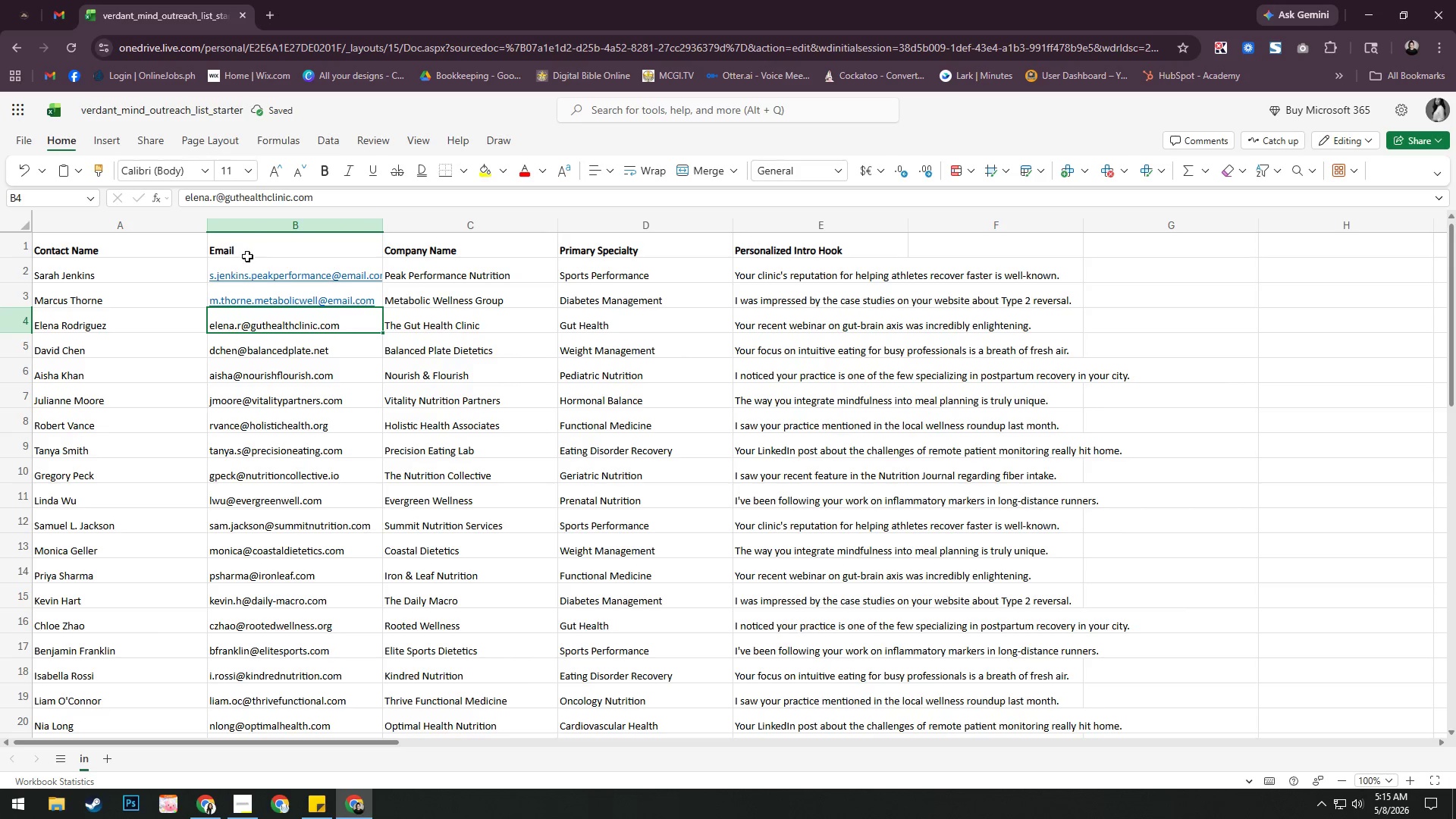 
left_click([226, 194])
 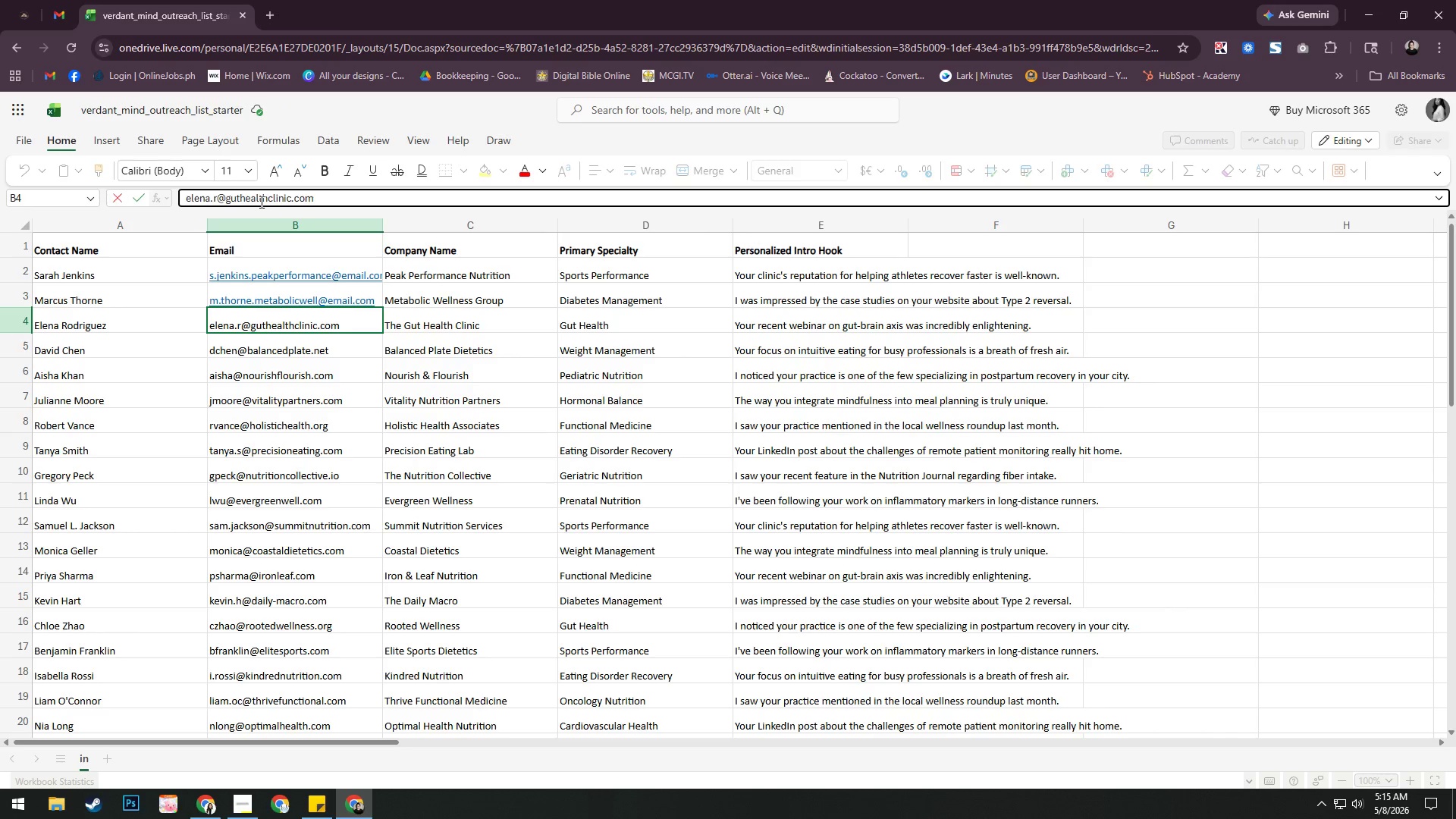 
key(Backspace)
 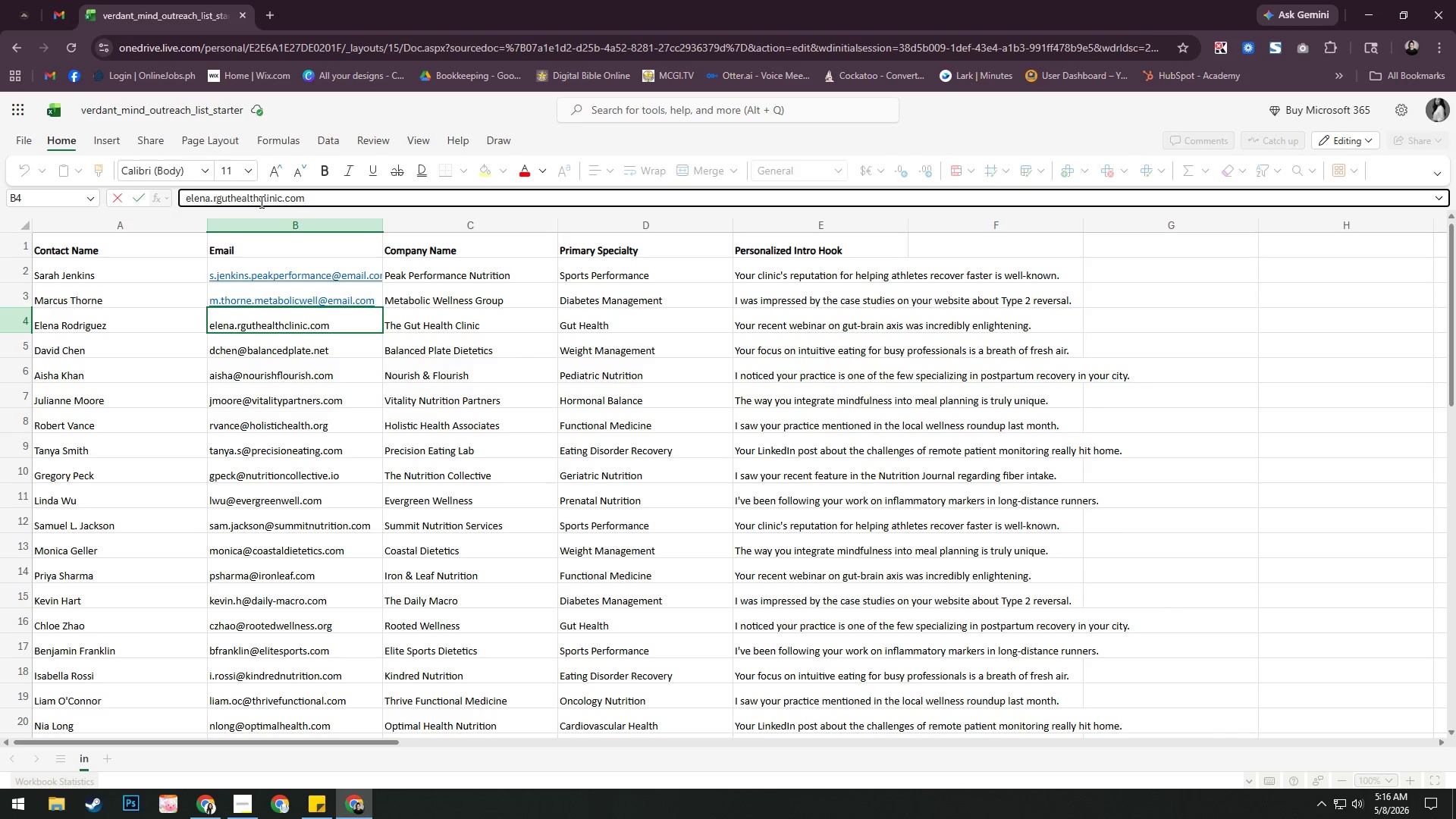 
key(Period)
 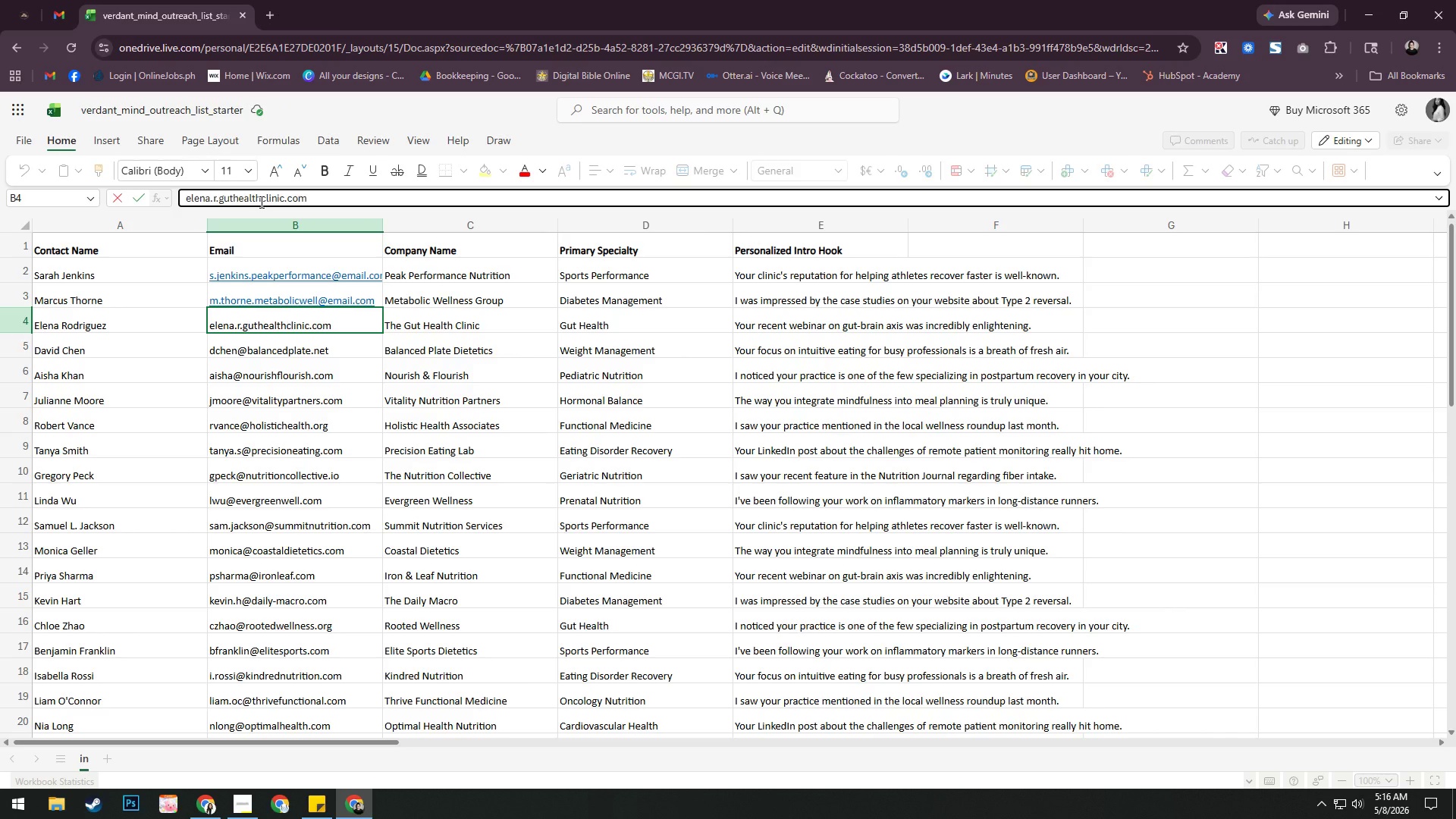 
key(ArrowDown)
 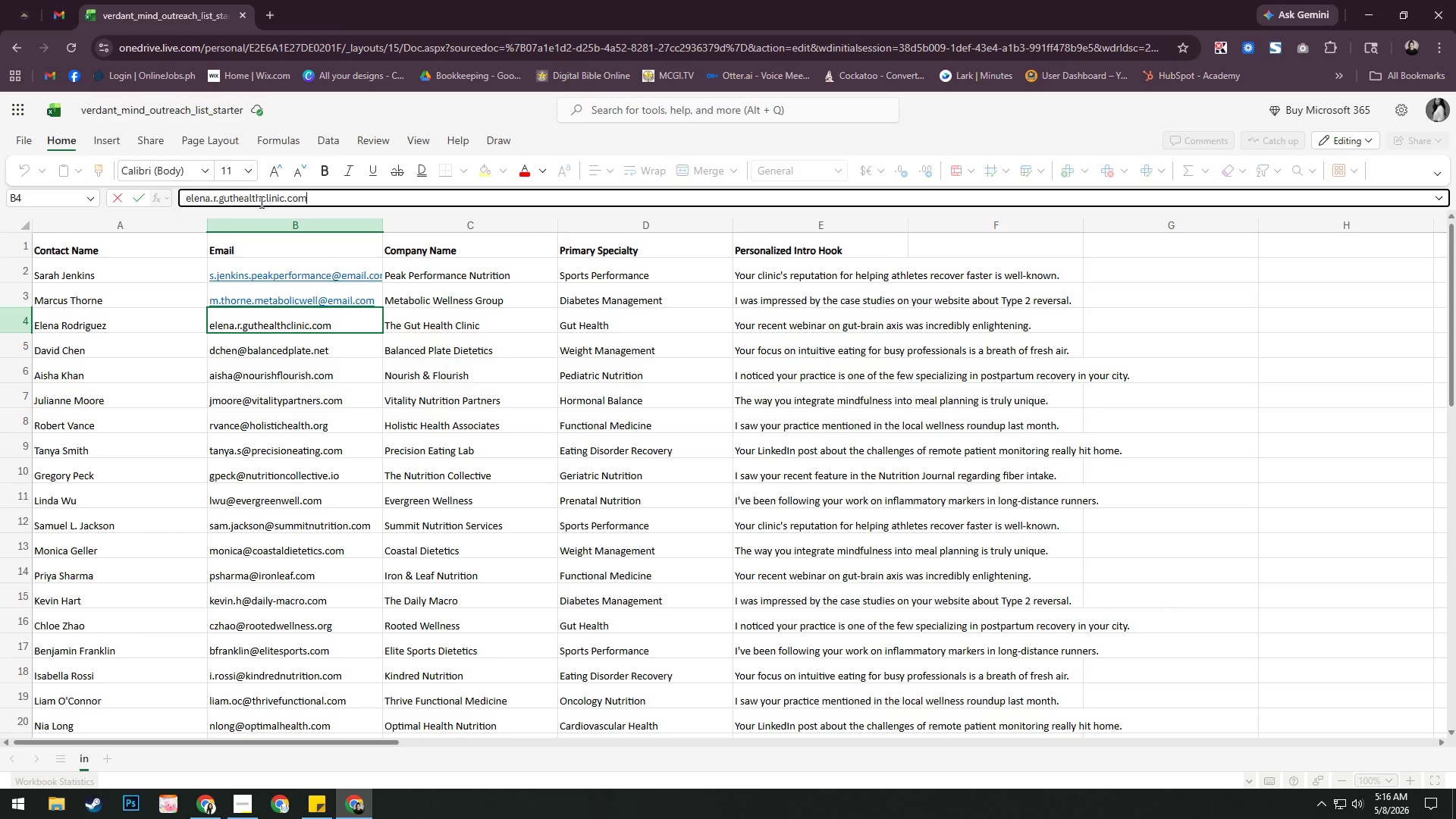 
key(ArrowDown)
 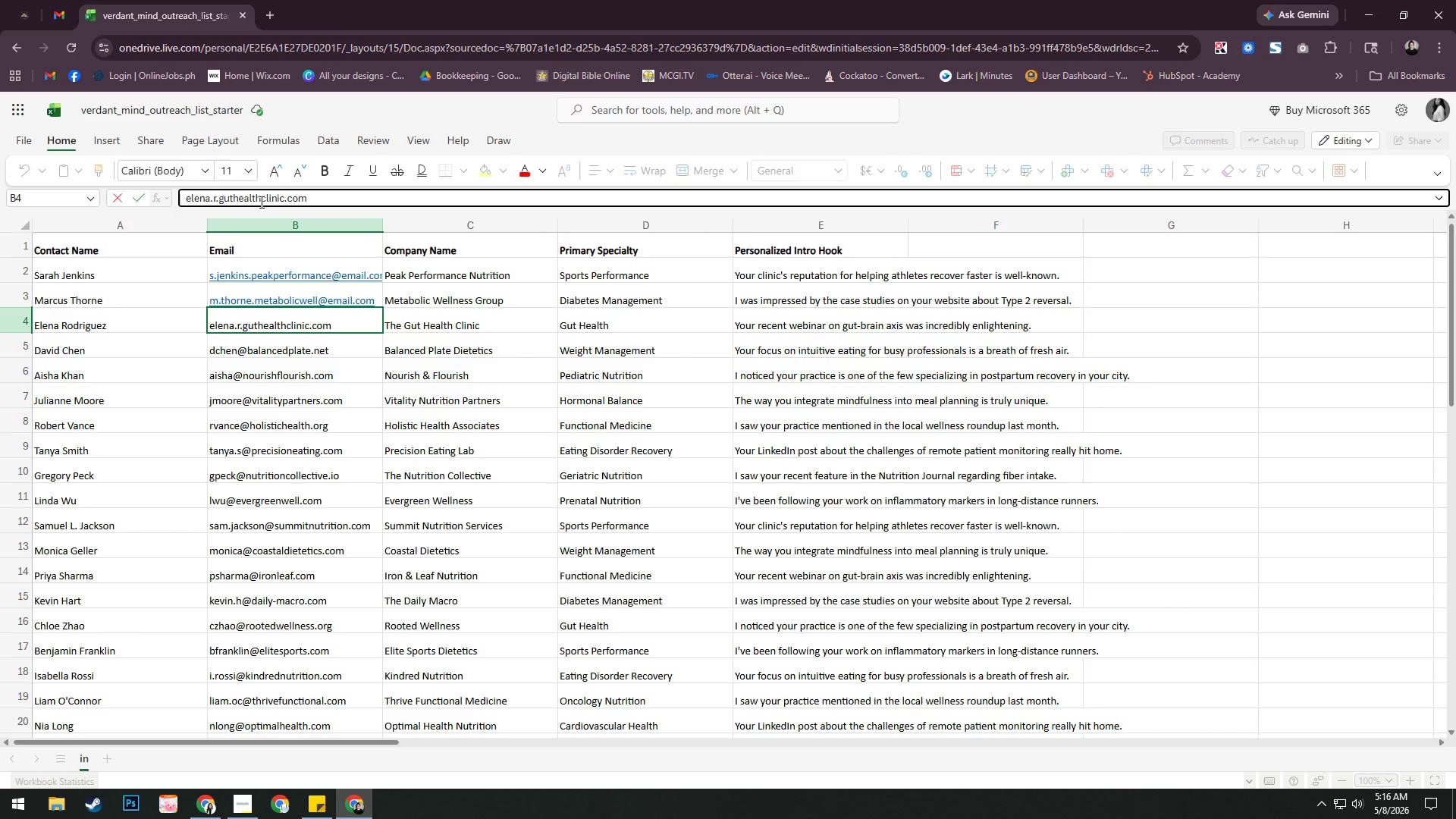 
key(Backspace)
key(Backspace)
key(Backspace)
key(Backspace)
type(#)
key(Backspace)
type(@email.co,)
key(Backspace)
type(m)
 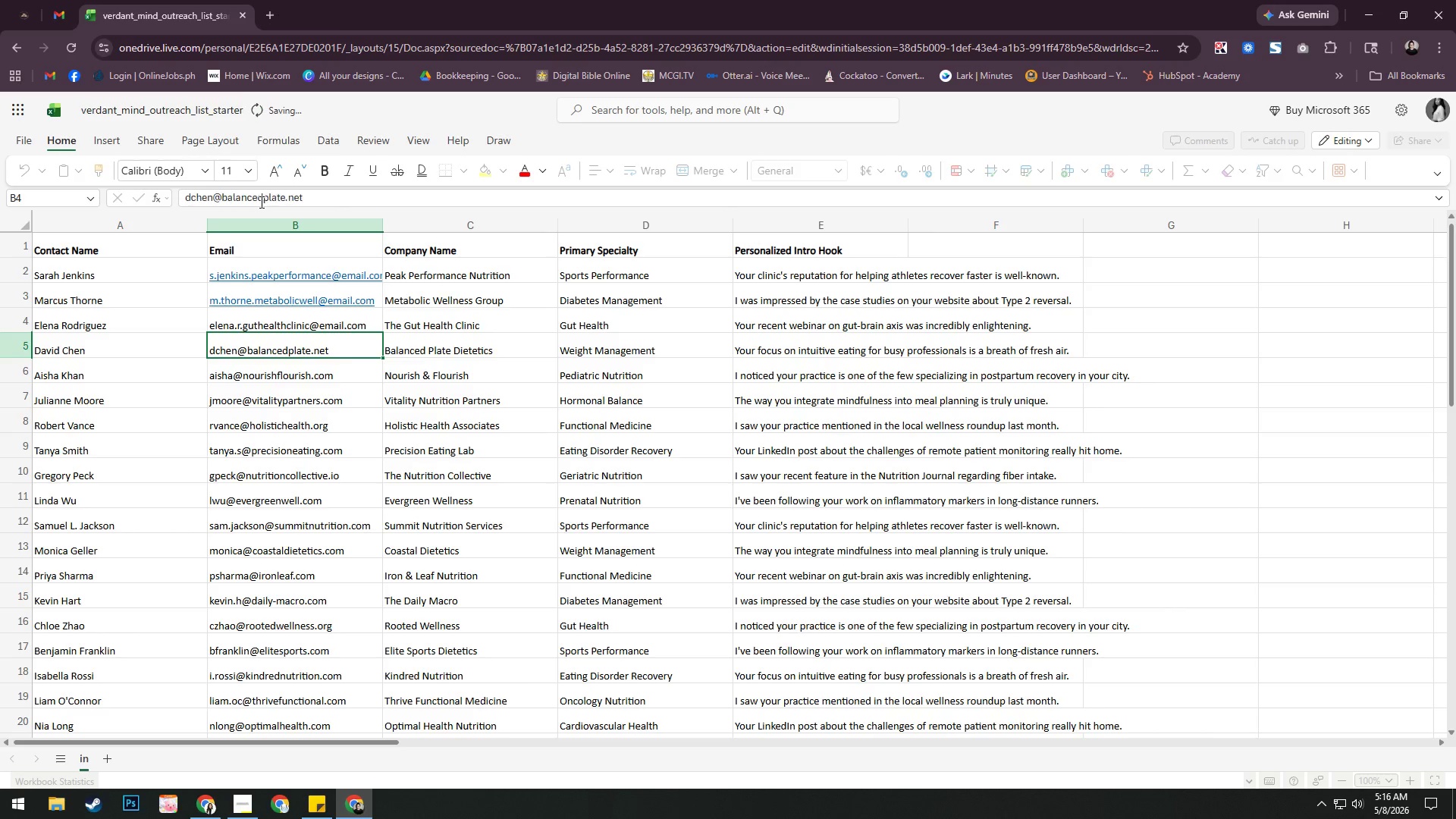 
 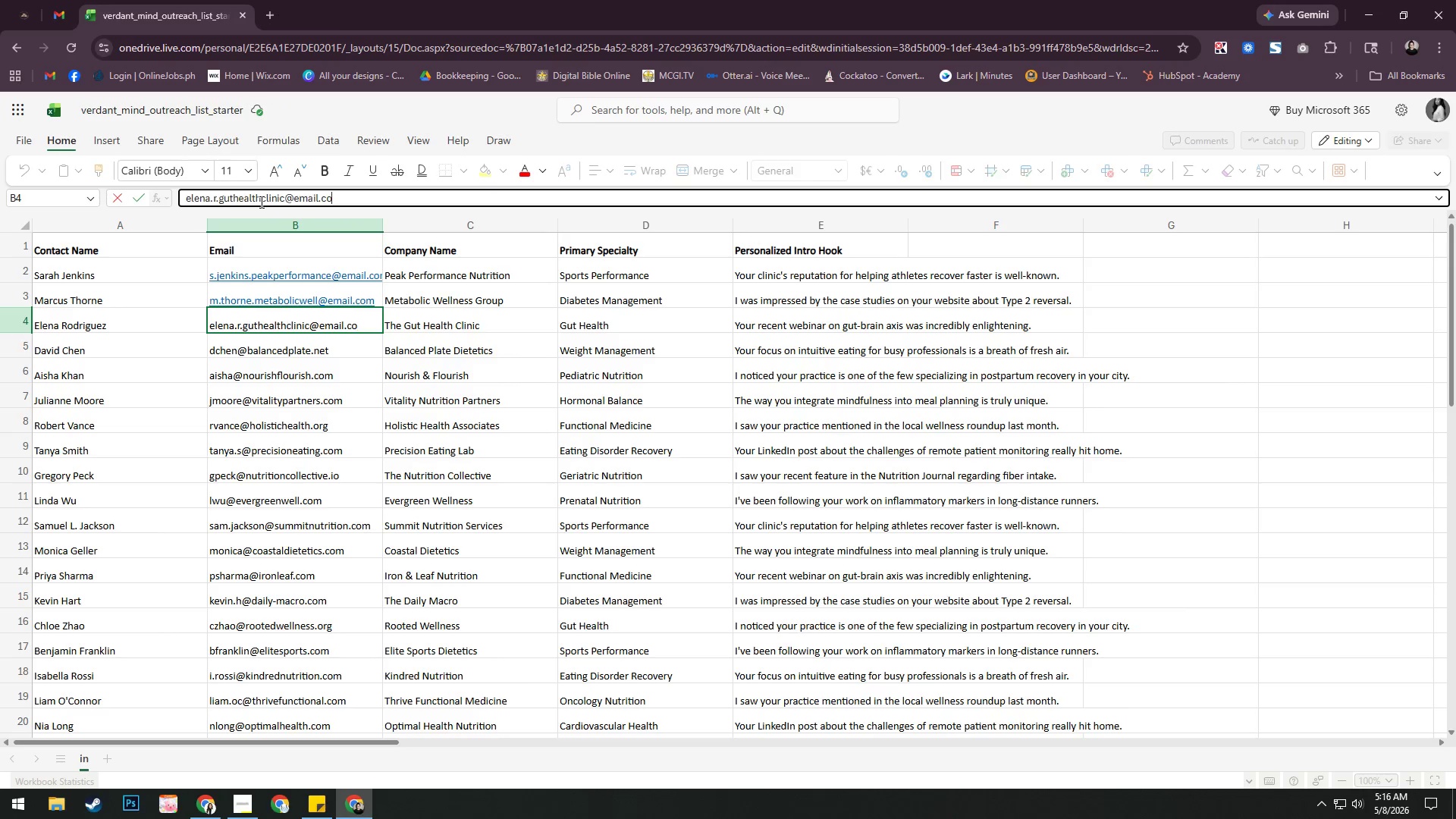 
key(Enter)
 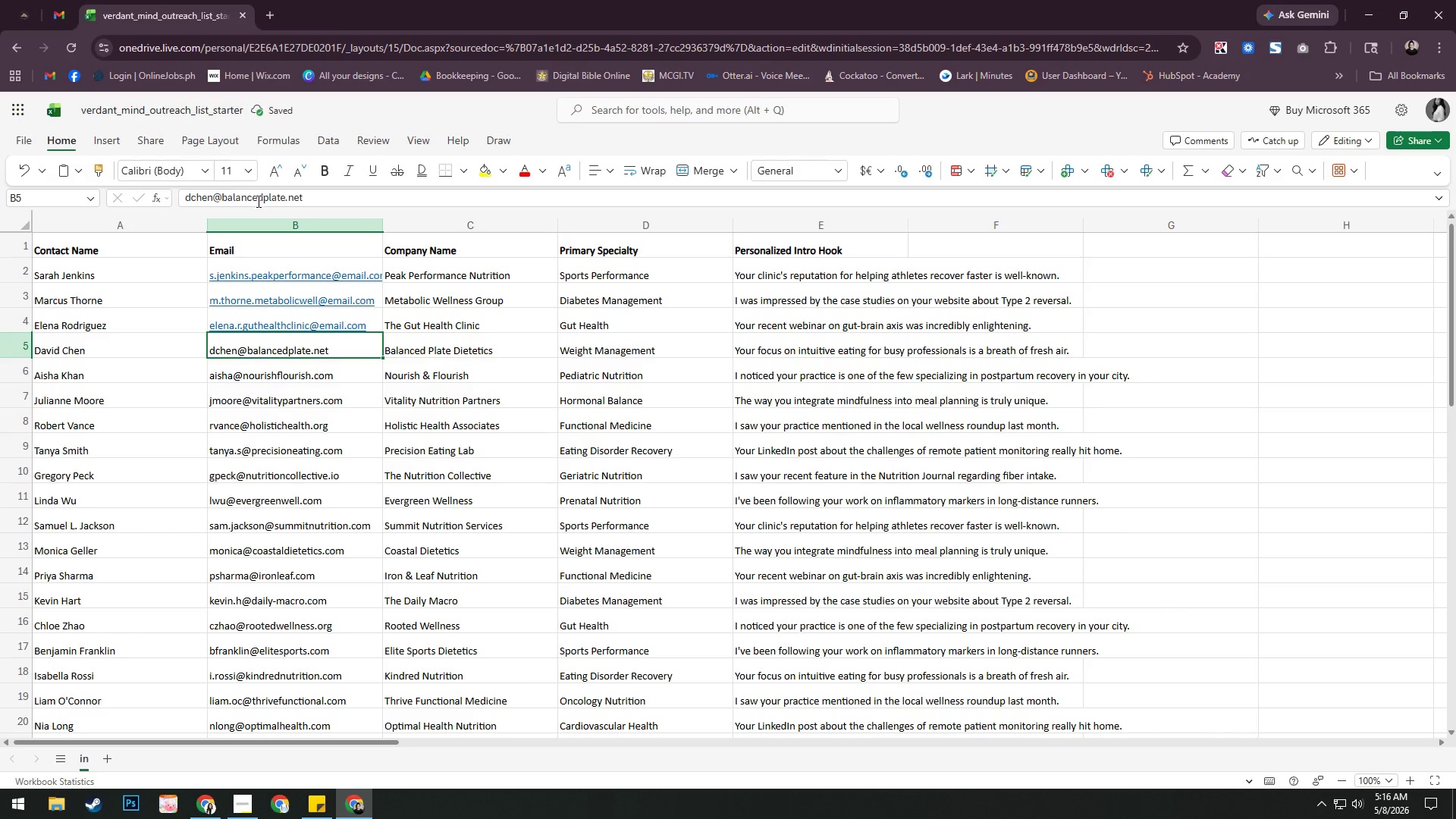 
left_click([219, 195])
 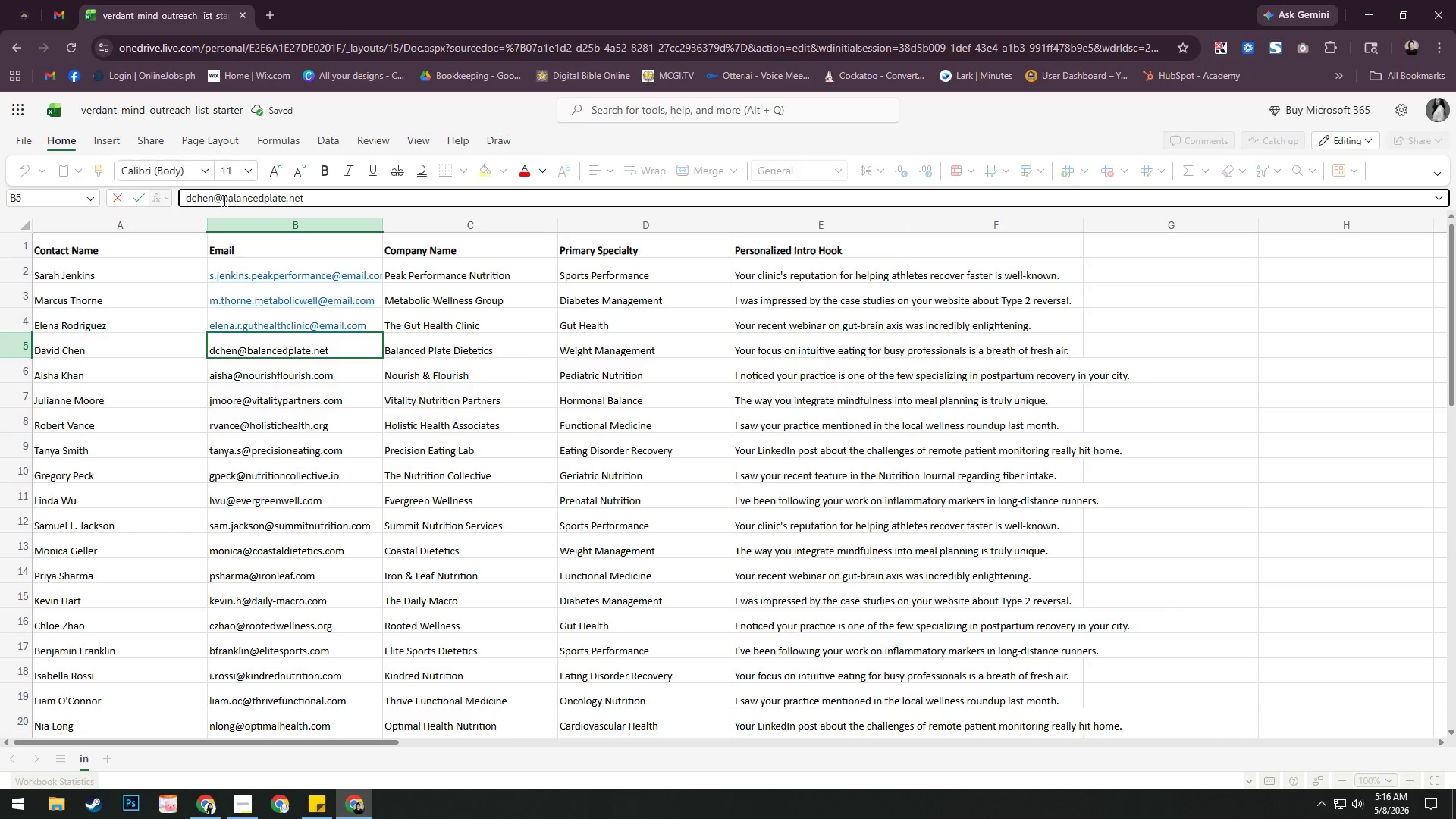 
key(Backspace)
type(.)
key(Backspace)
key(Backspace)
key(Backspace)
key(Backspace)
type(@email.cp,)
key(Backspace)
key(Backspace)
type(p.)
key(Backspace)
key(Backspace)
type(om)
 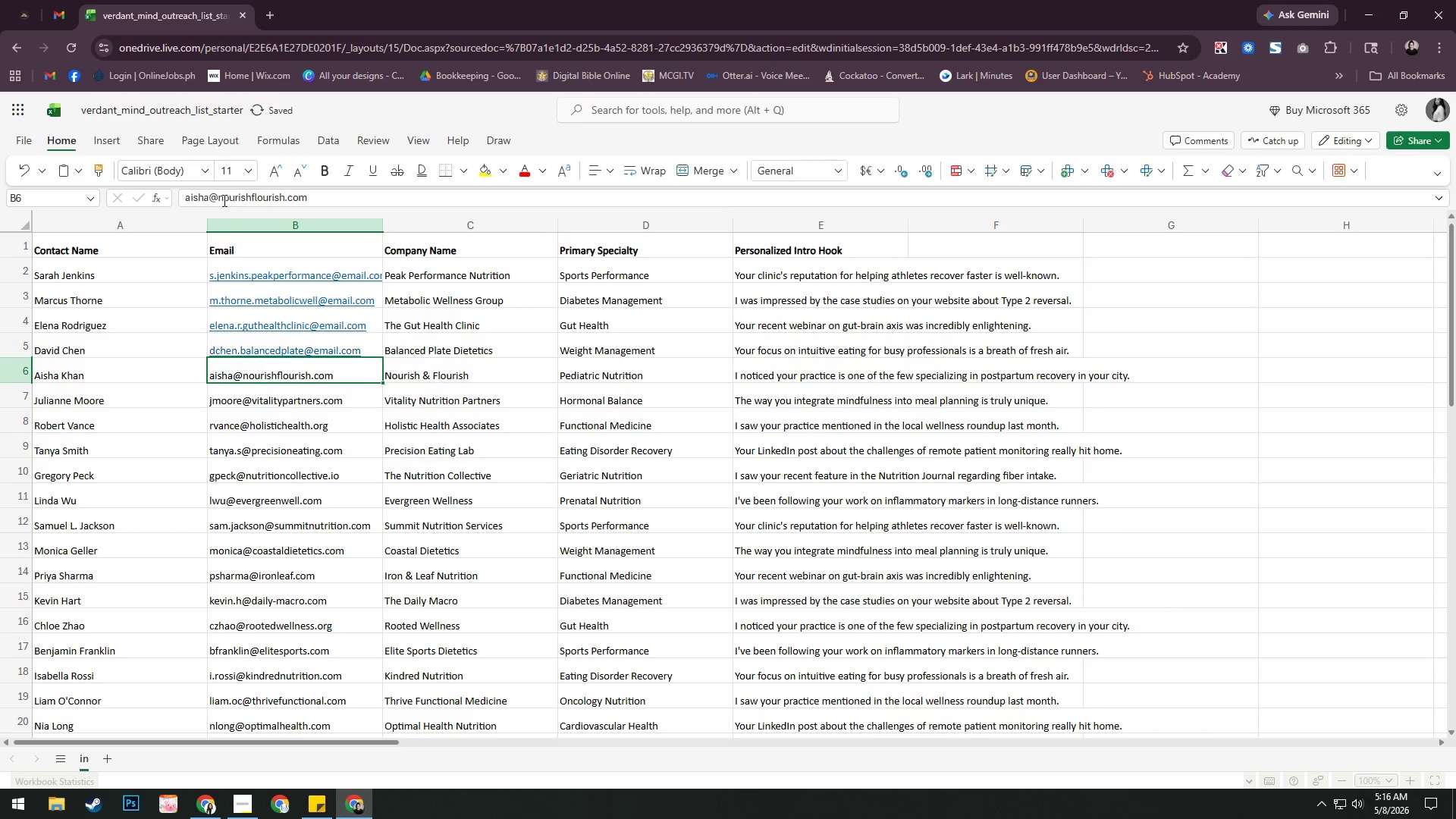 
hold_key(key=ArrowRight, duration=1.12)
 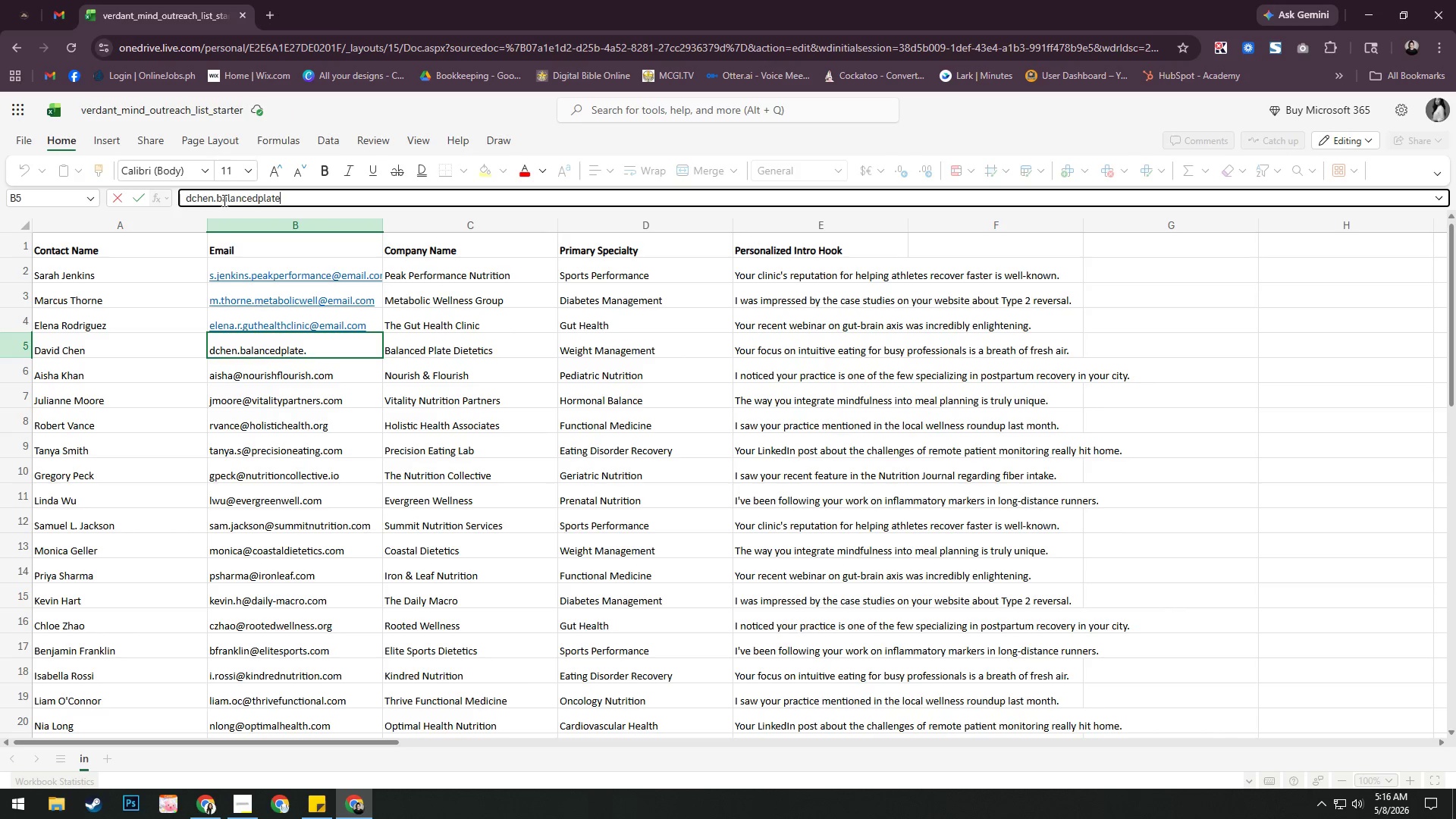 
key(Enter)
 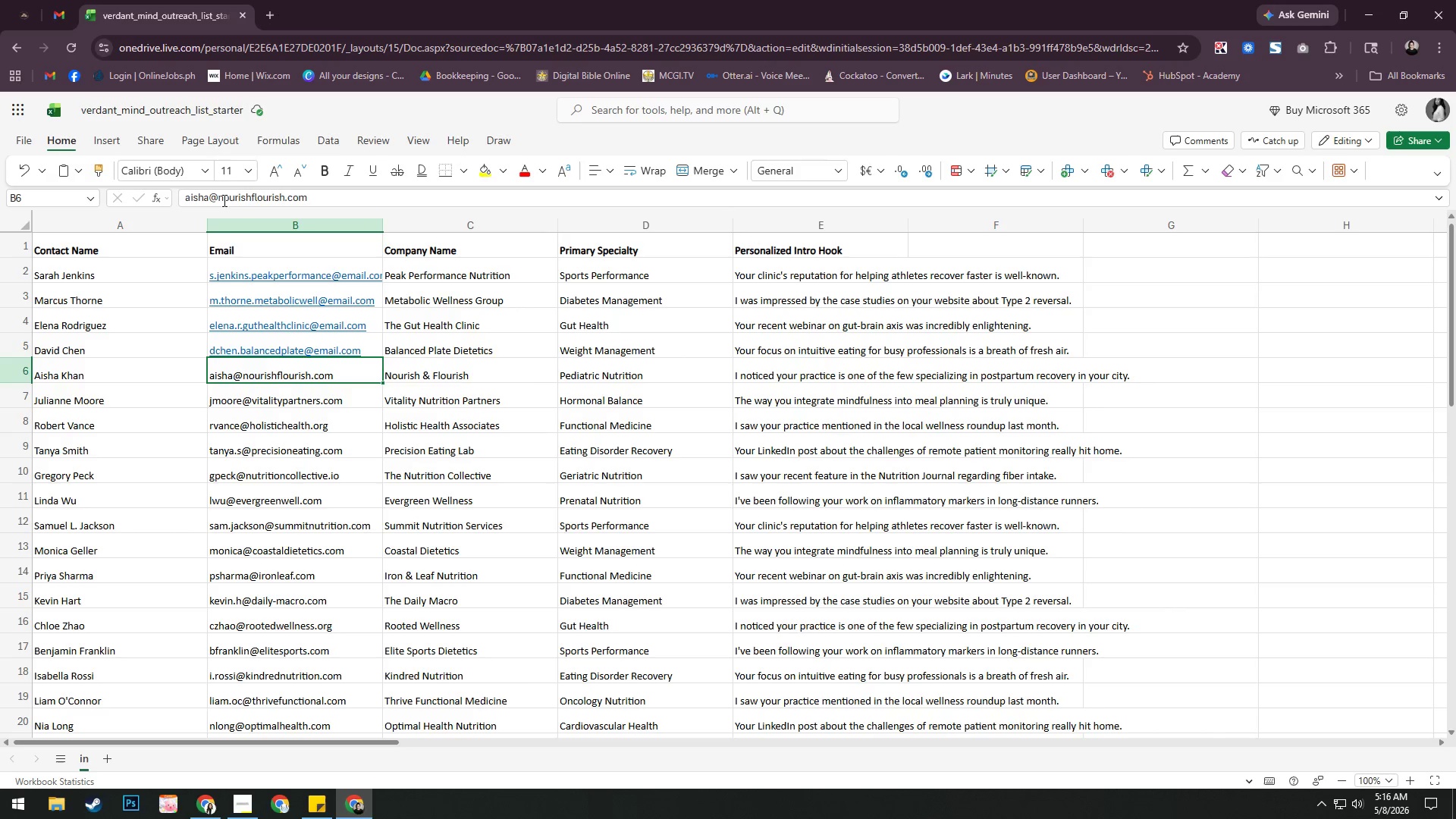 
wait(8.12)
 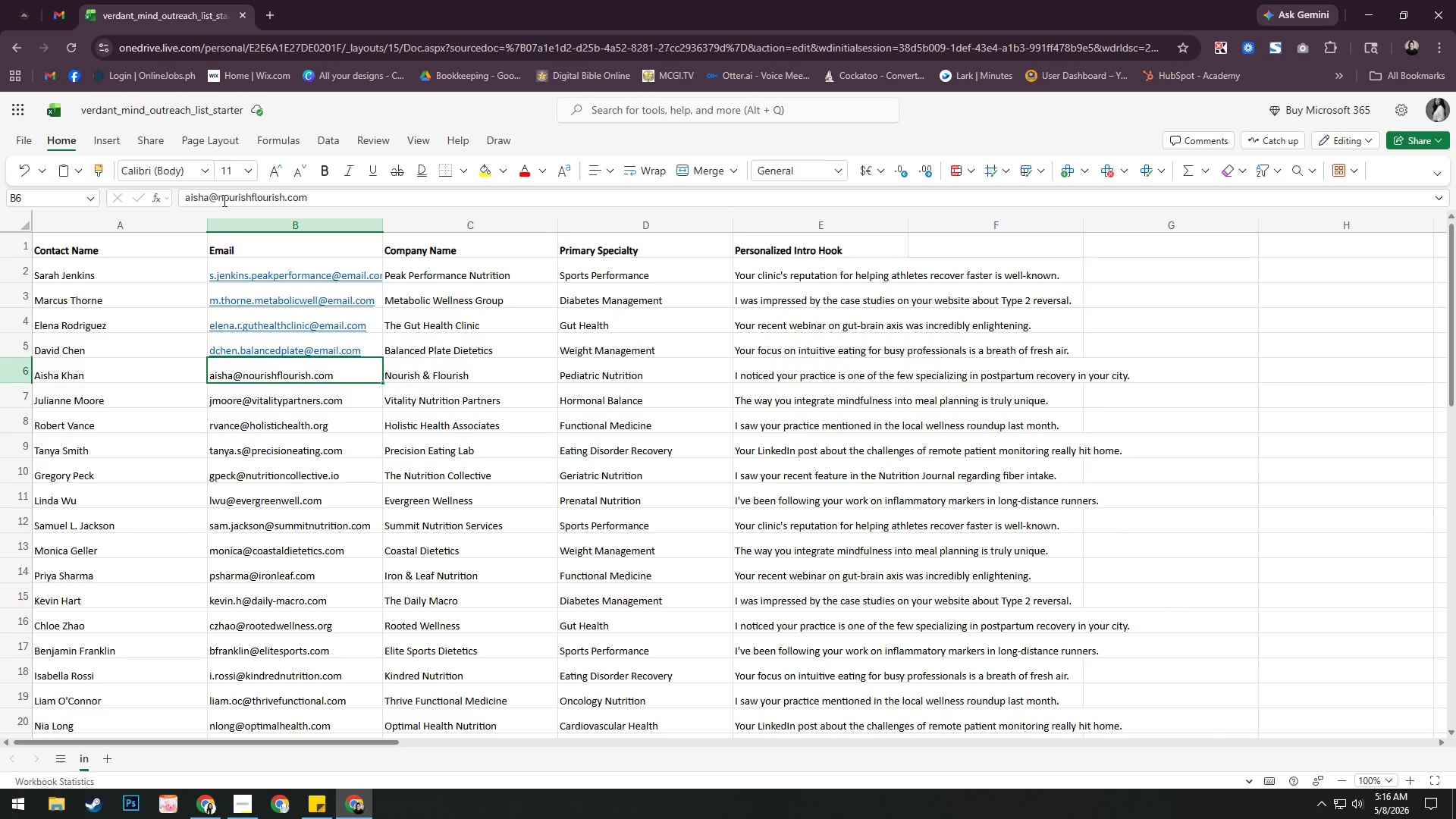 
left_click([217, 199])
 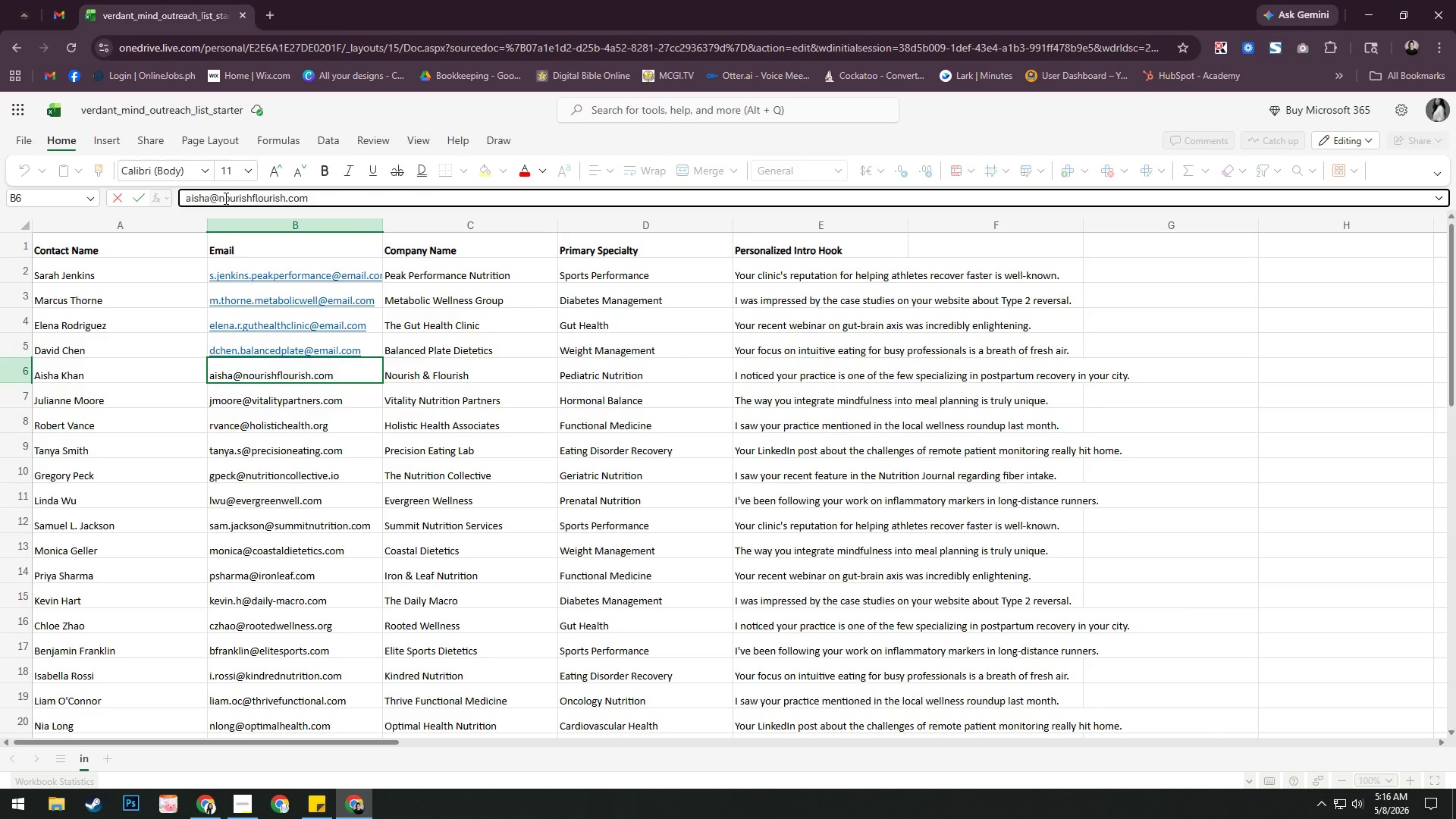 
key(Backspace)
 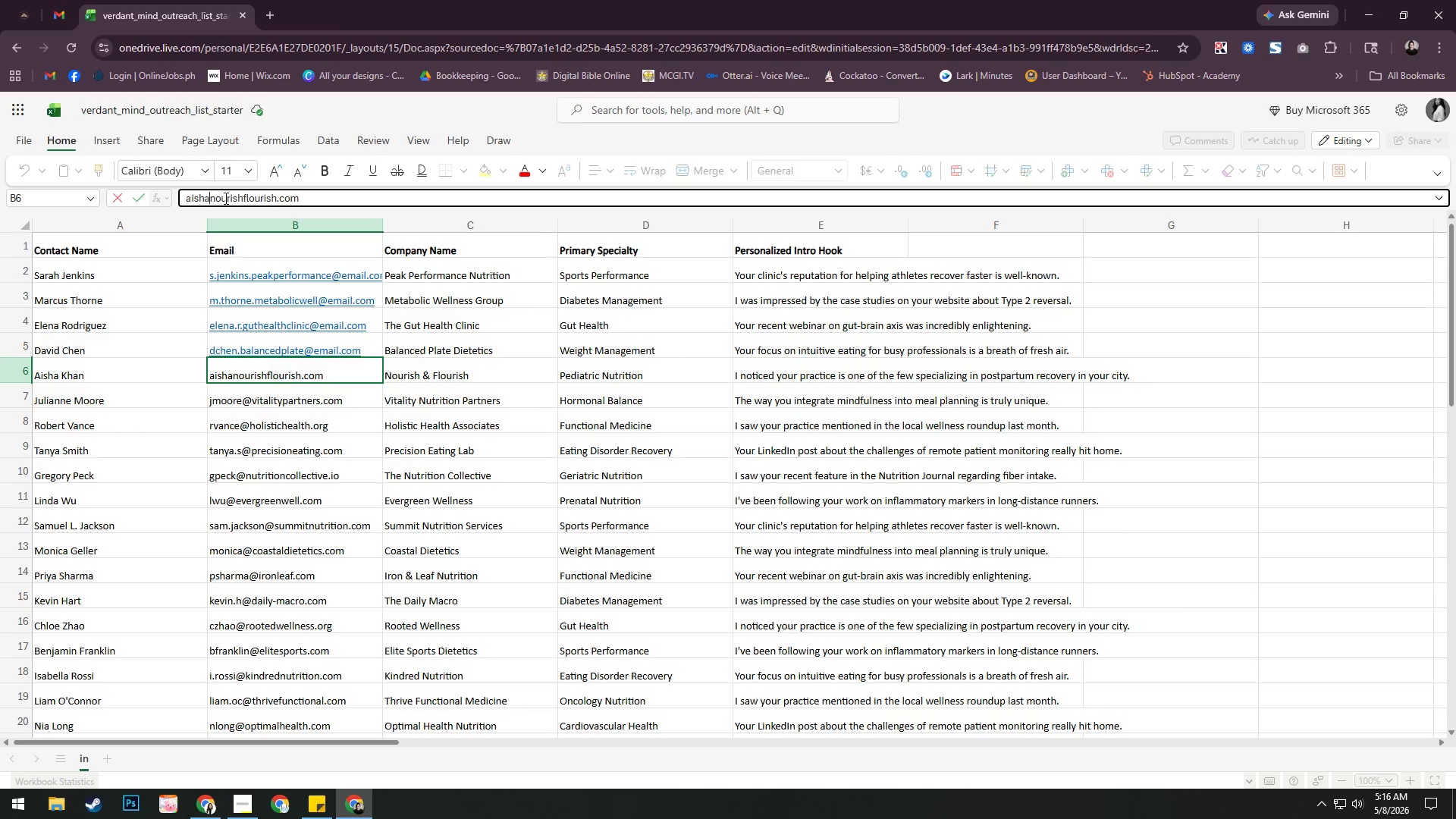 
key(Period)
 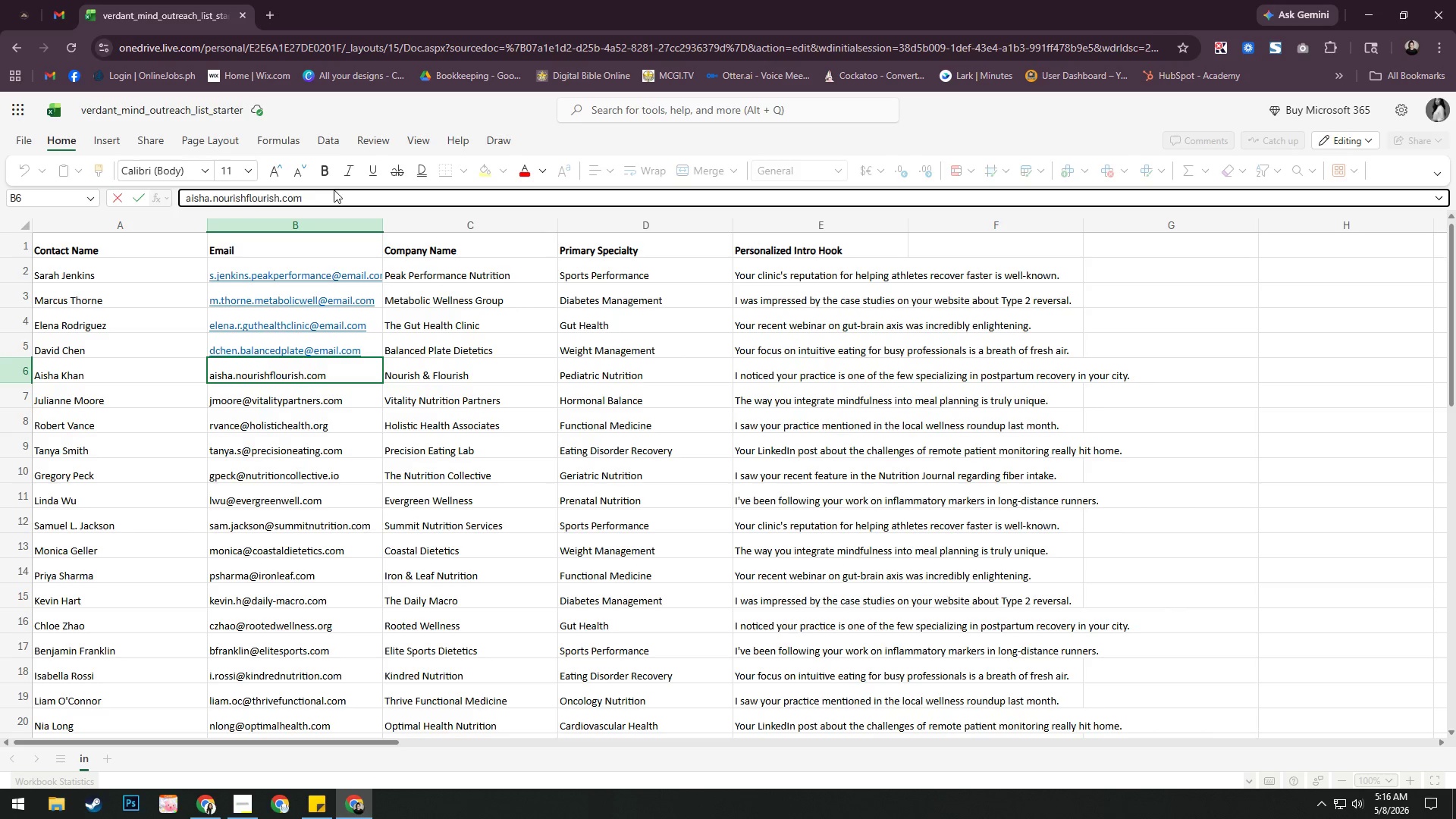 
left_click([329, 199])
 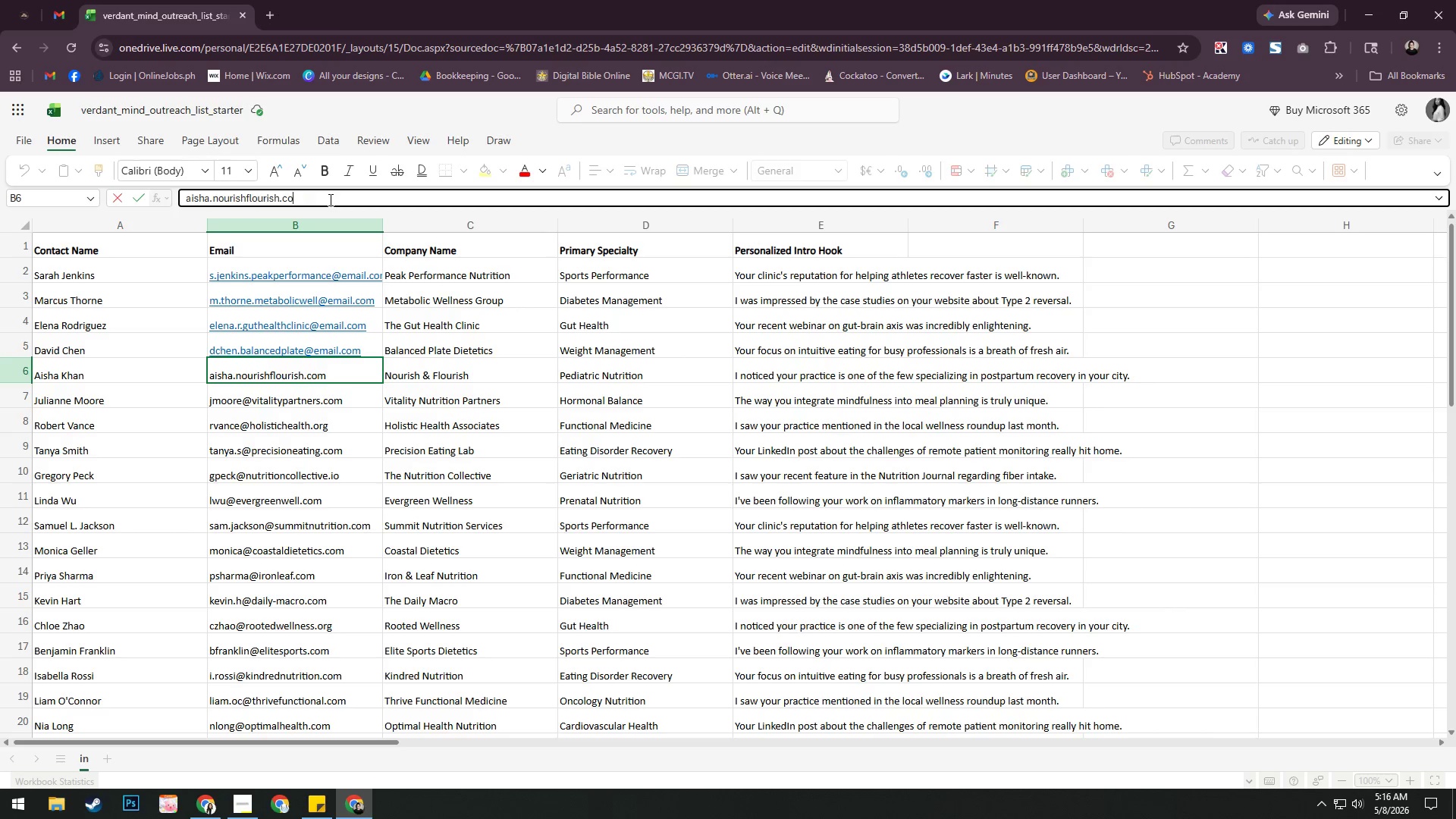 
key(Backspace)
key(Backspace)
key(Backspace)
key(Backspace)
type(@email.com)
 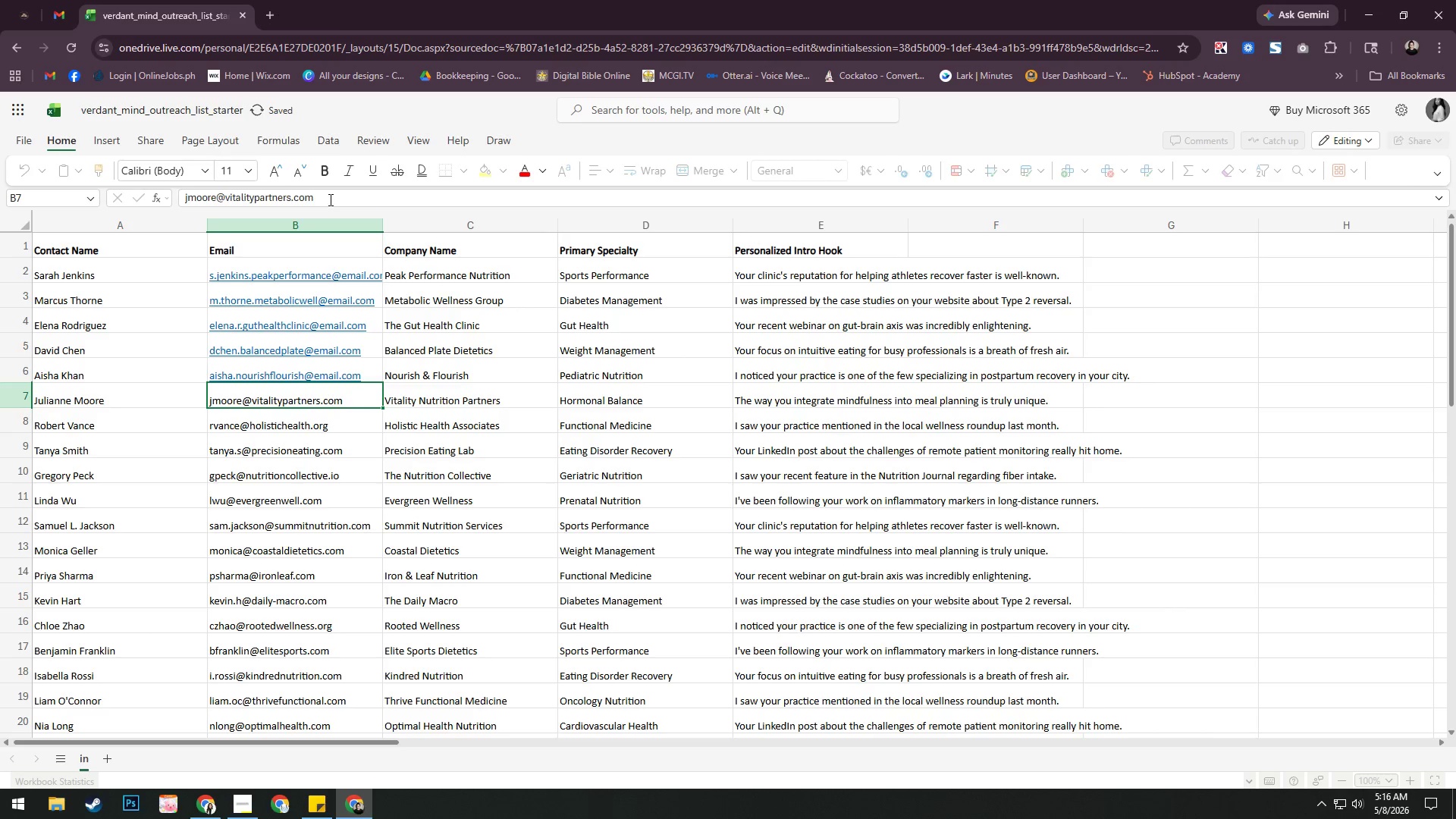 
 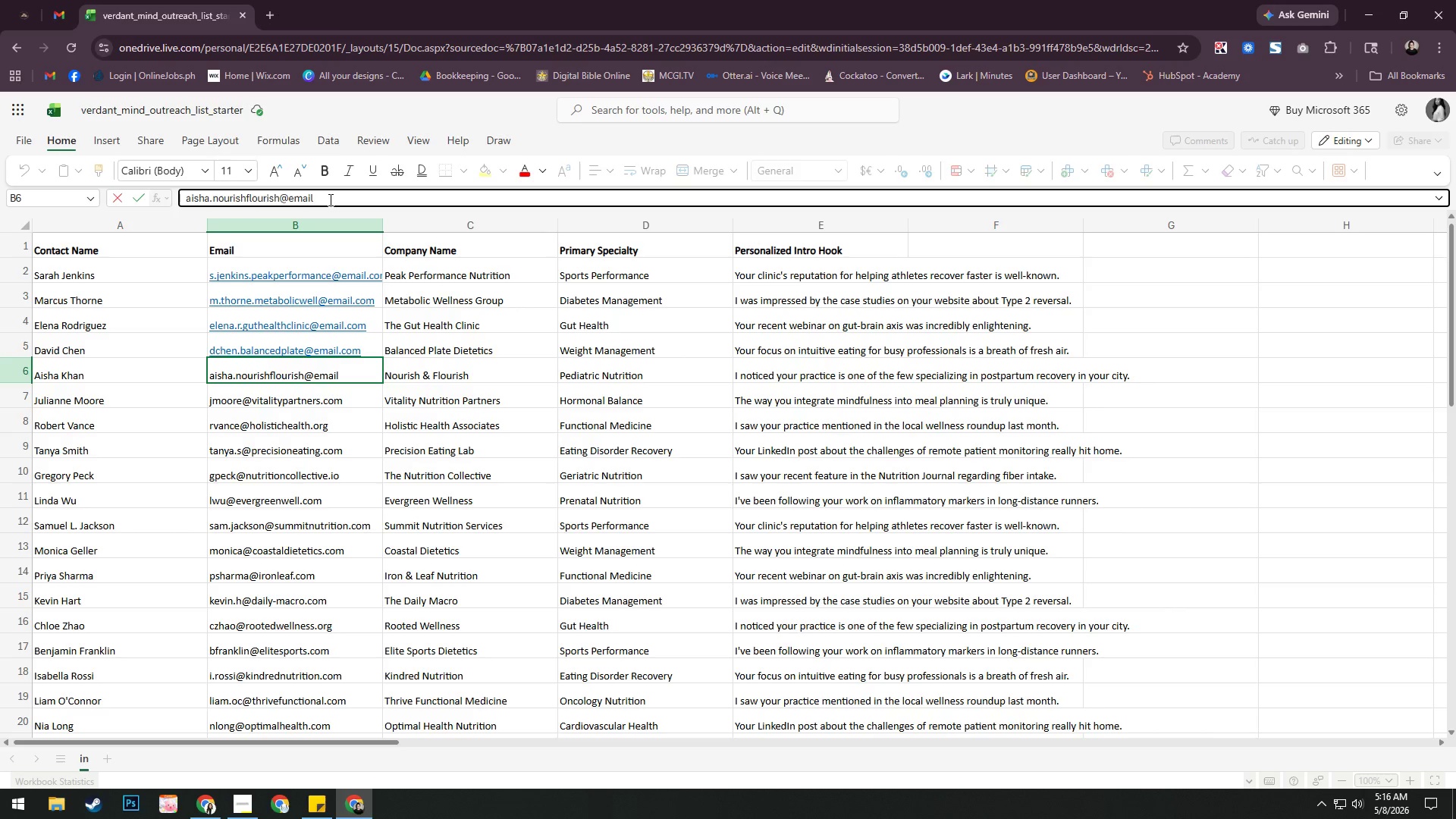 
key(Enter)
 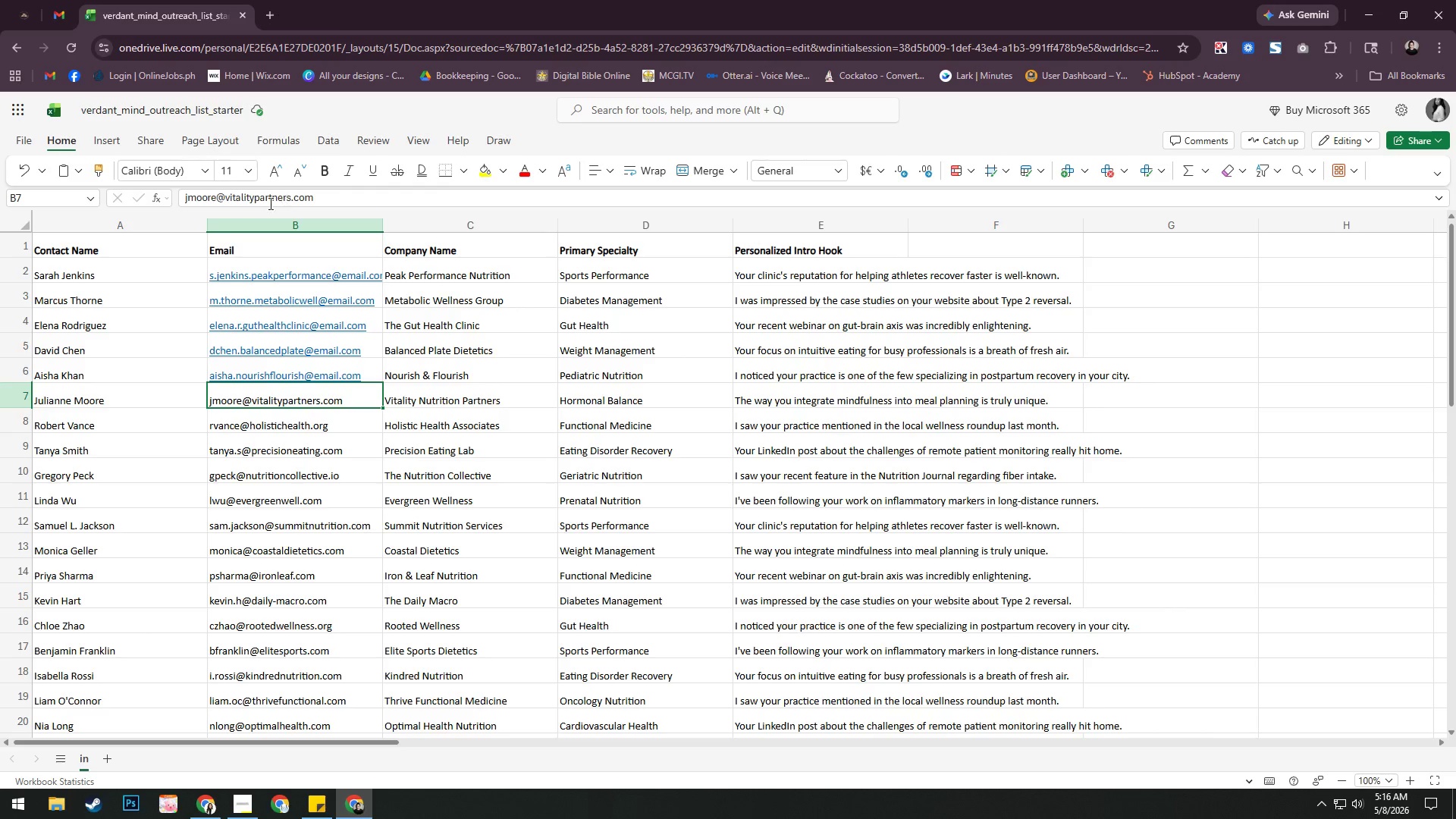 
wait(7.91)
 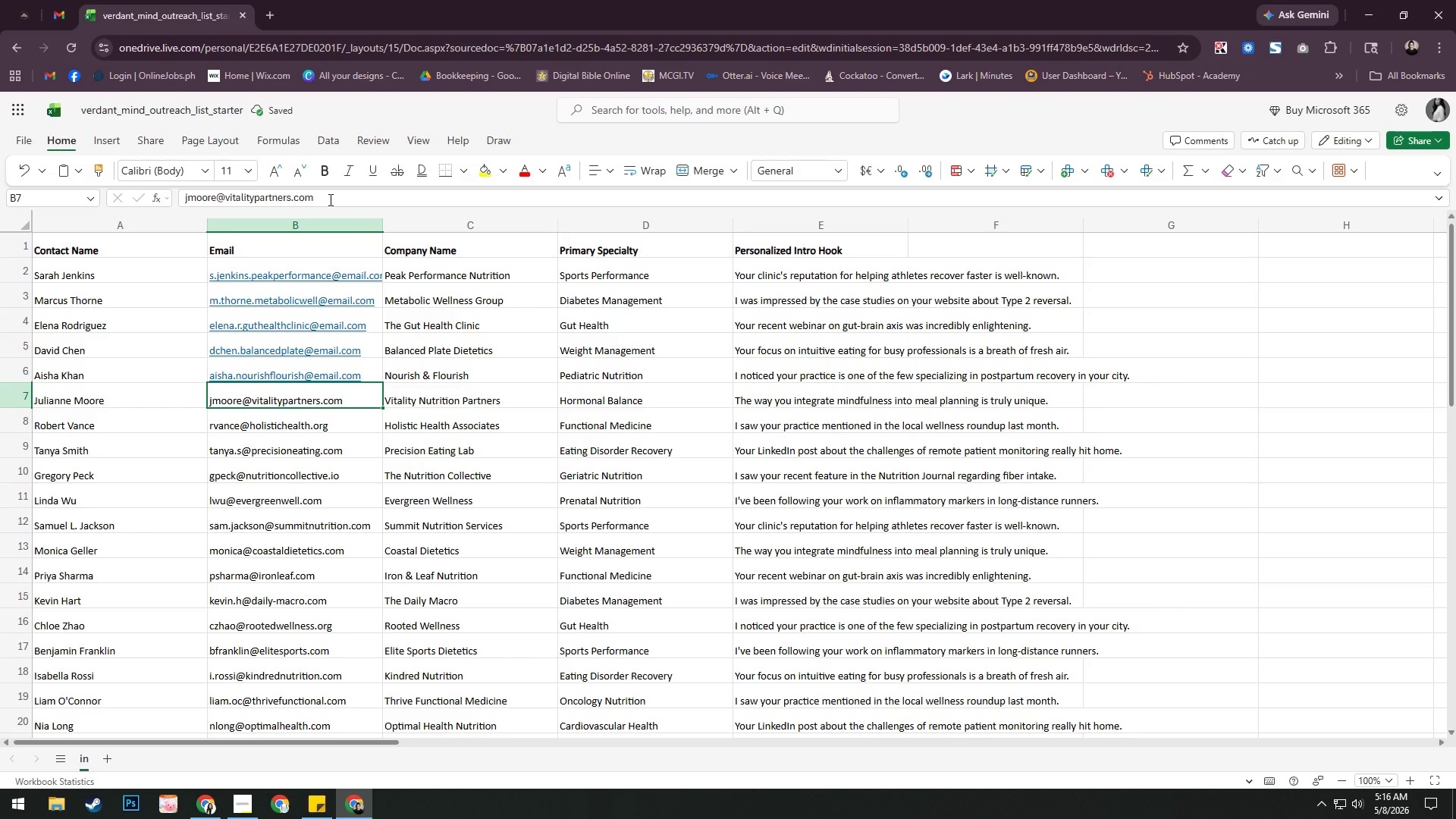 
key(Backspace)
 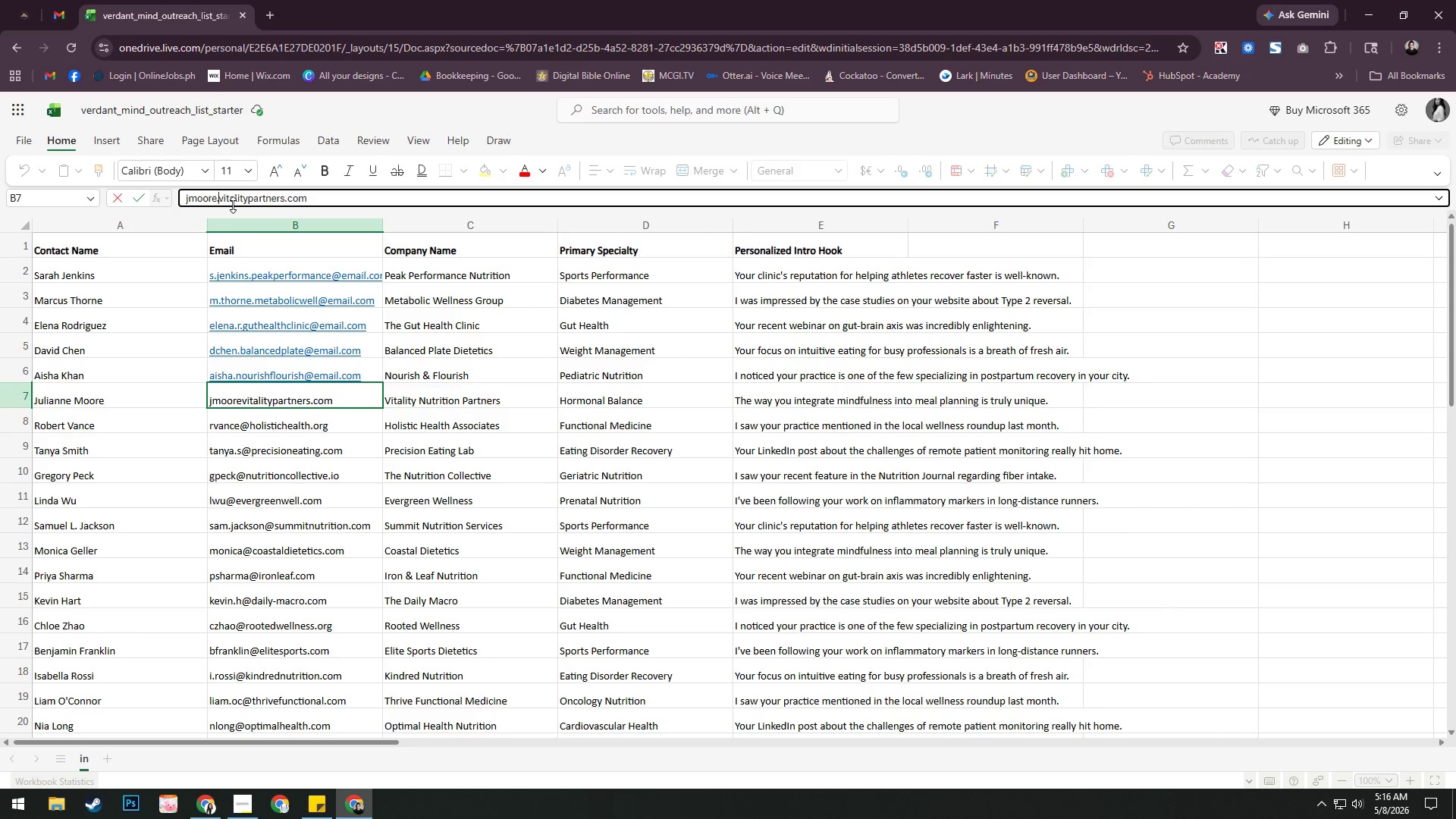 
key(Period)
 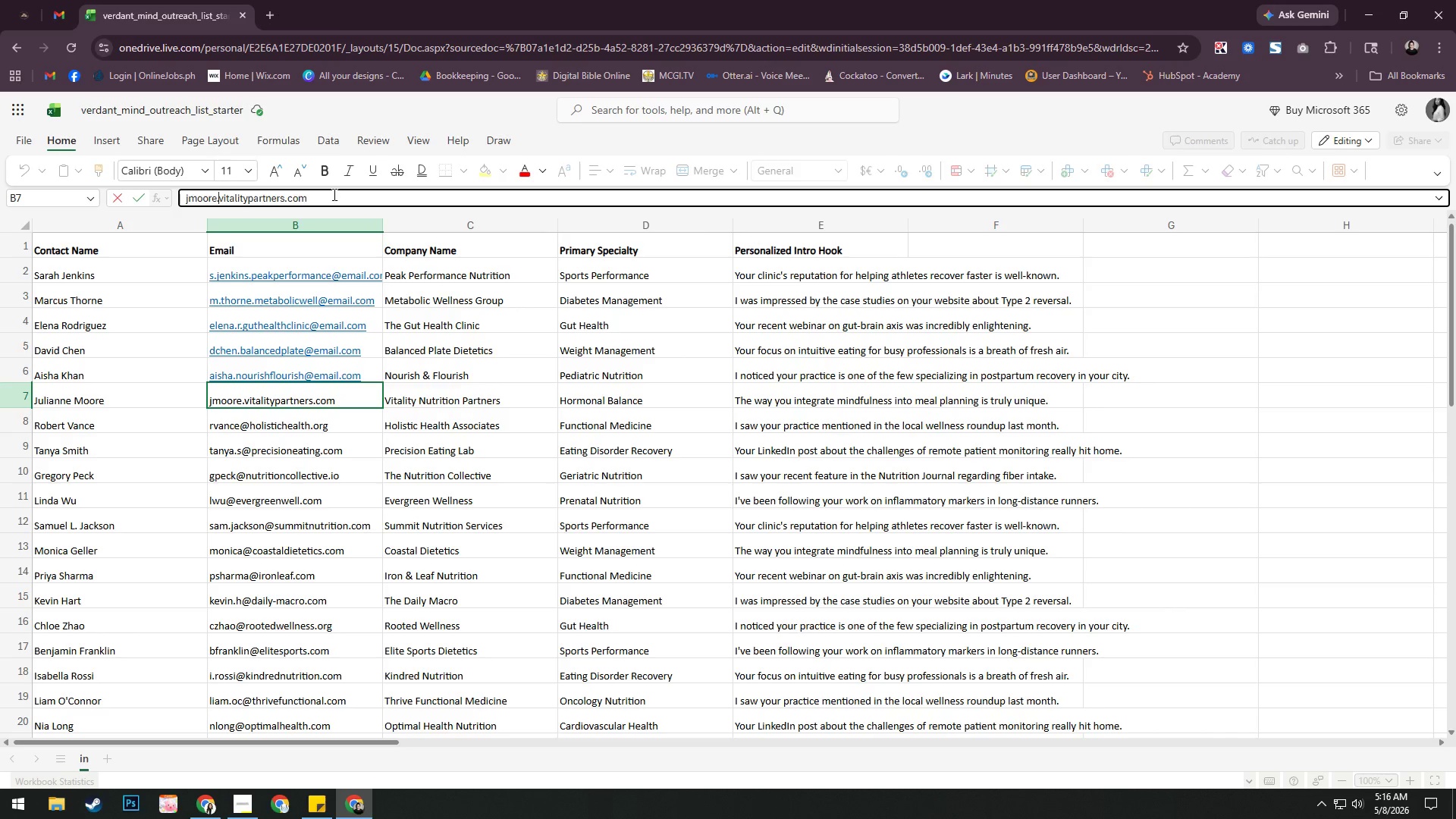 
left_click([333, 194])
 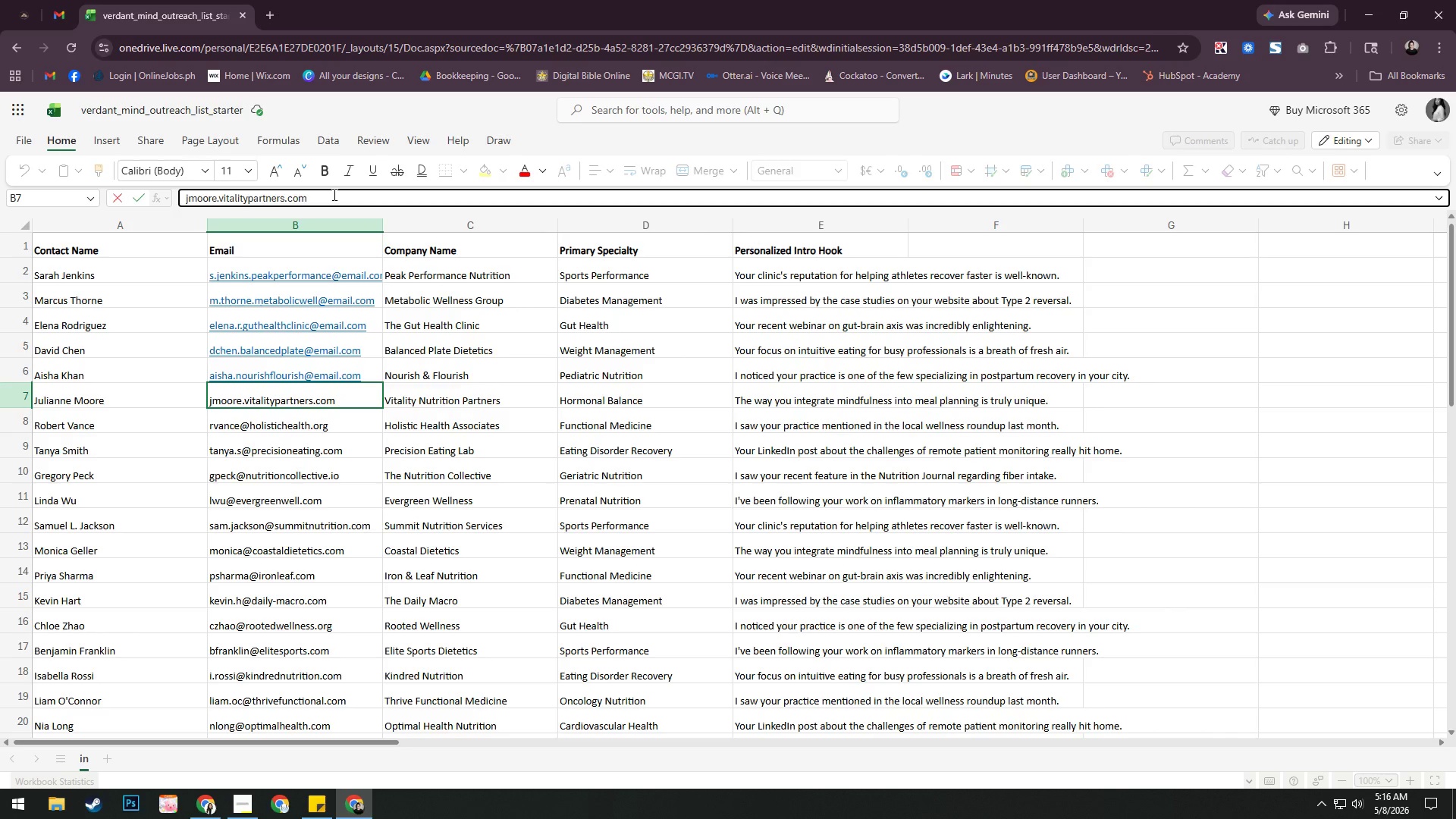 
key(Backspace)
key(Backspace)
key(Backspace)
key(Backspace)
type(@email.com)
 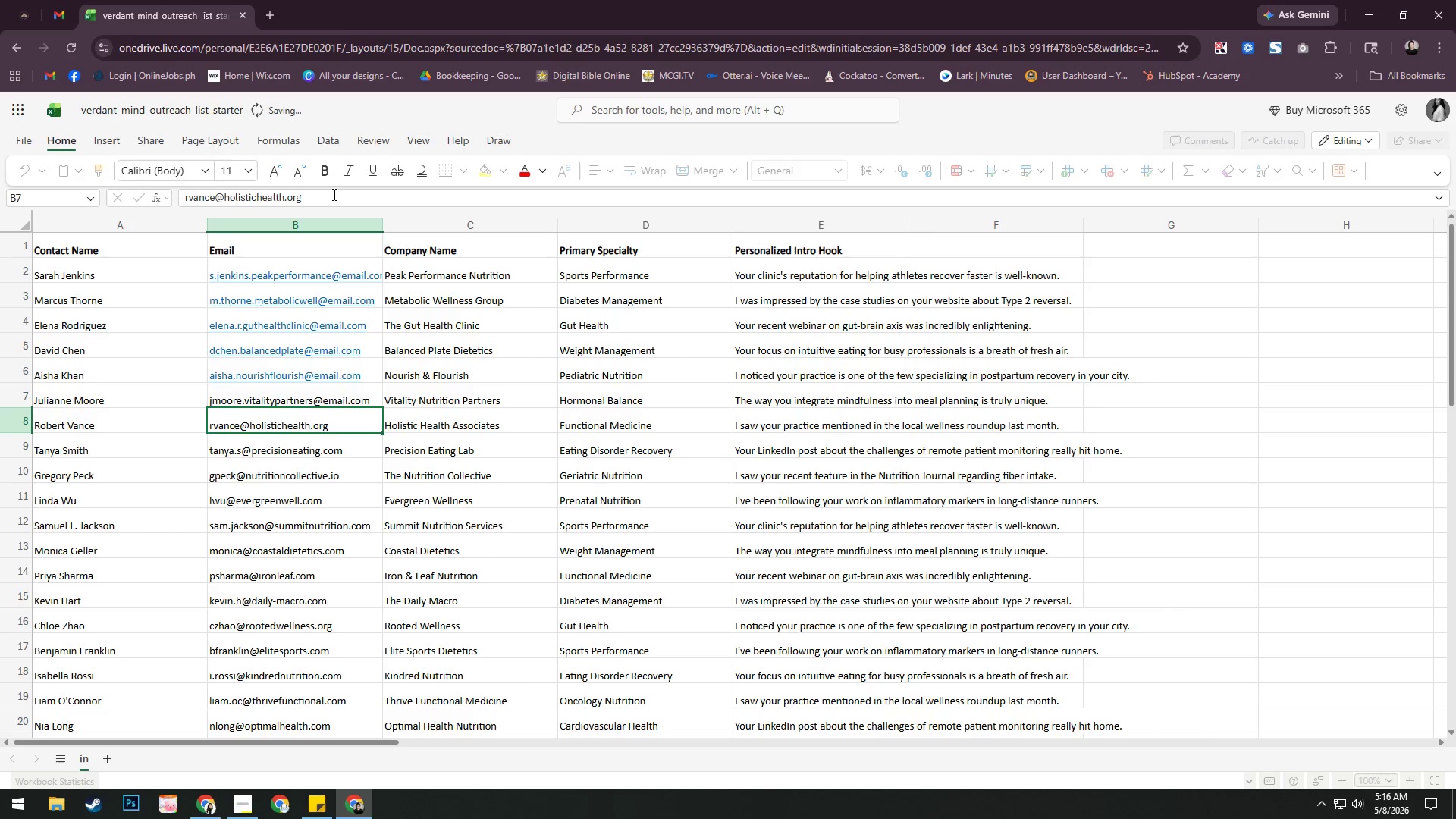 
 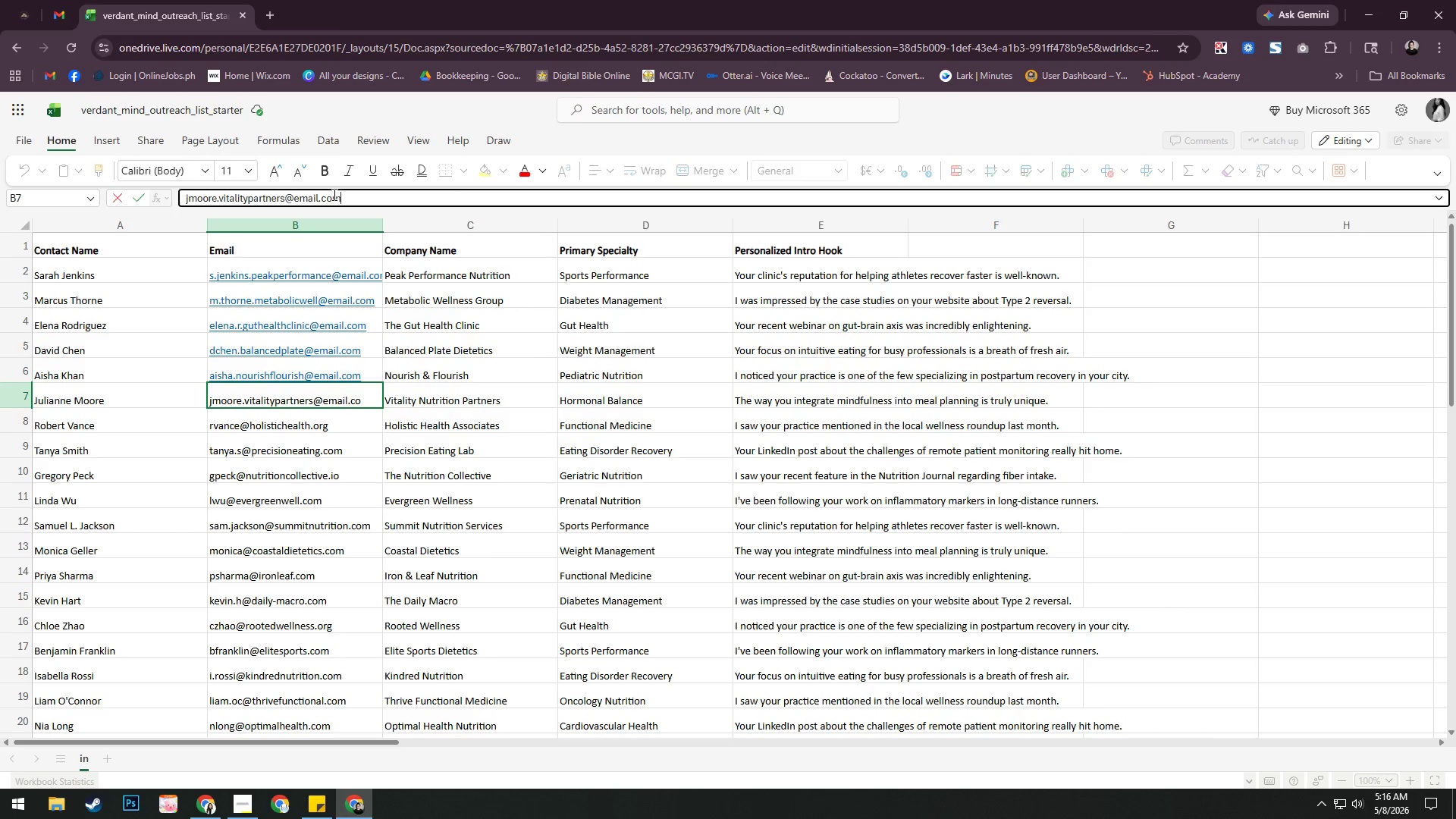 
key(Enter)
 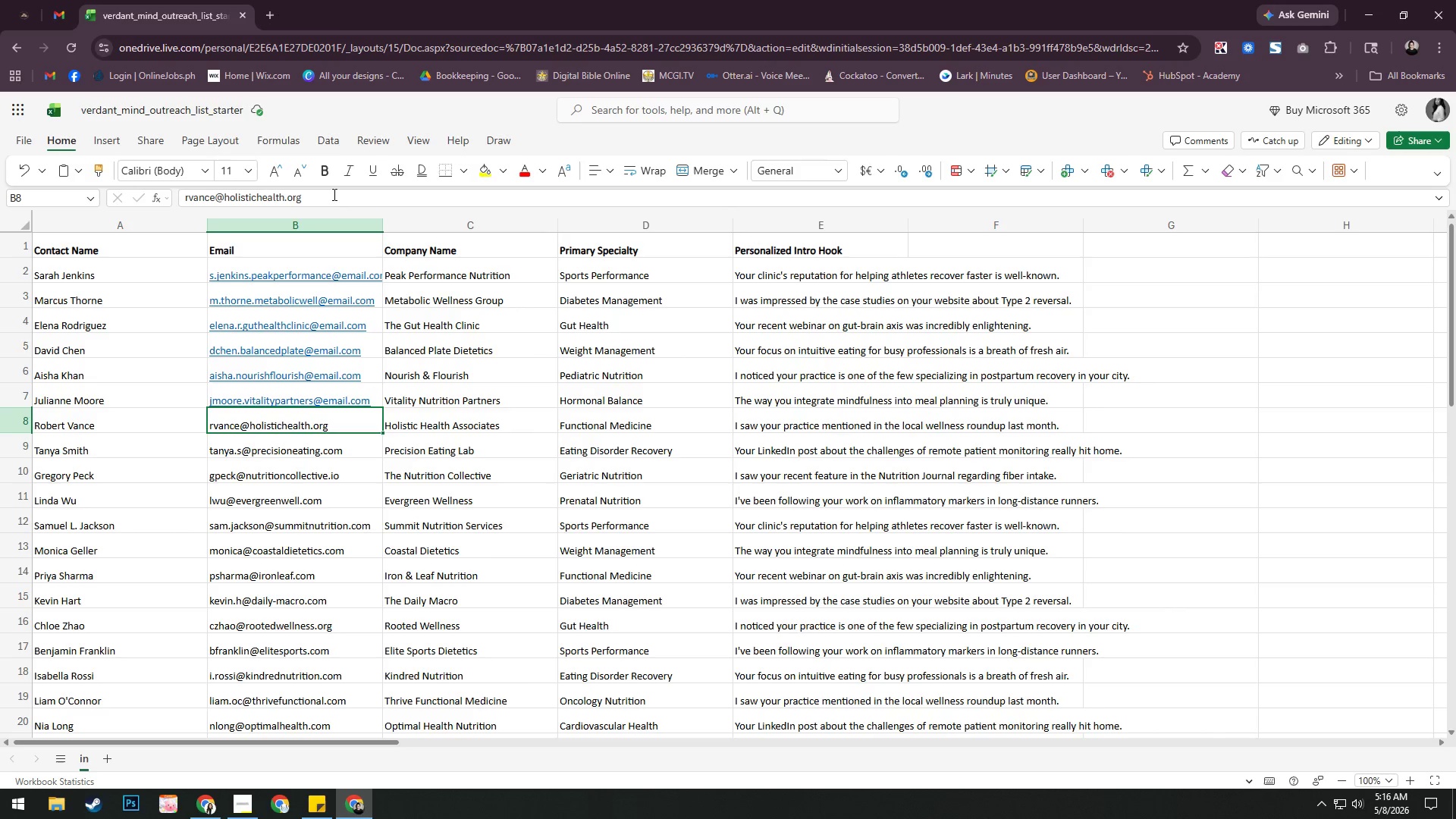 
wait(12.38)
 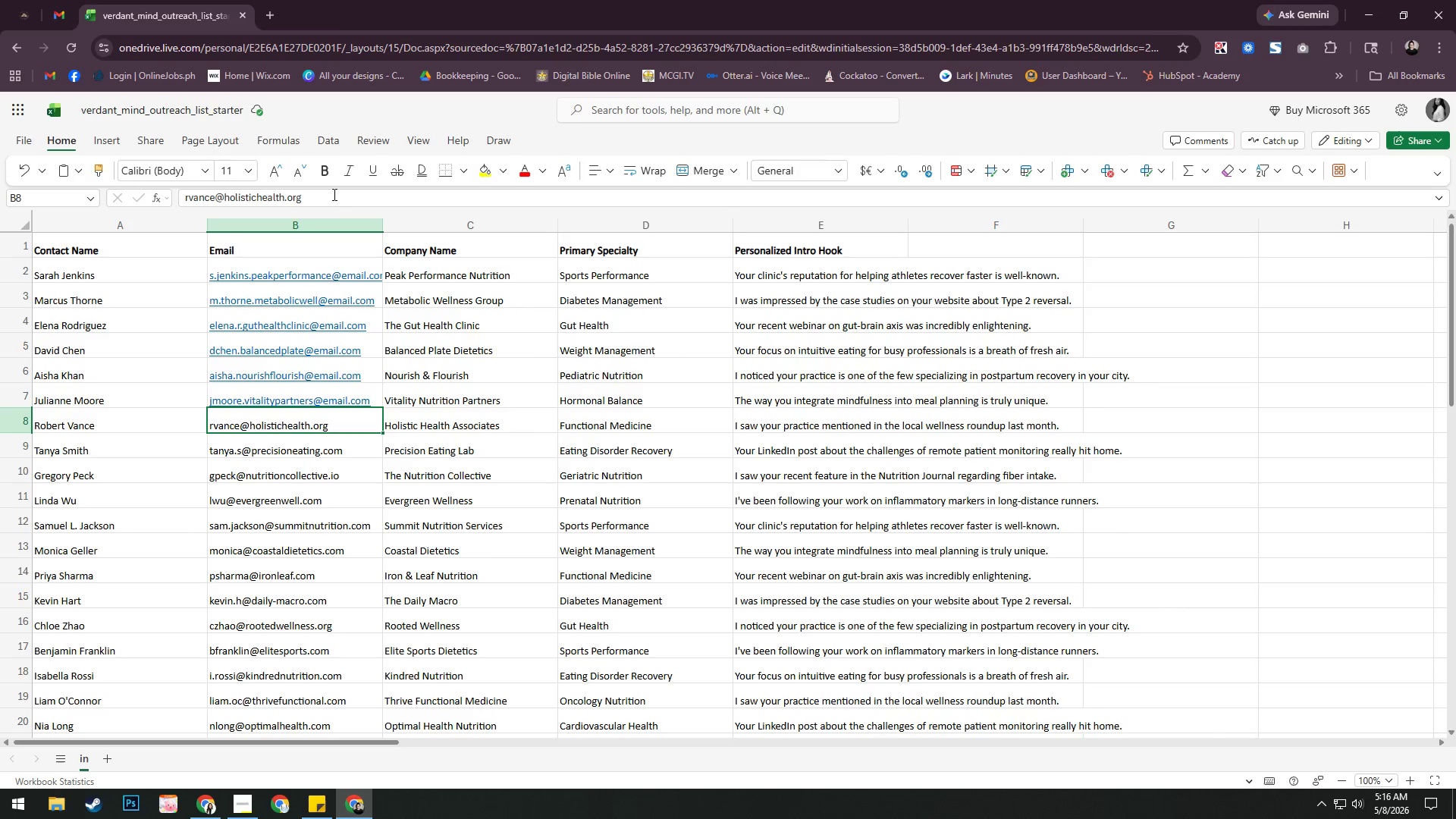 
left_click([333, 194])
 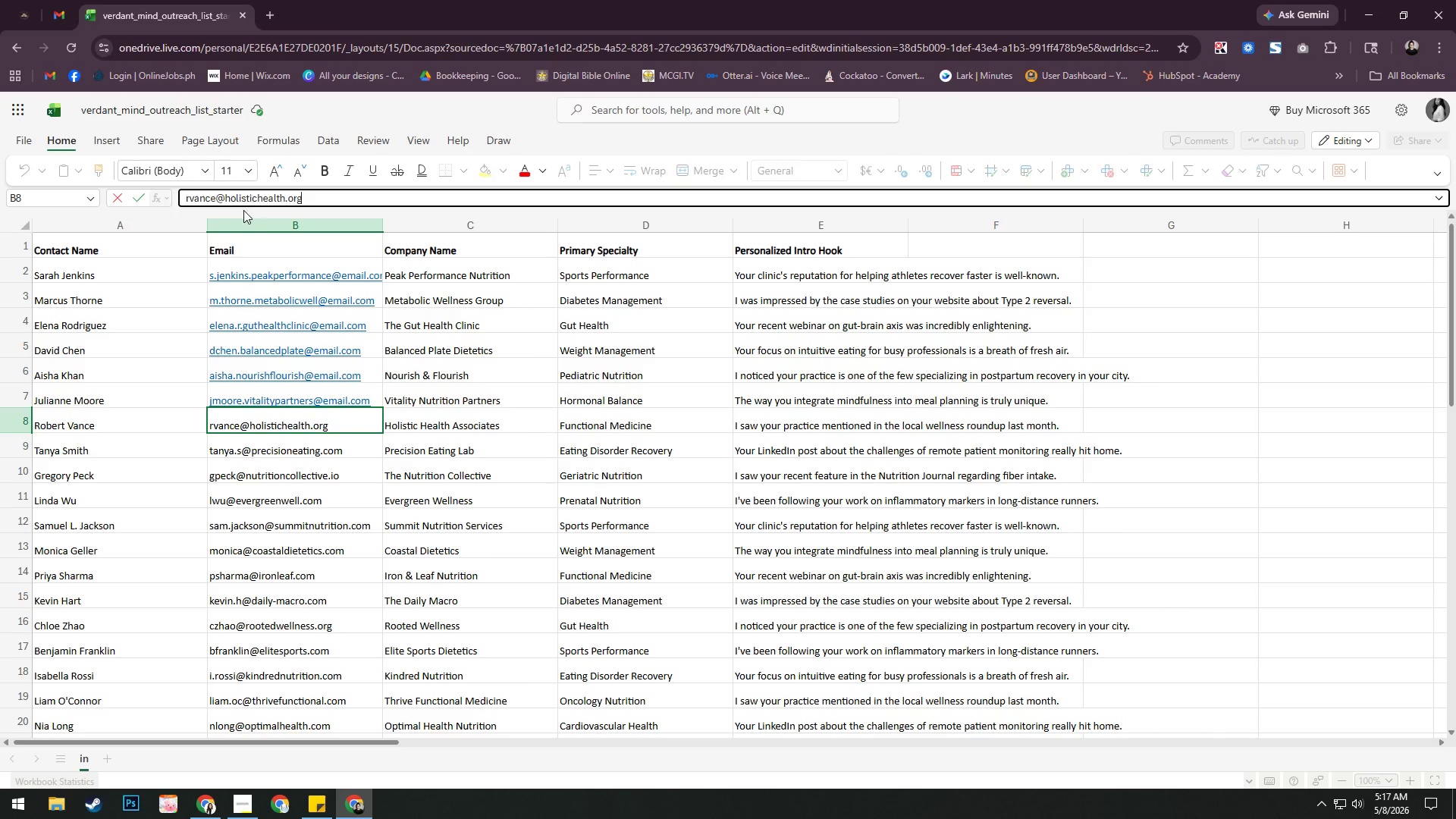 
left_click([227, 197])
 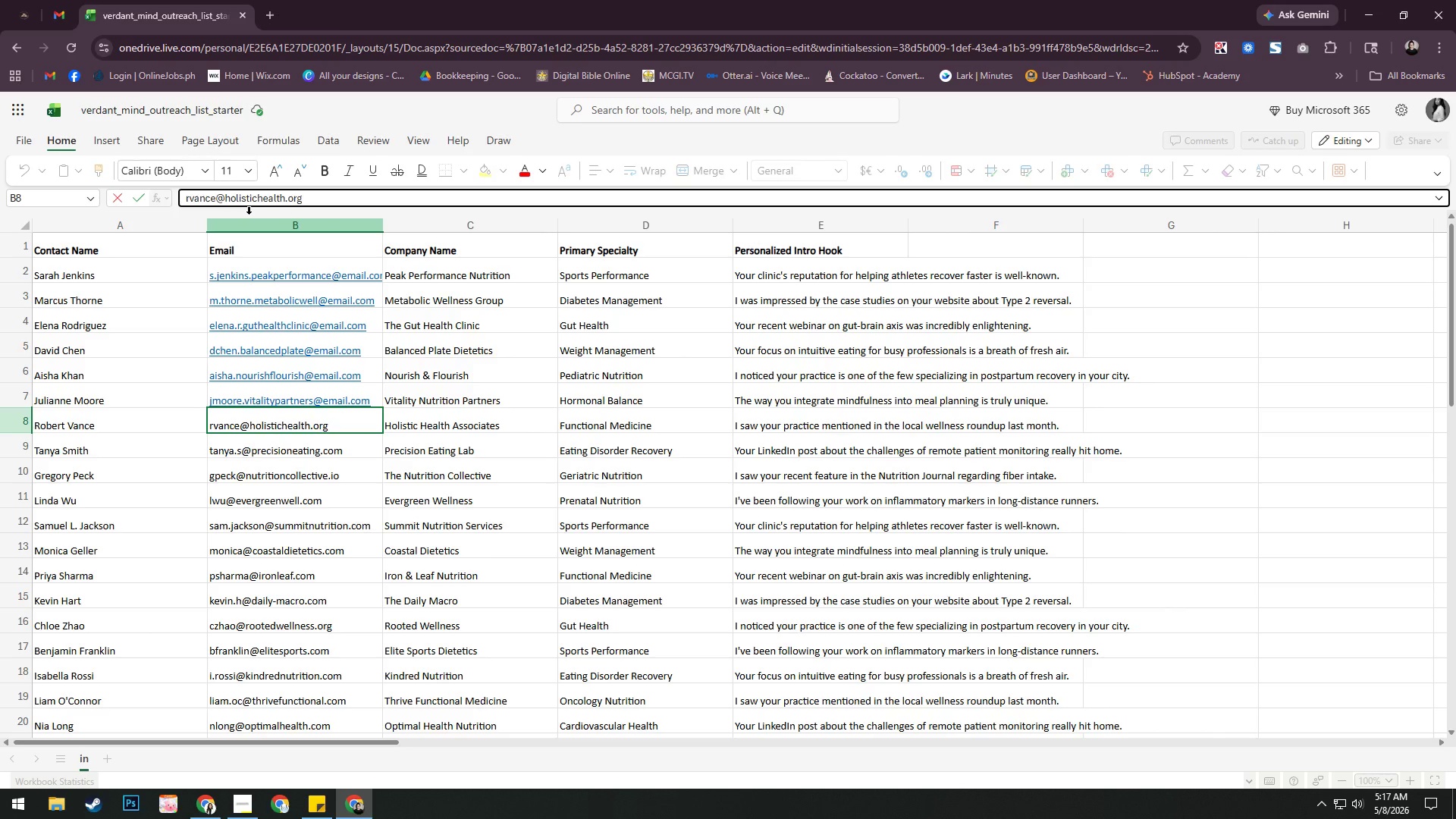 
key(Backspace)
 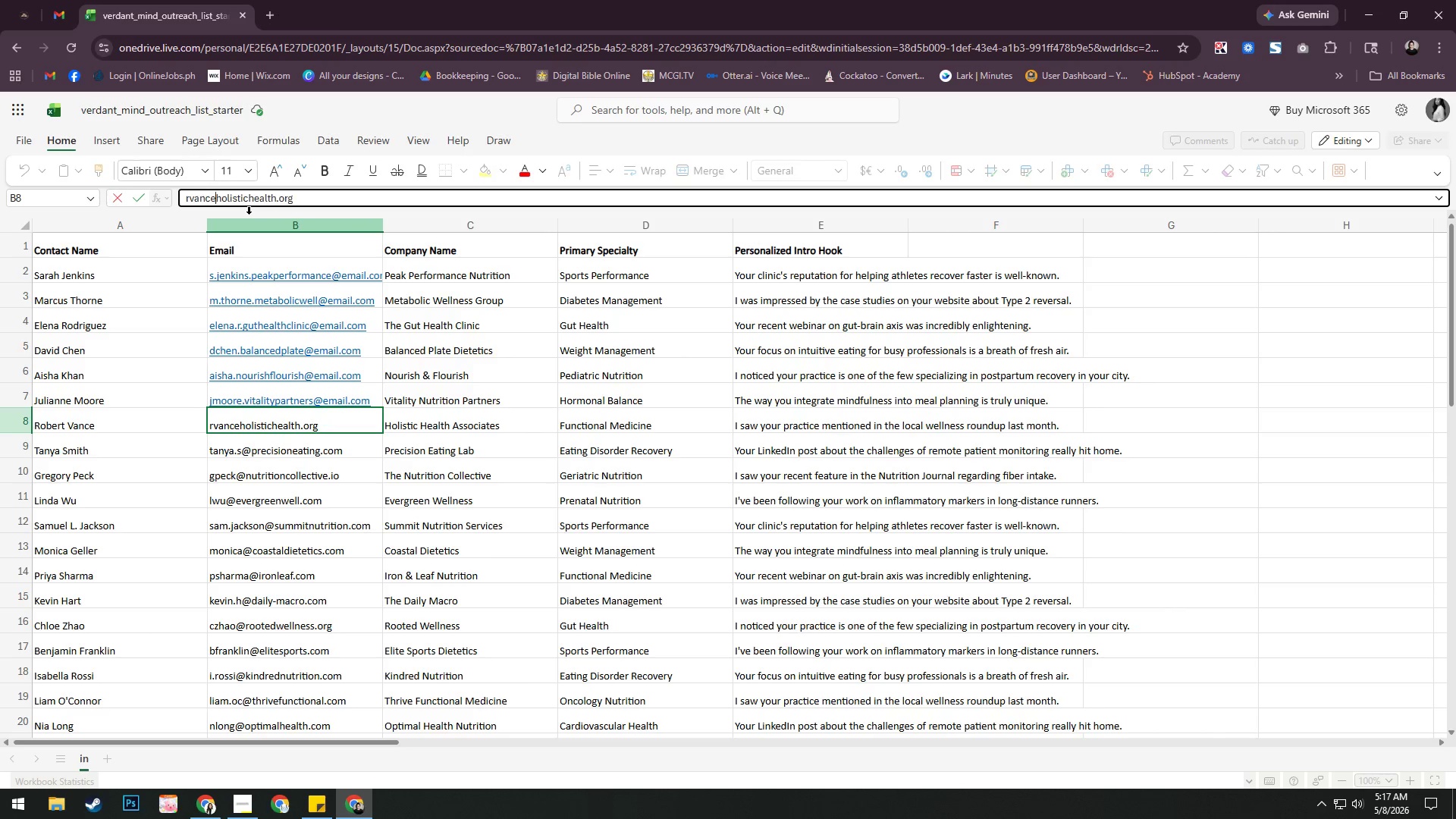 
key(Period)
 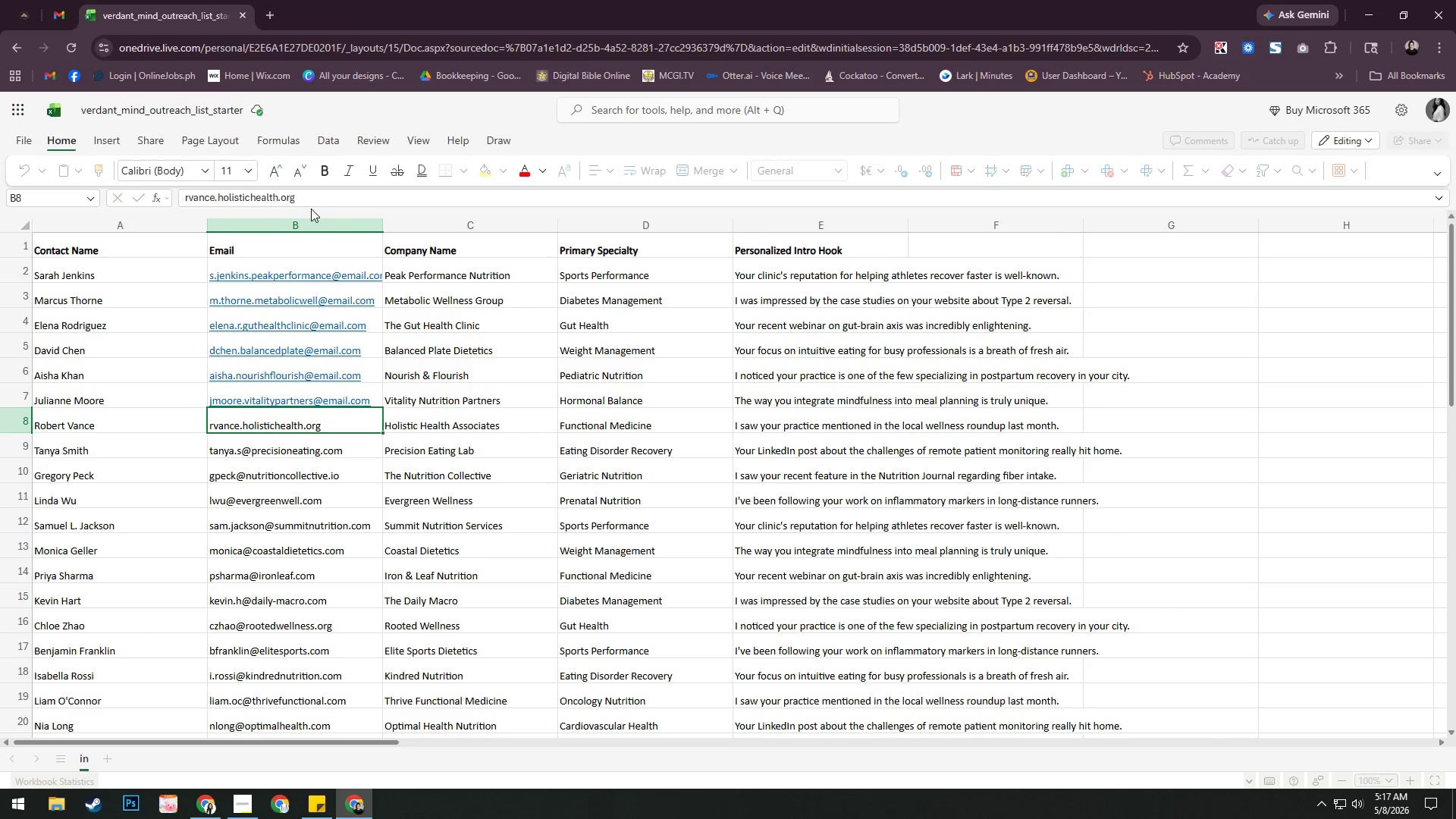 
double_click([320, 195])
 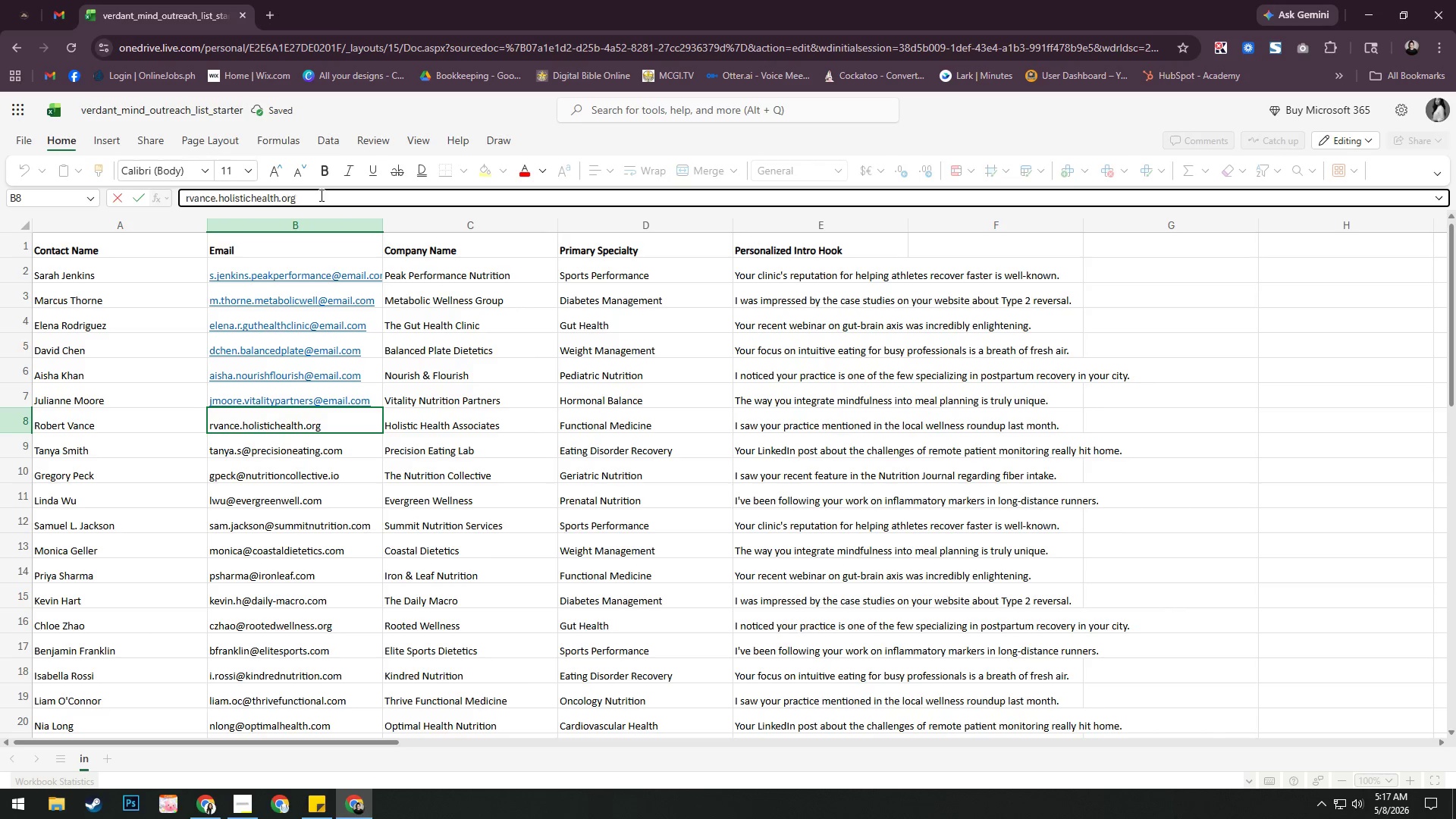 
key(Backspace)
key(Backspace)
key(Backspace)
key(Backspace)
type(@email.com)
 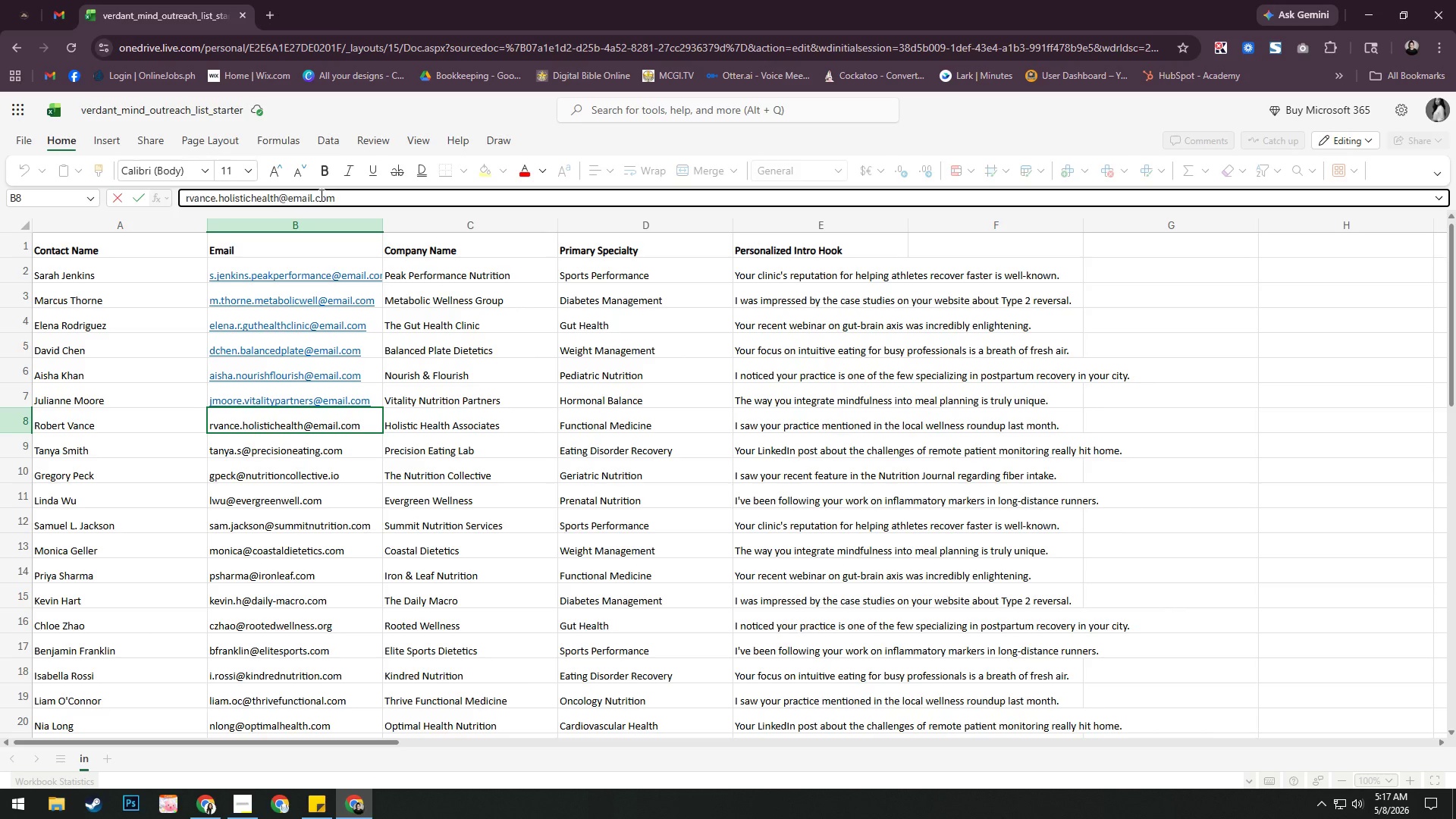 
key(Enter)
 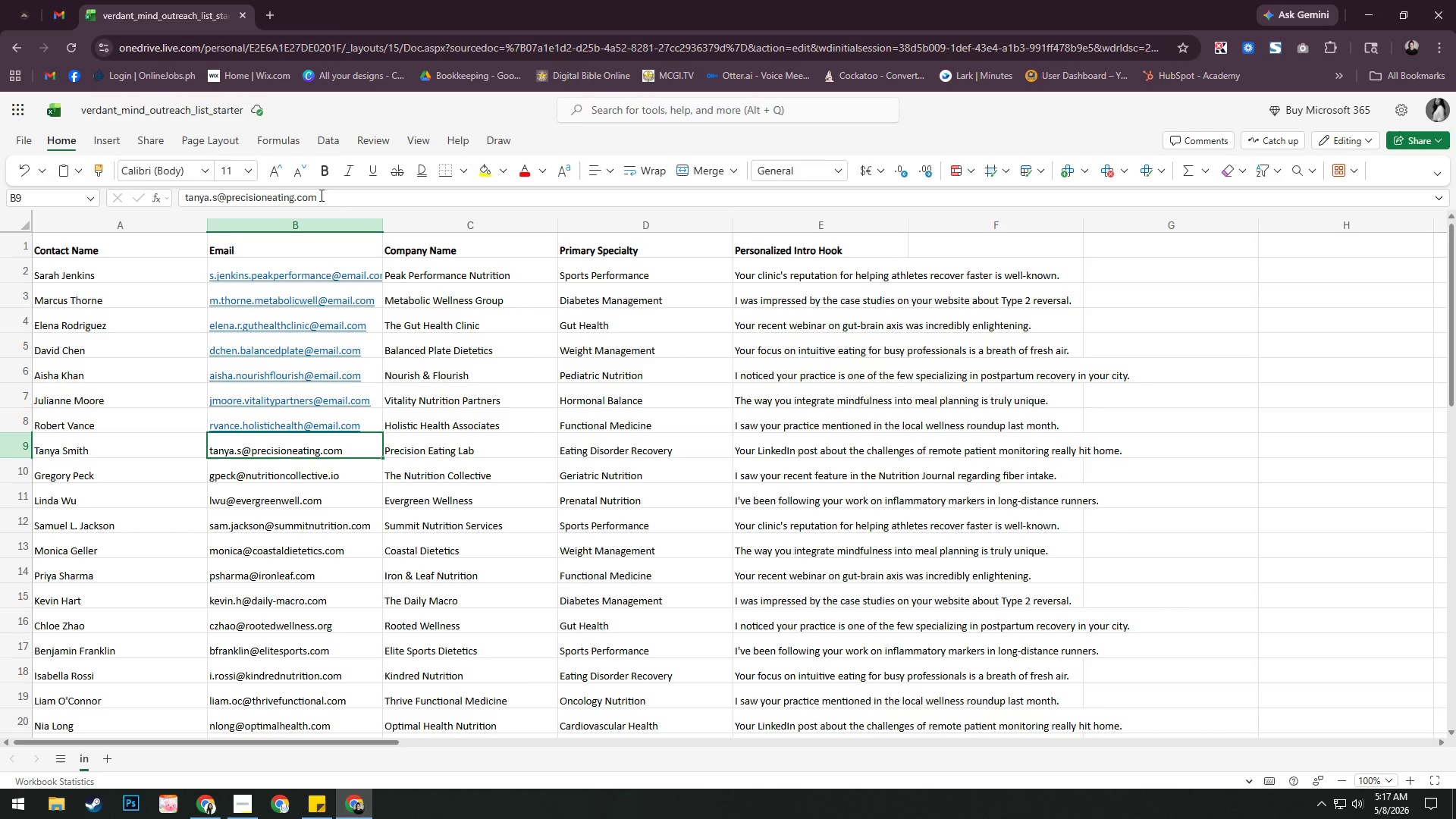 
wait(29.8)
 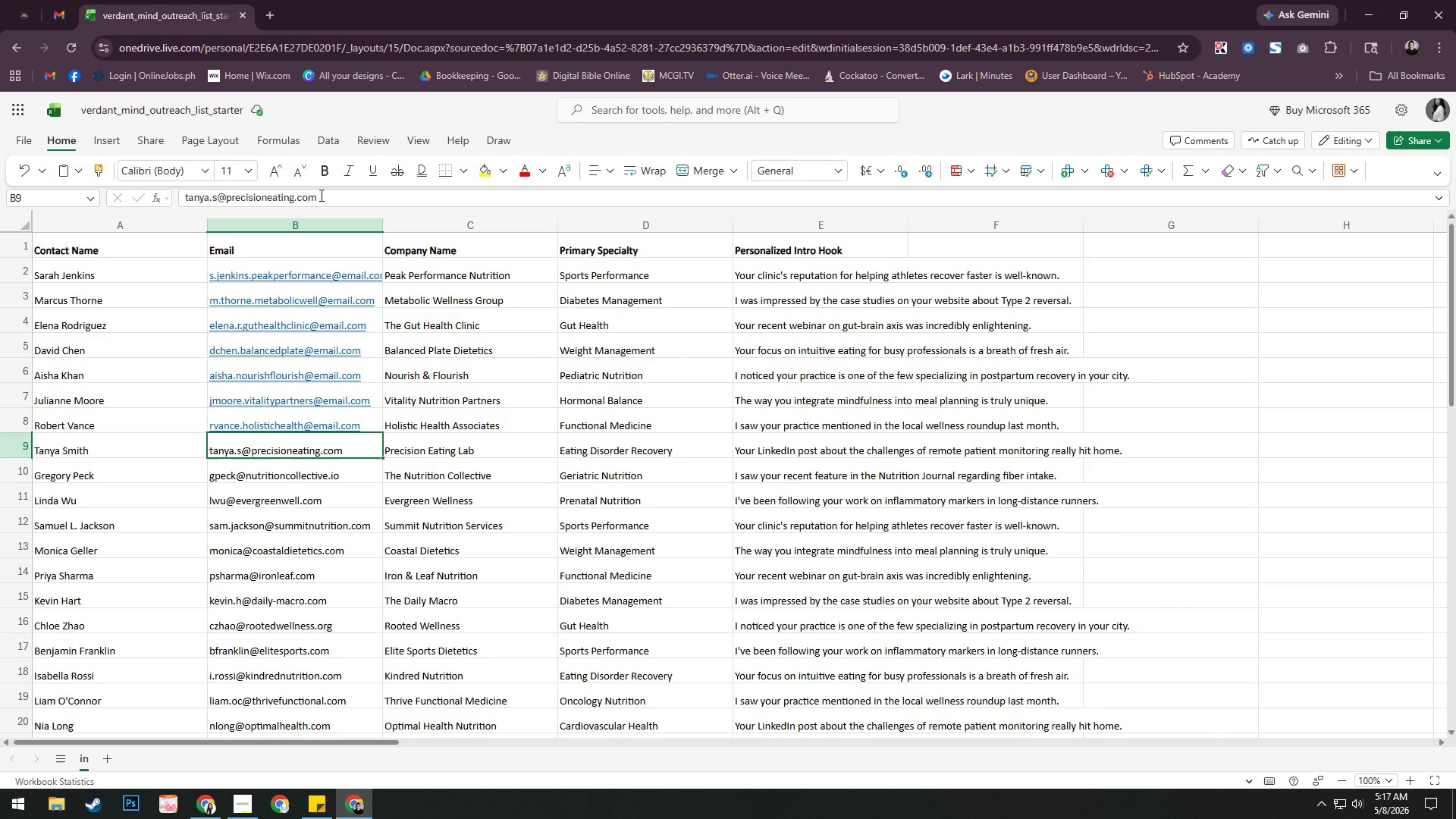 
left_click([224, 202])
 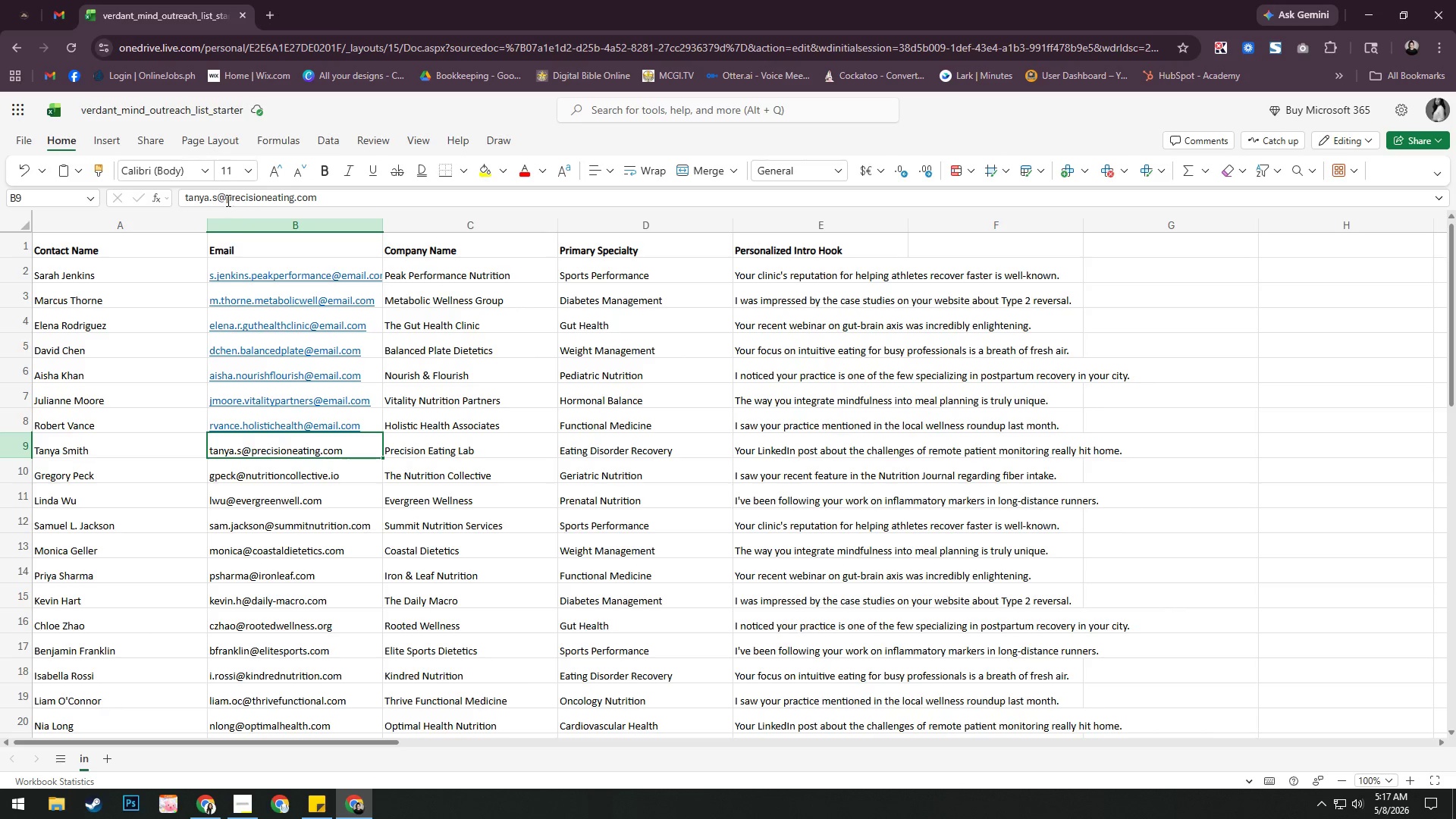 
left_click([226, 200])
 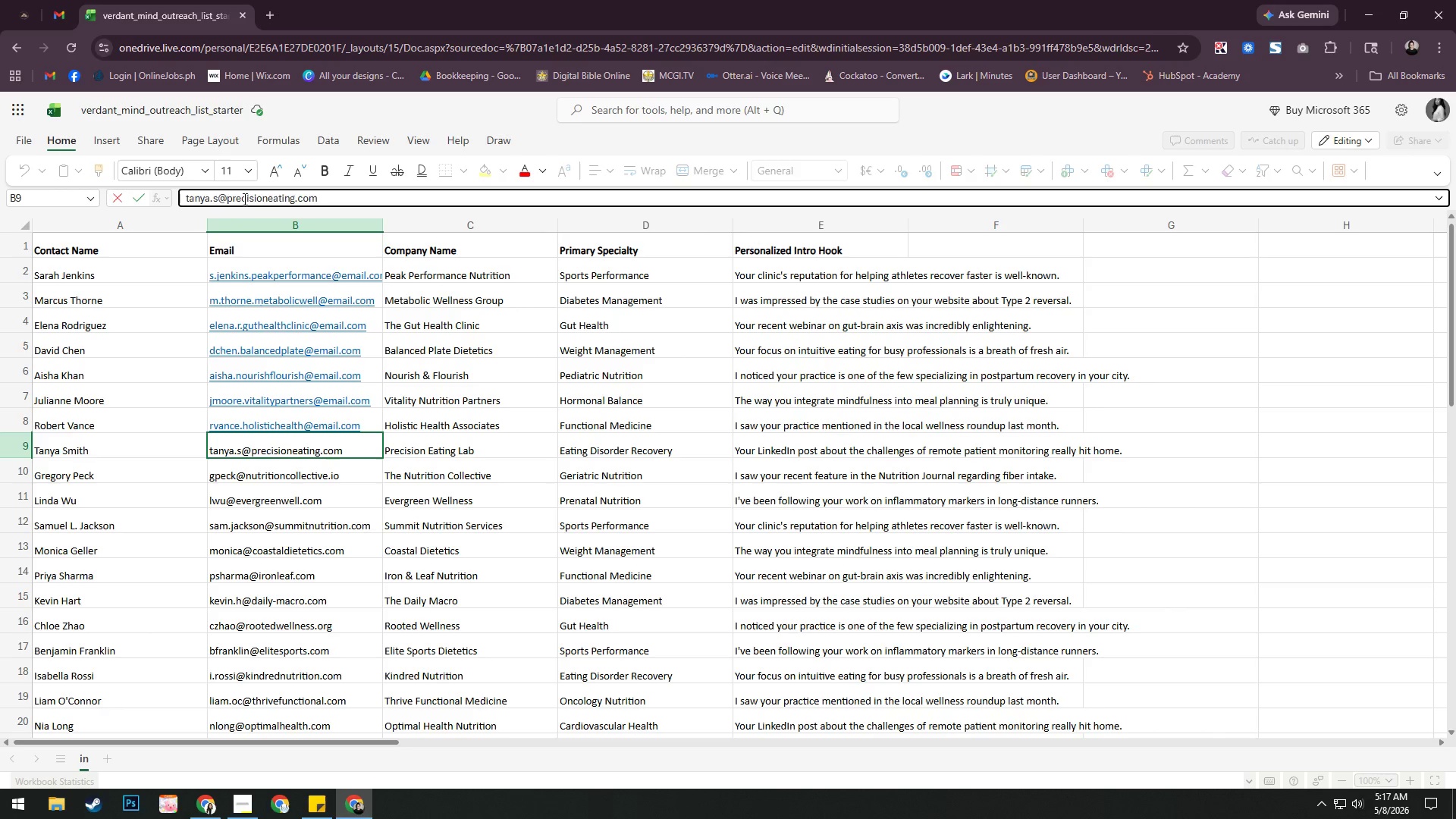 
key(Backspace)
 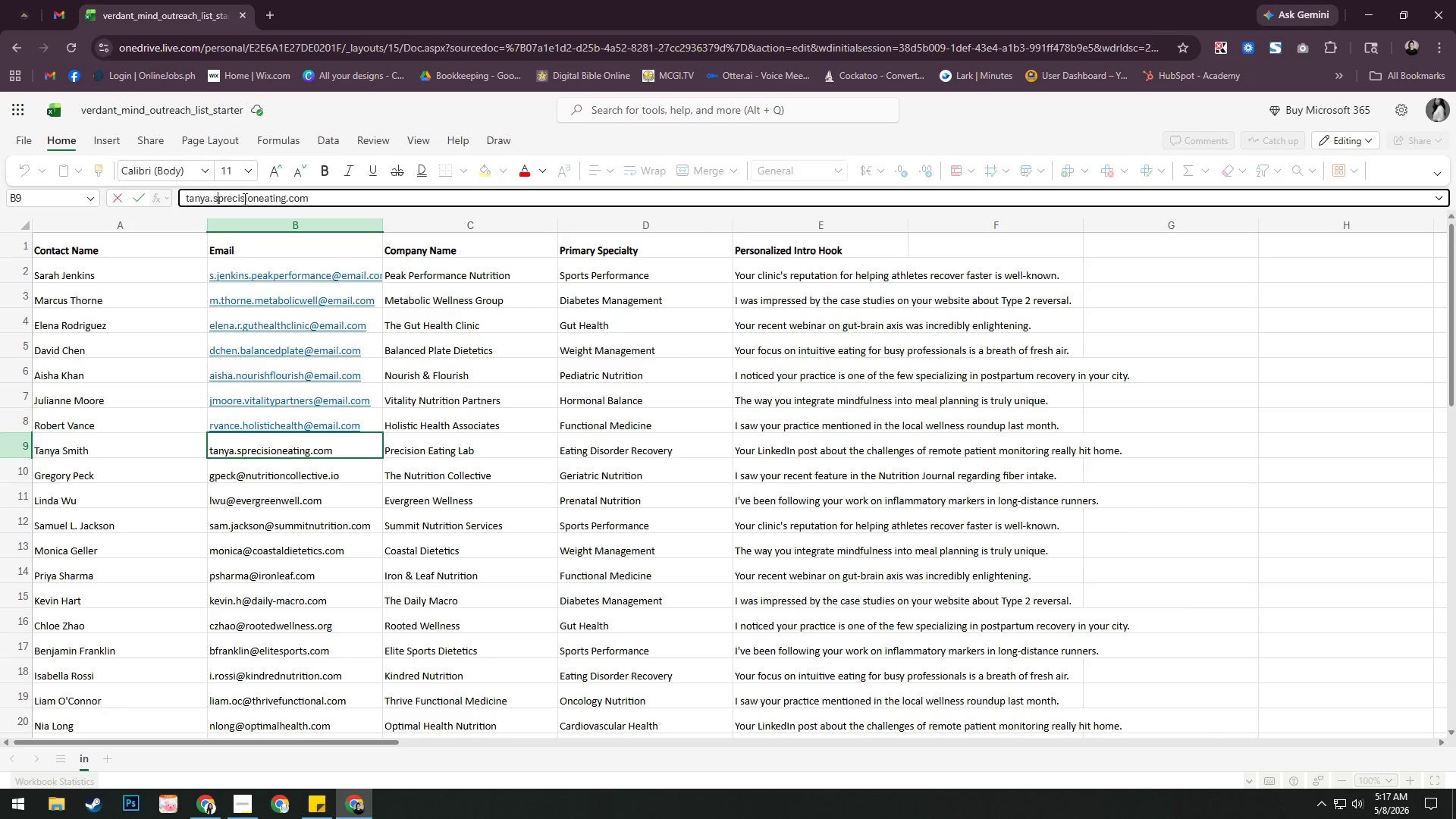 
key(Period)
 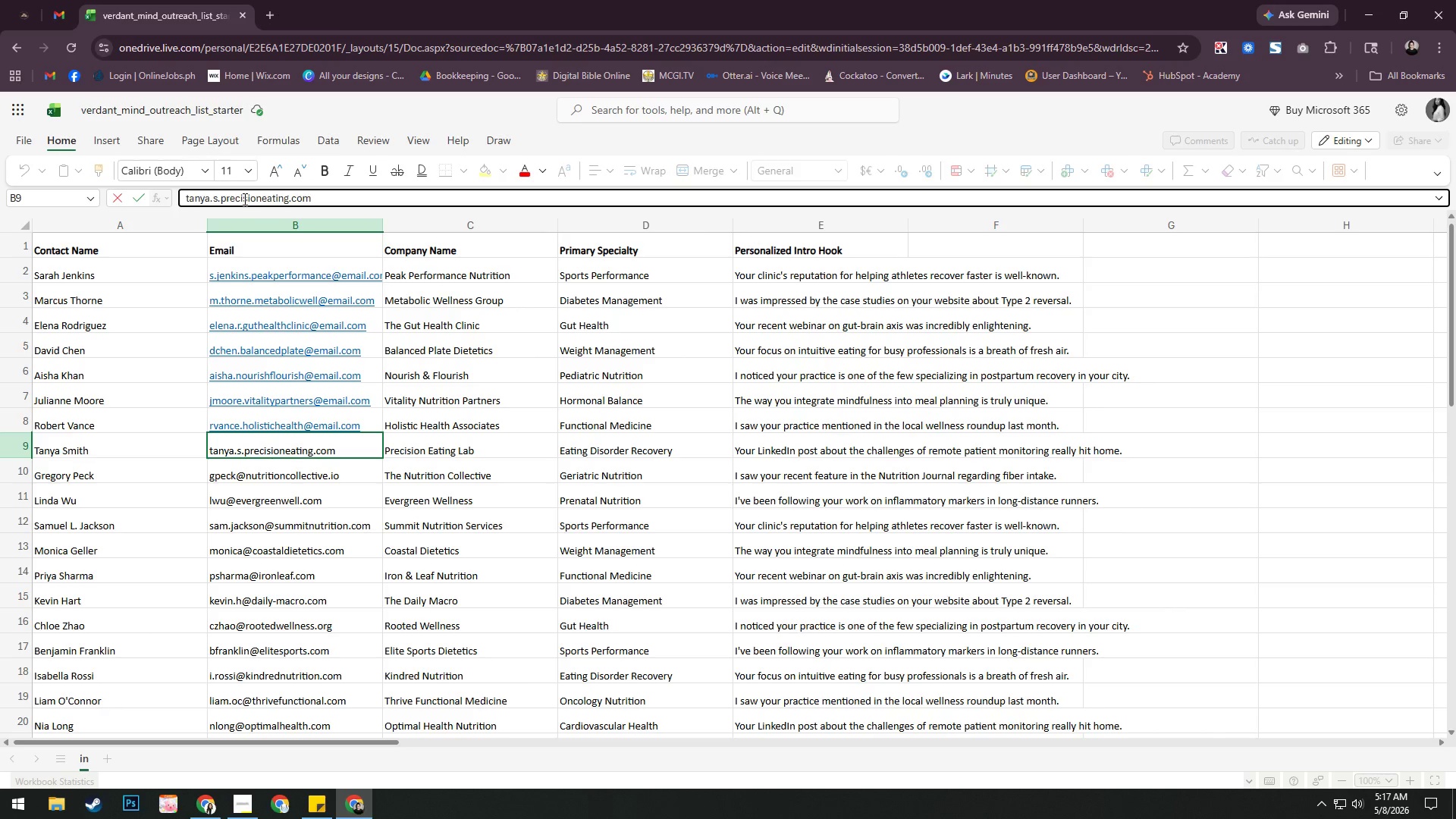 
hold_key(key=ArrowRight, duration=0.69)
 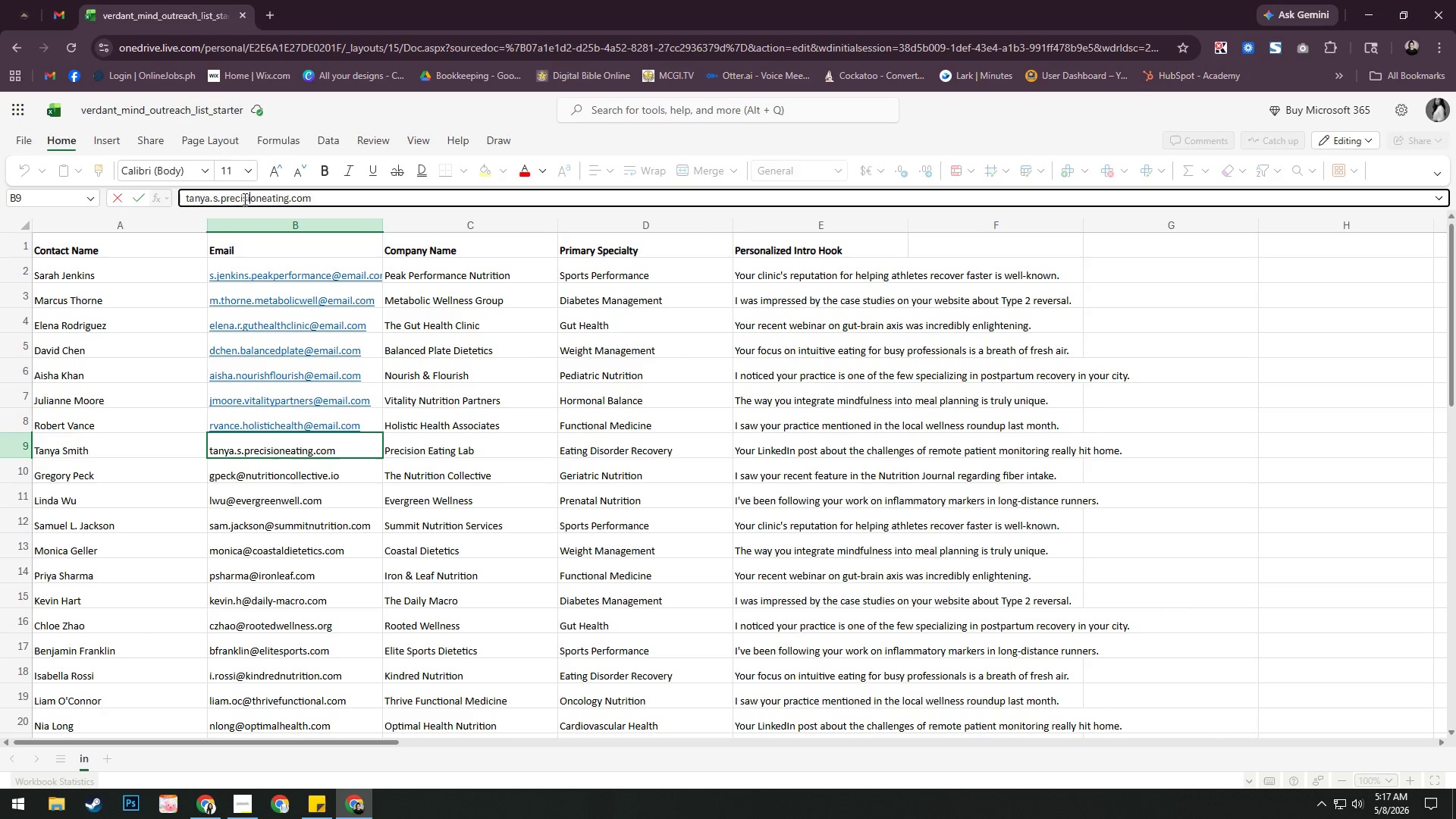 
key(ArrowRight)
 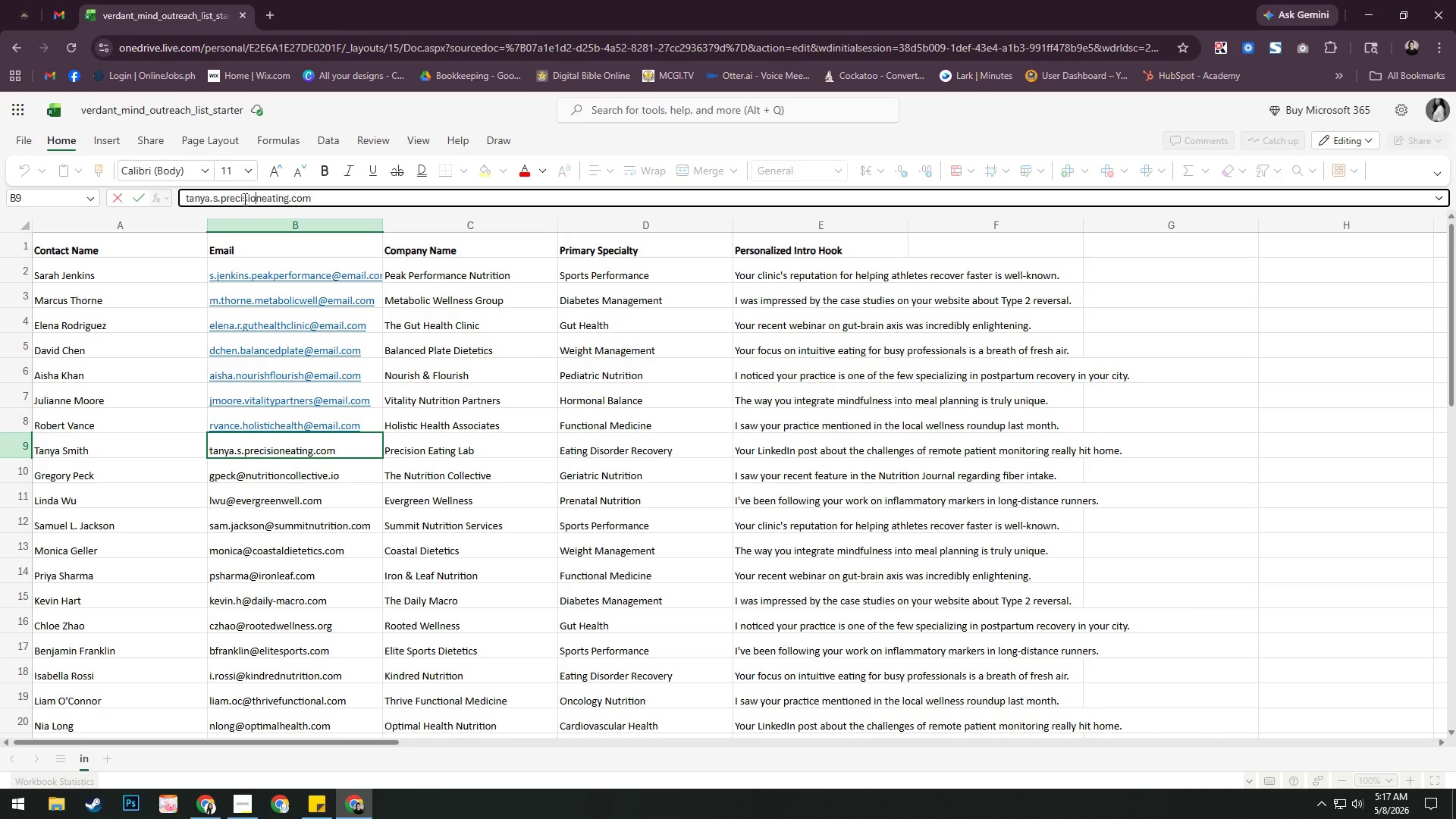 
key(ArrowRight)
 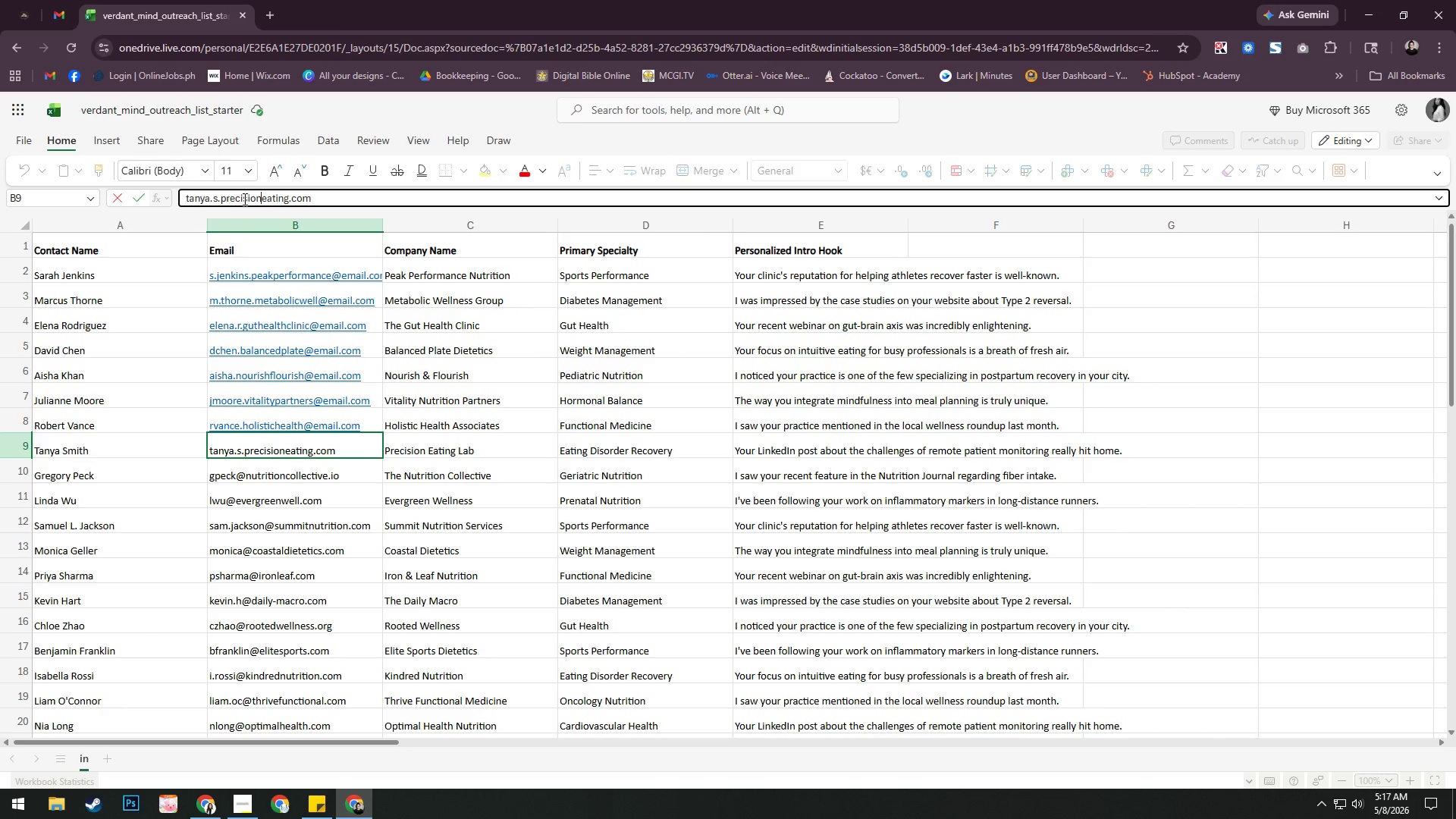 
key(ArrowRight)
 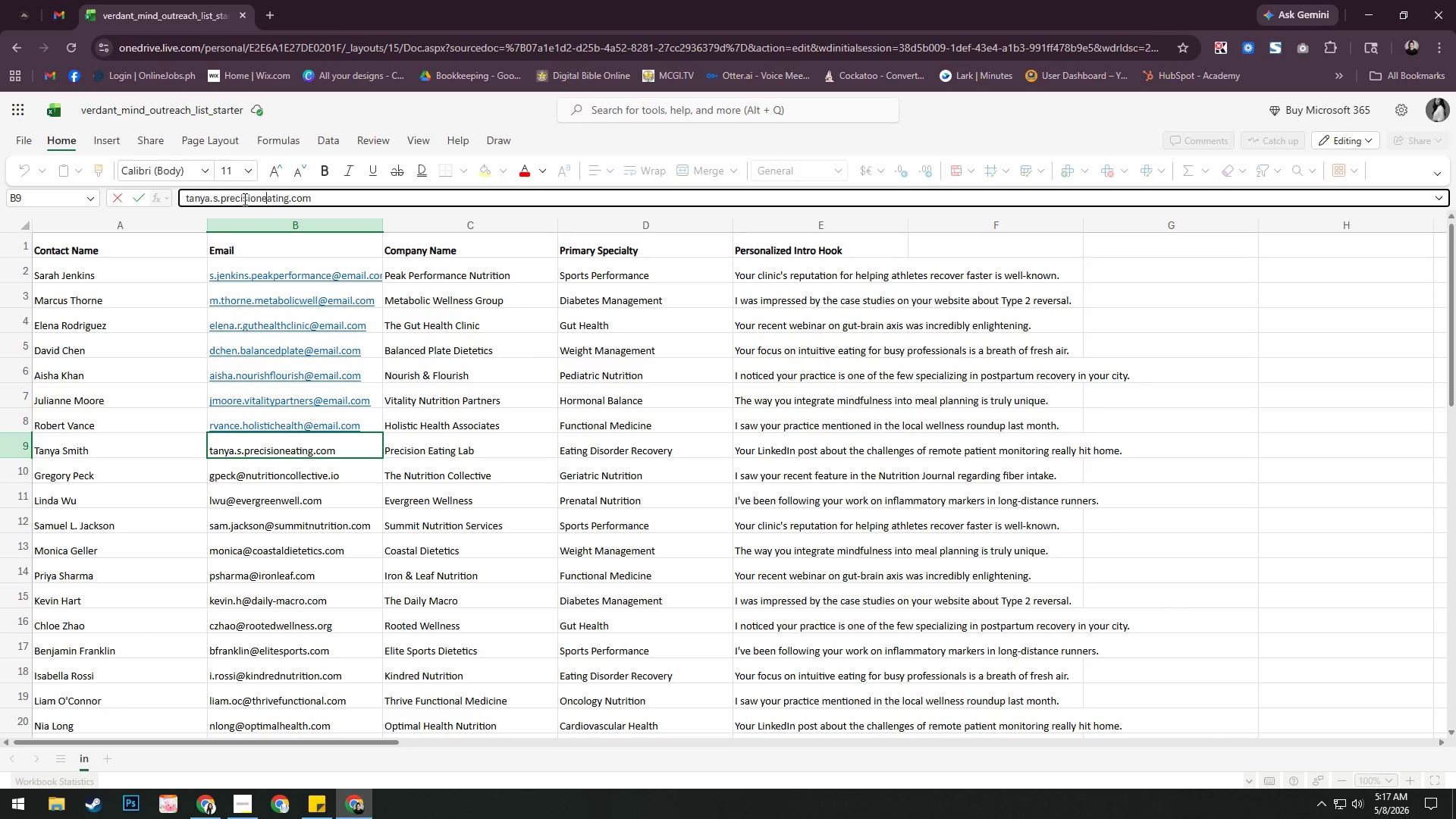 
key(ArrowRight)
 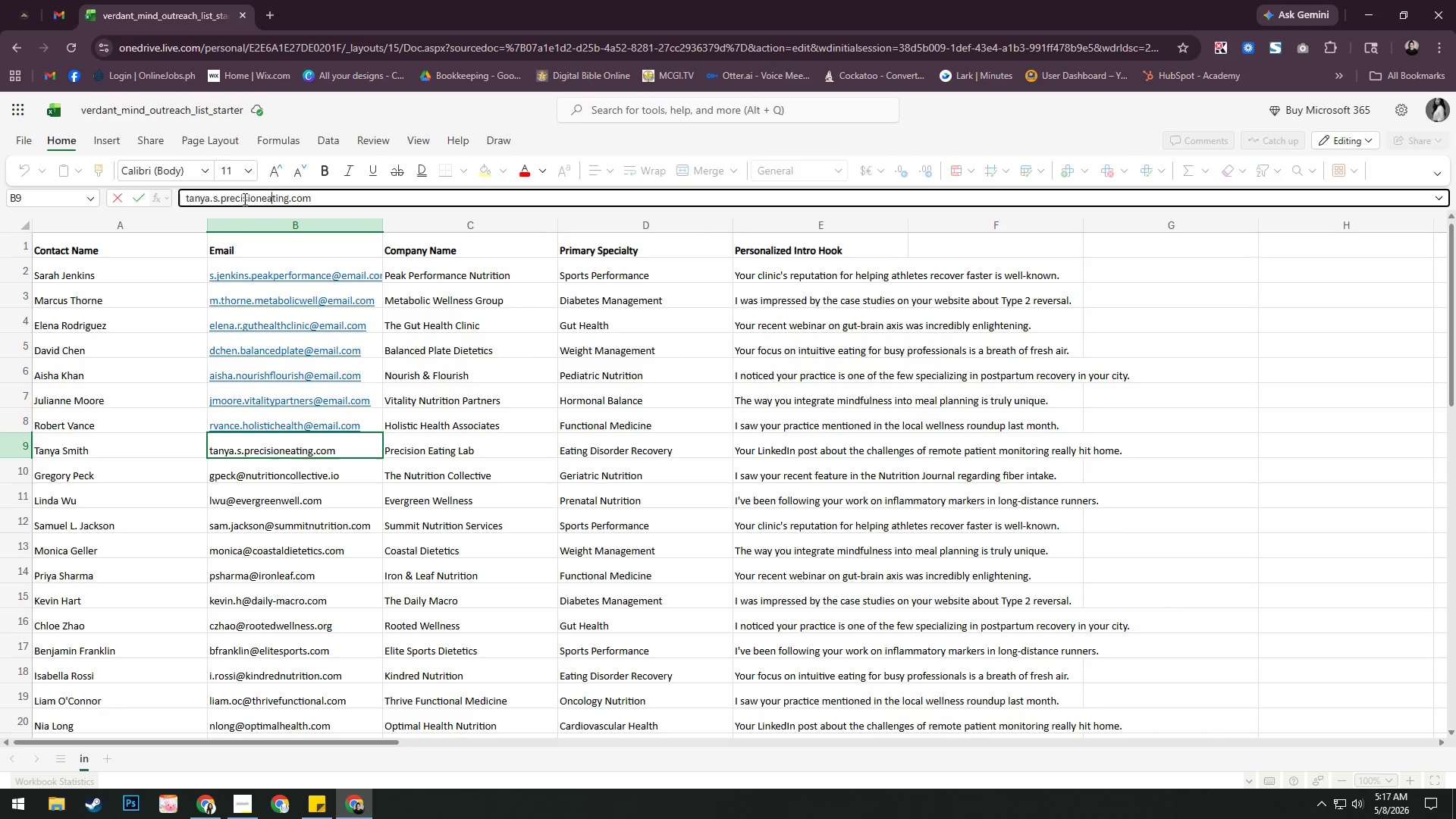 
key(ArrowRight)
 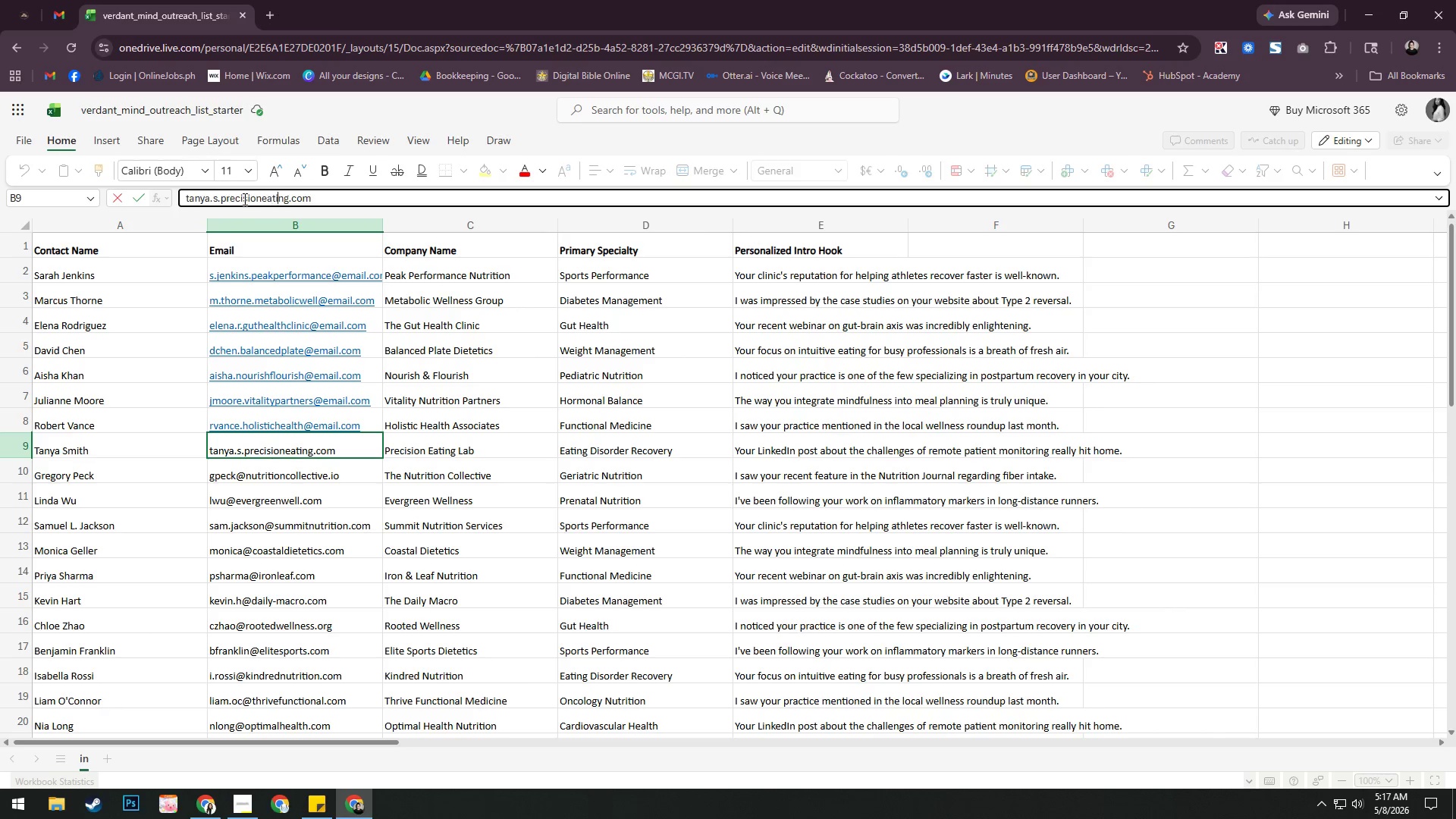 
key(ArrowRight)
 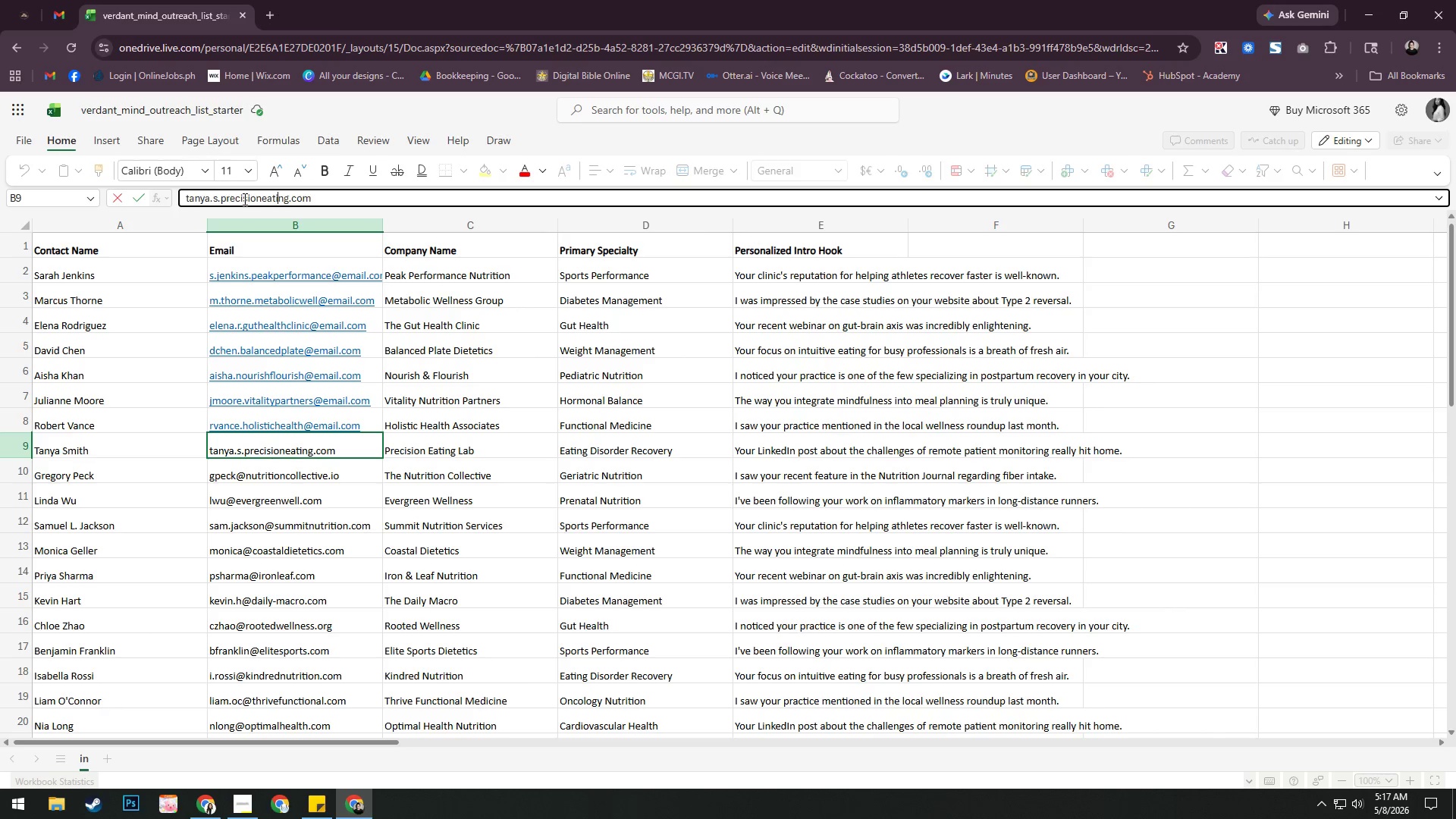 
key(ArrowRight)
 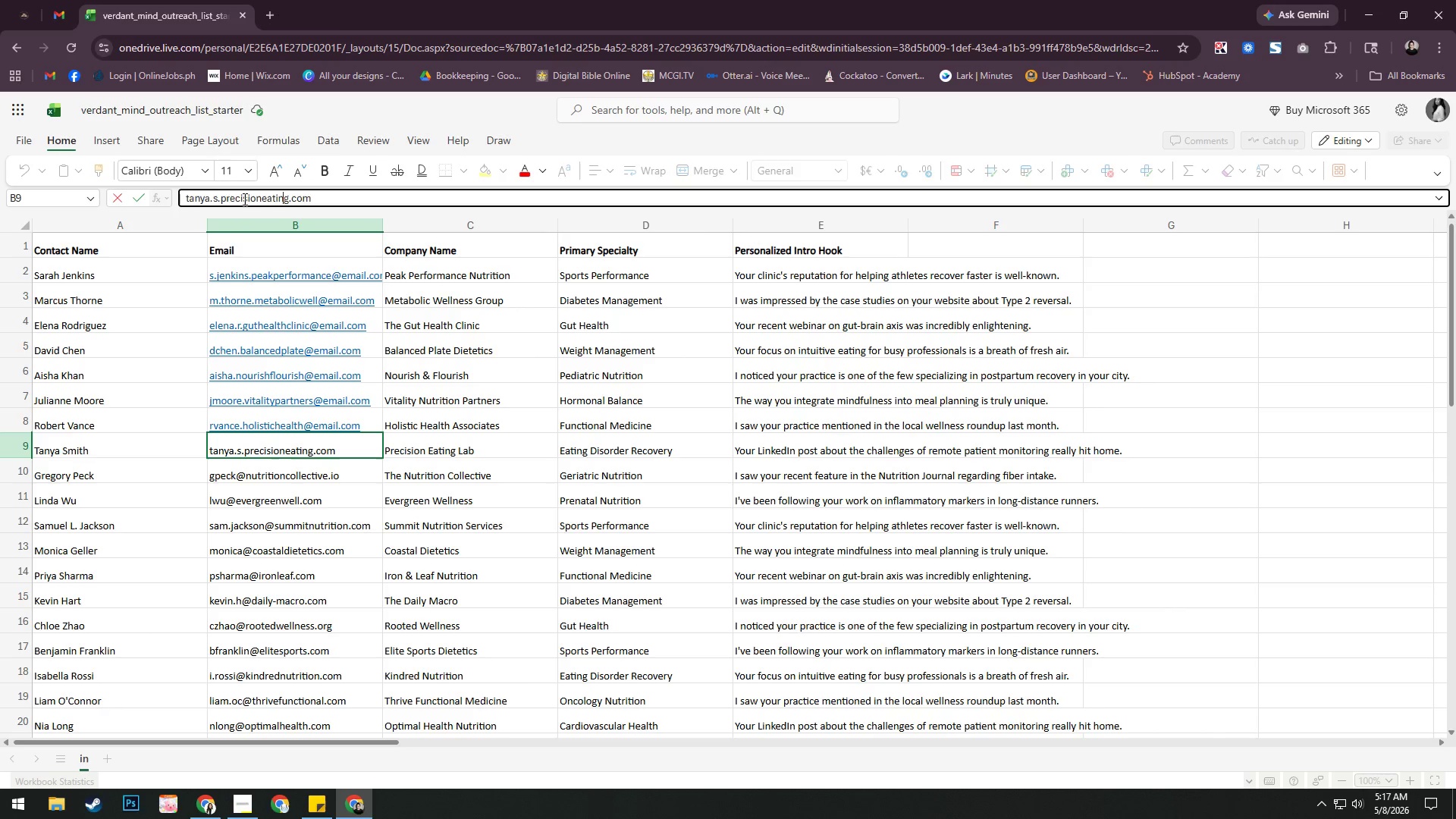 
key(ArrowRight)
 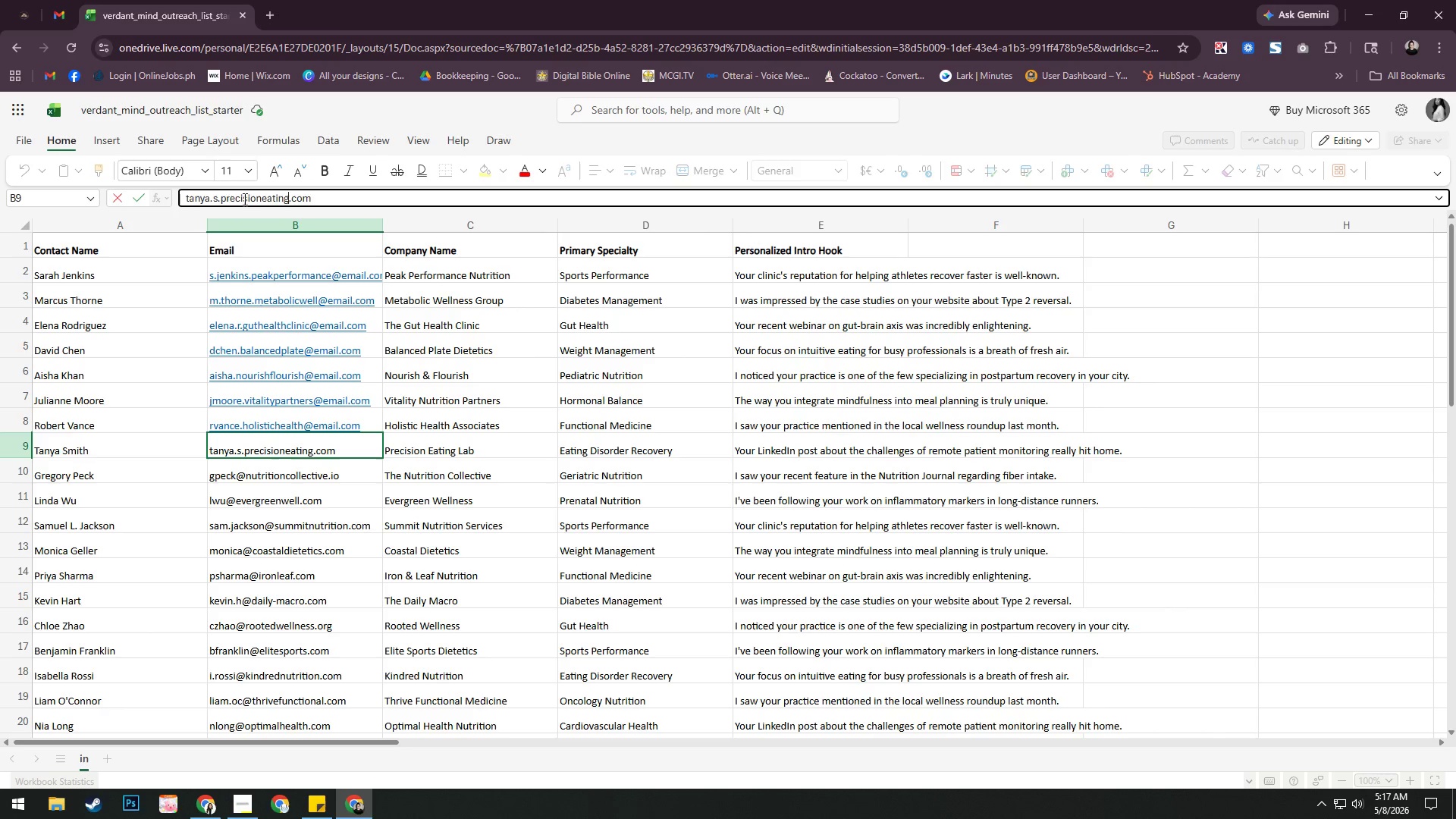 
key(ArrowRight)
 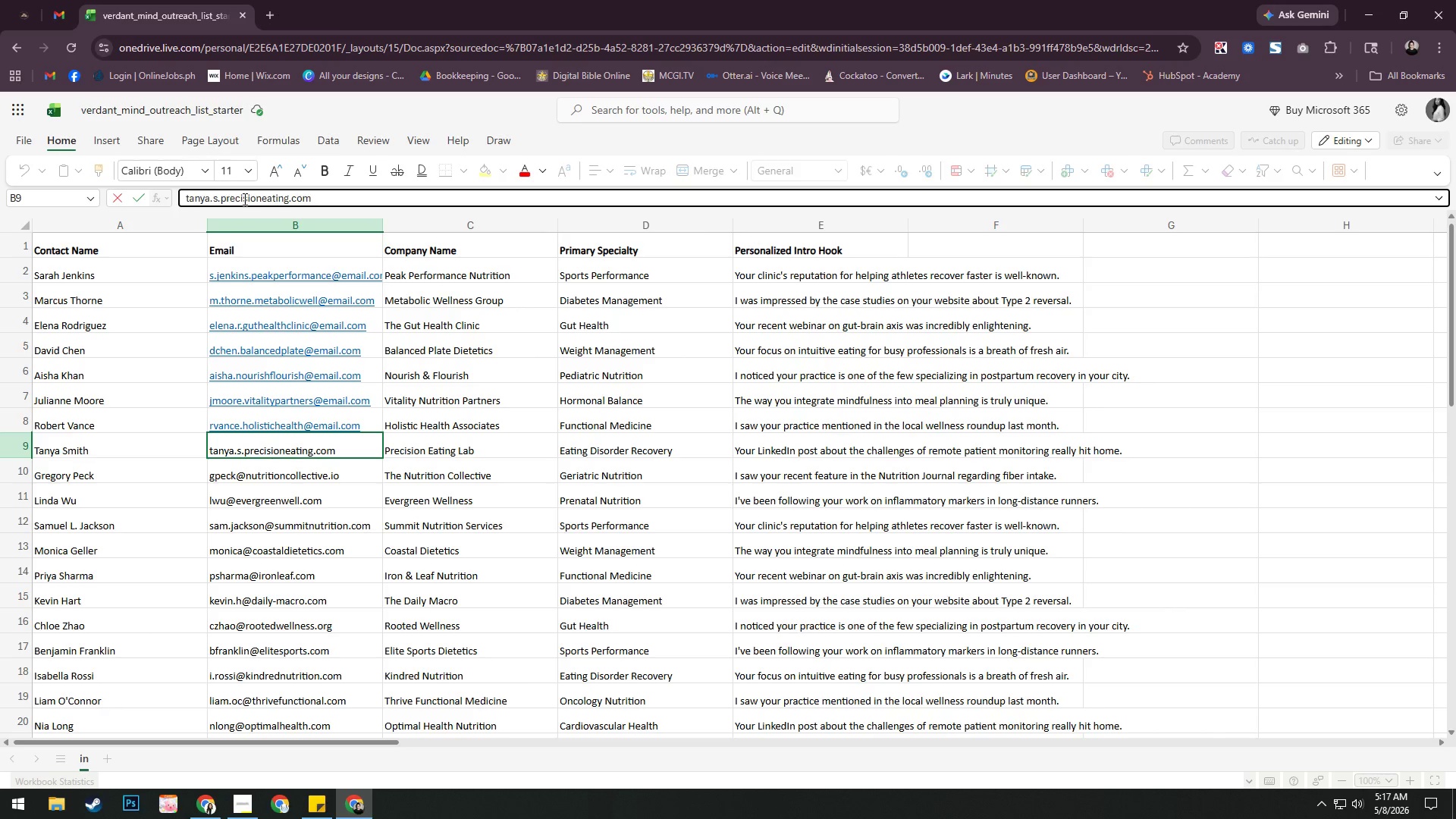 
key(Backspace)
type(@email)
 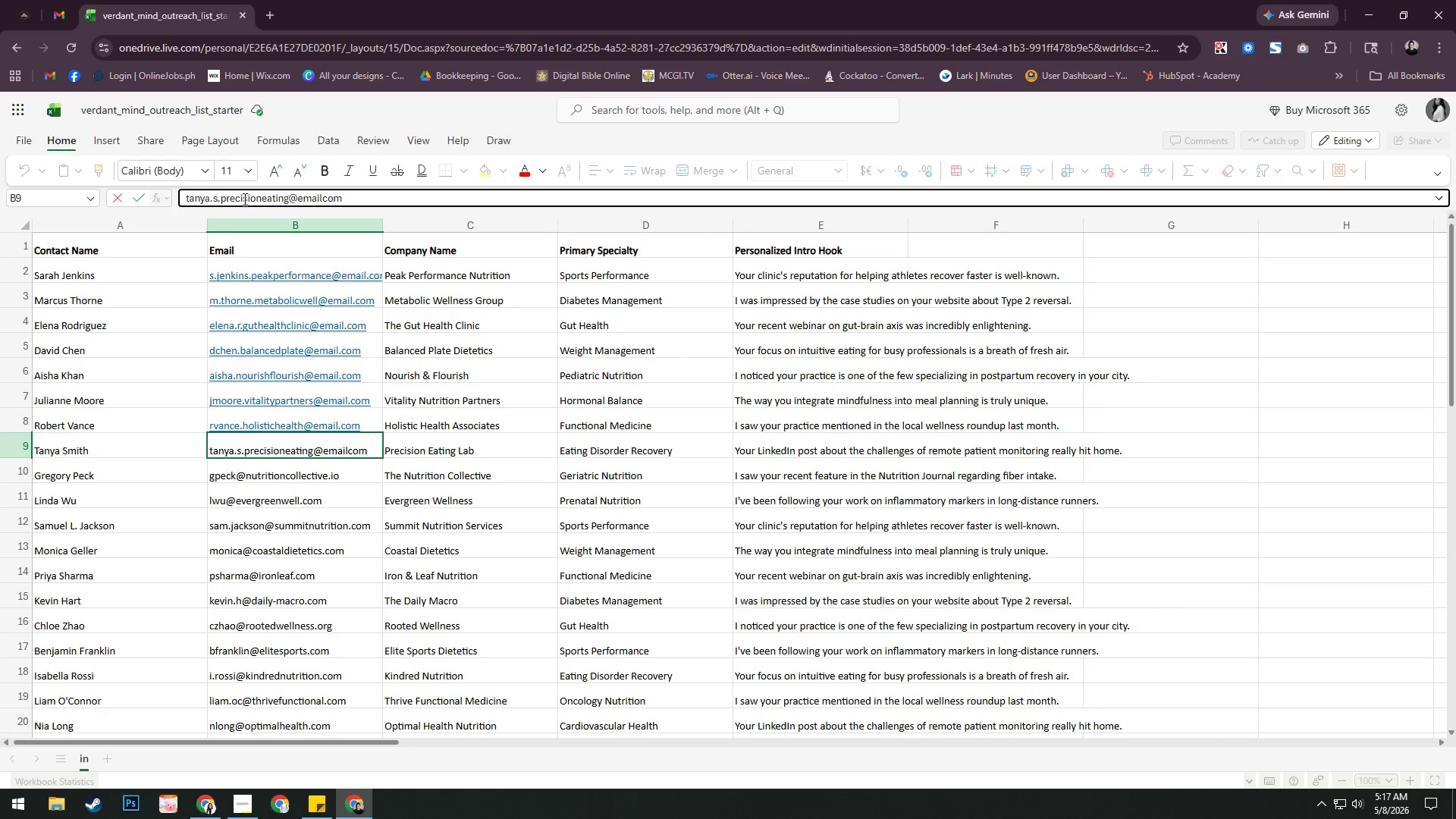 
key(Period)
 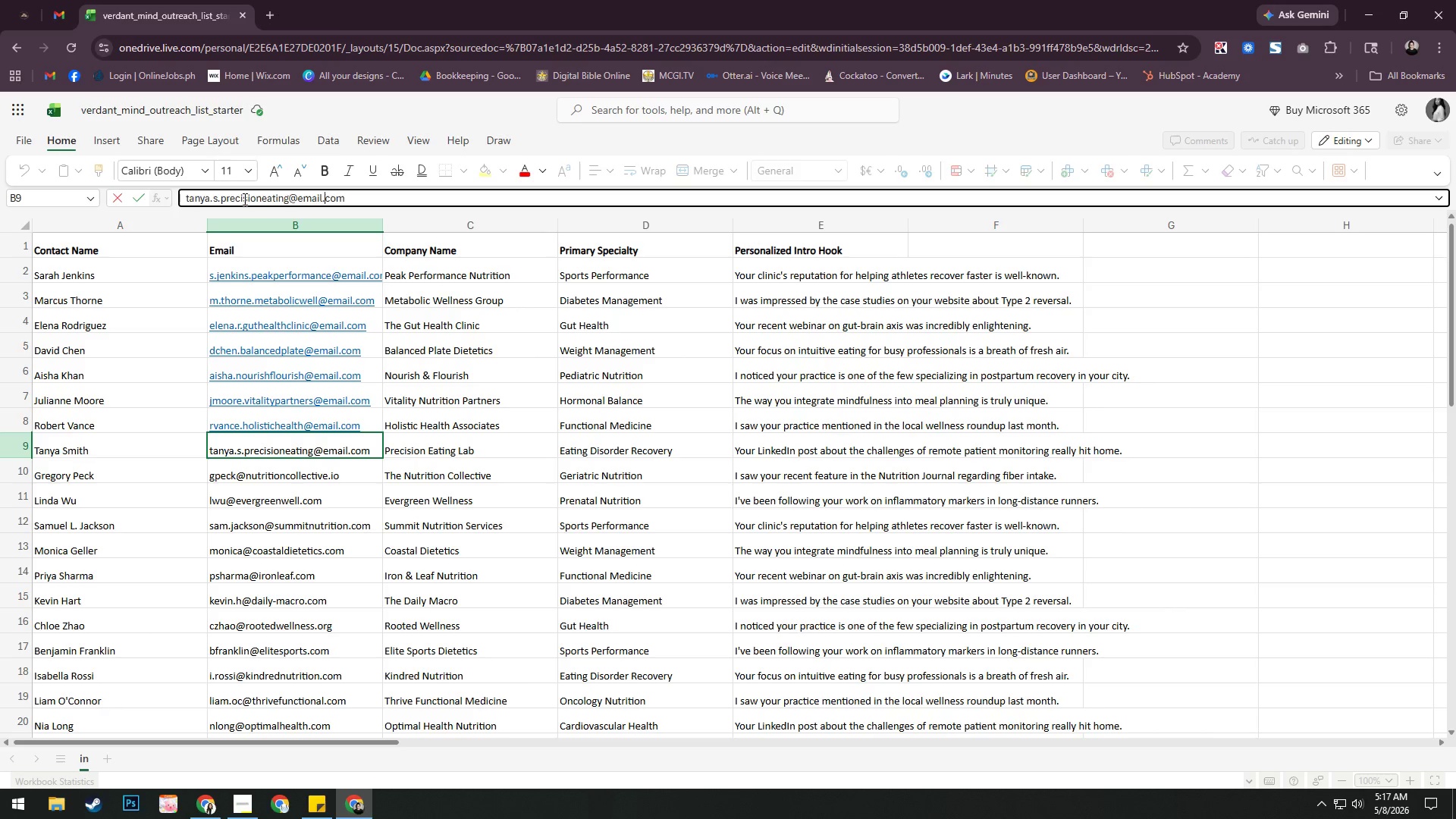 
key(Enter)
 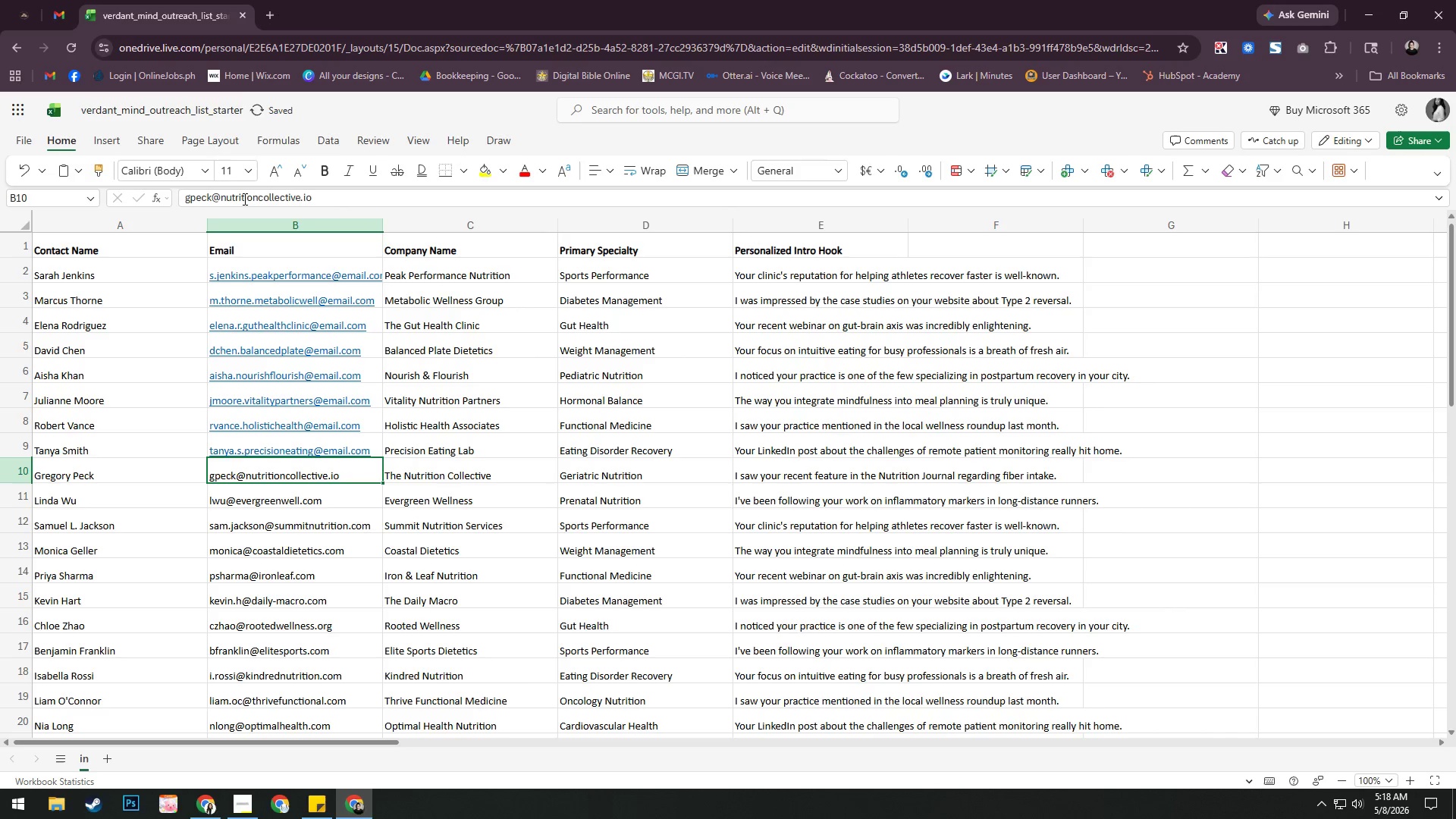 
scroll: coordinate [243, 199], scroll_direction: down, amount: 2.0
 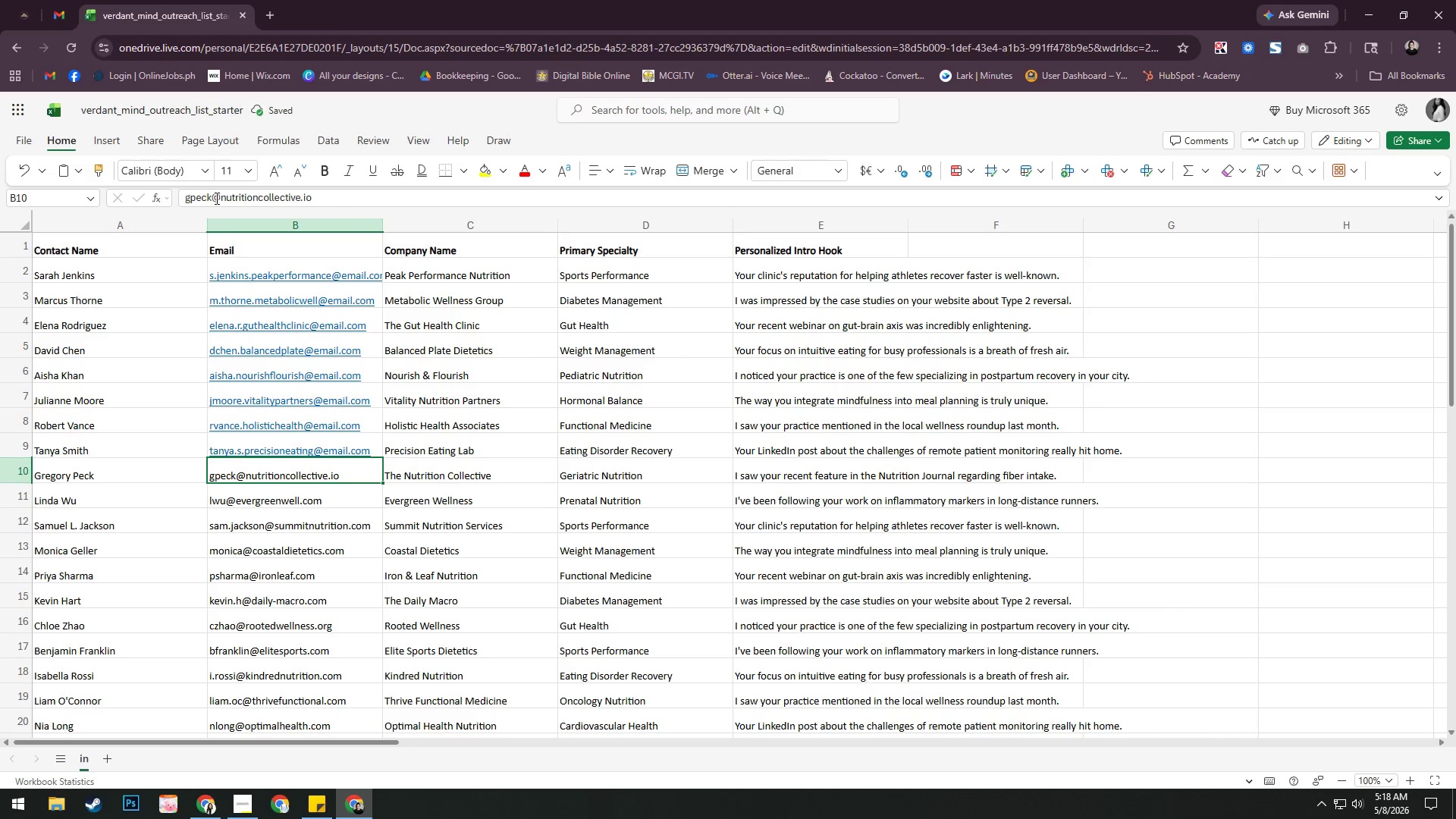 
left_click([219, 198])
 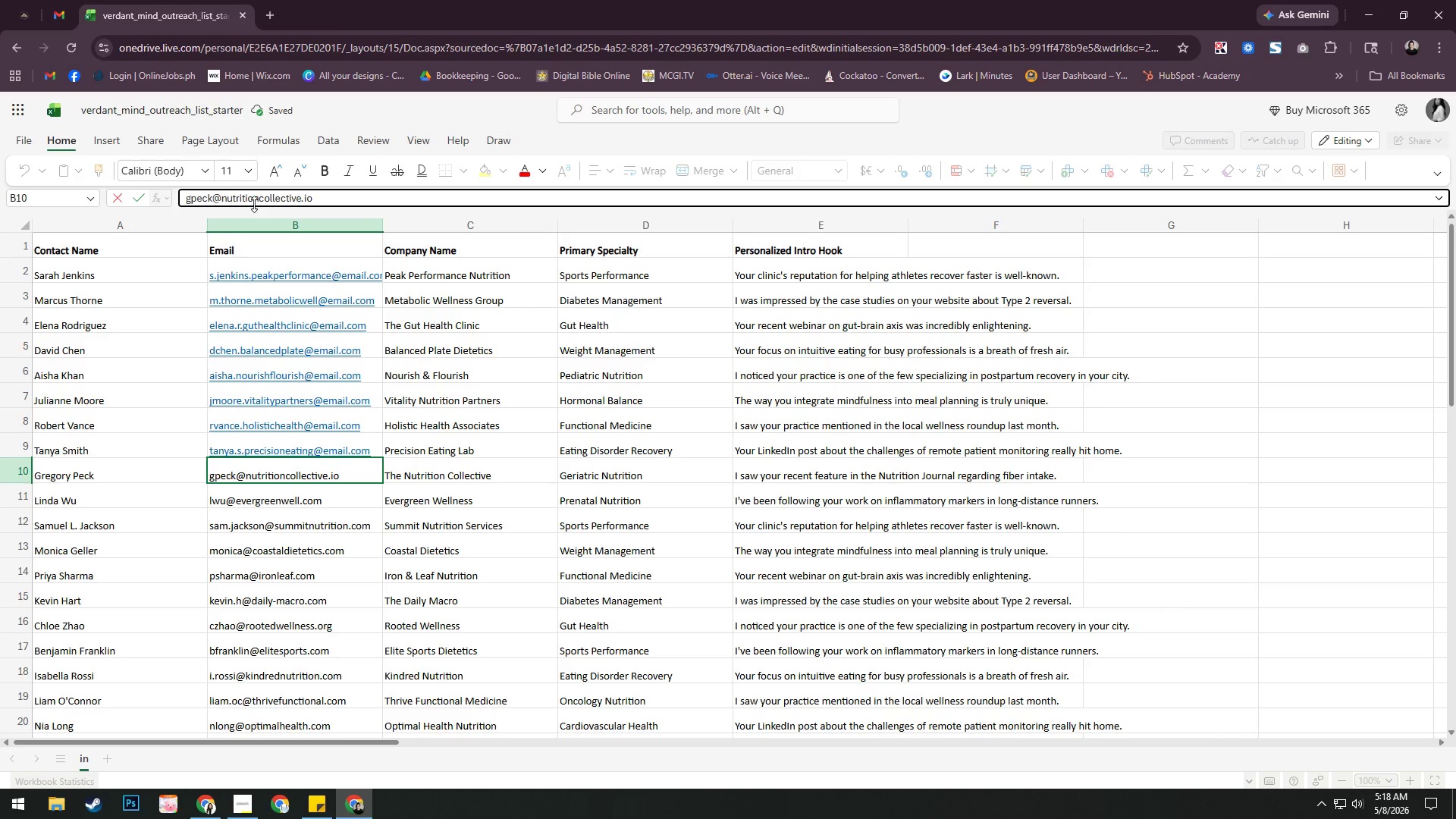 
key(Backspace)
 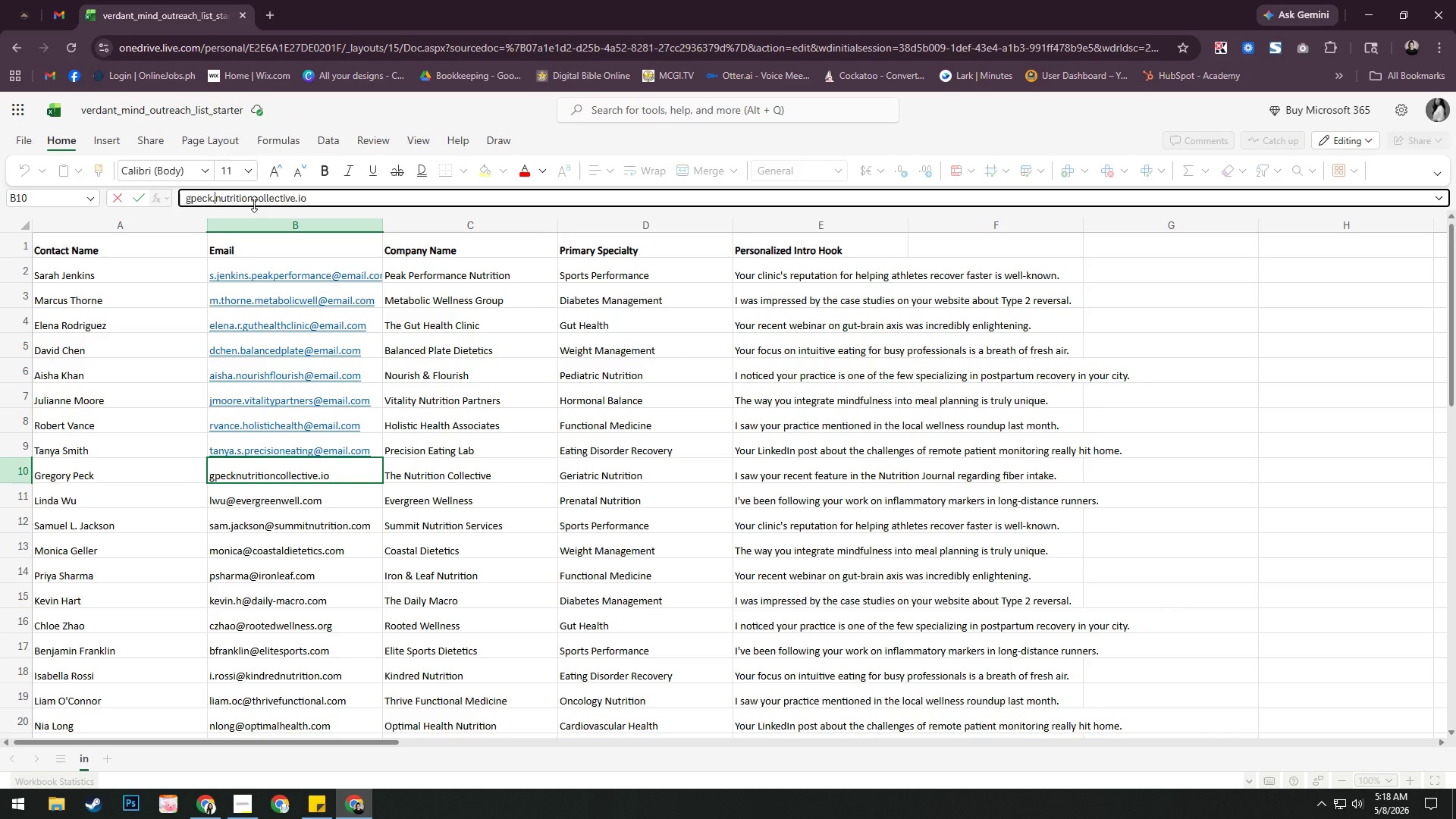 
key(Period)
 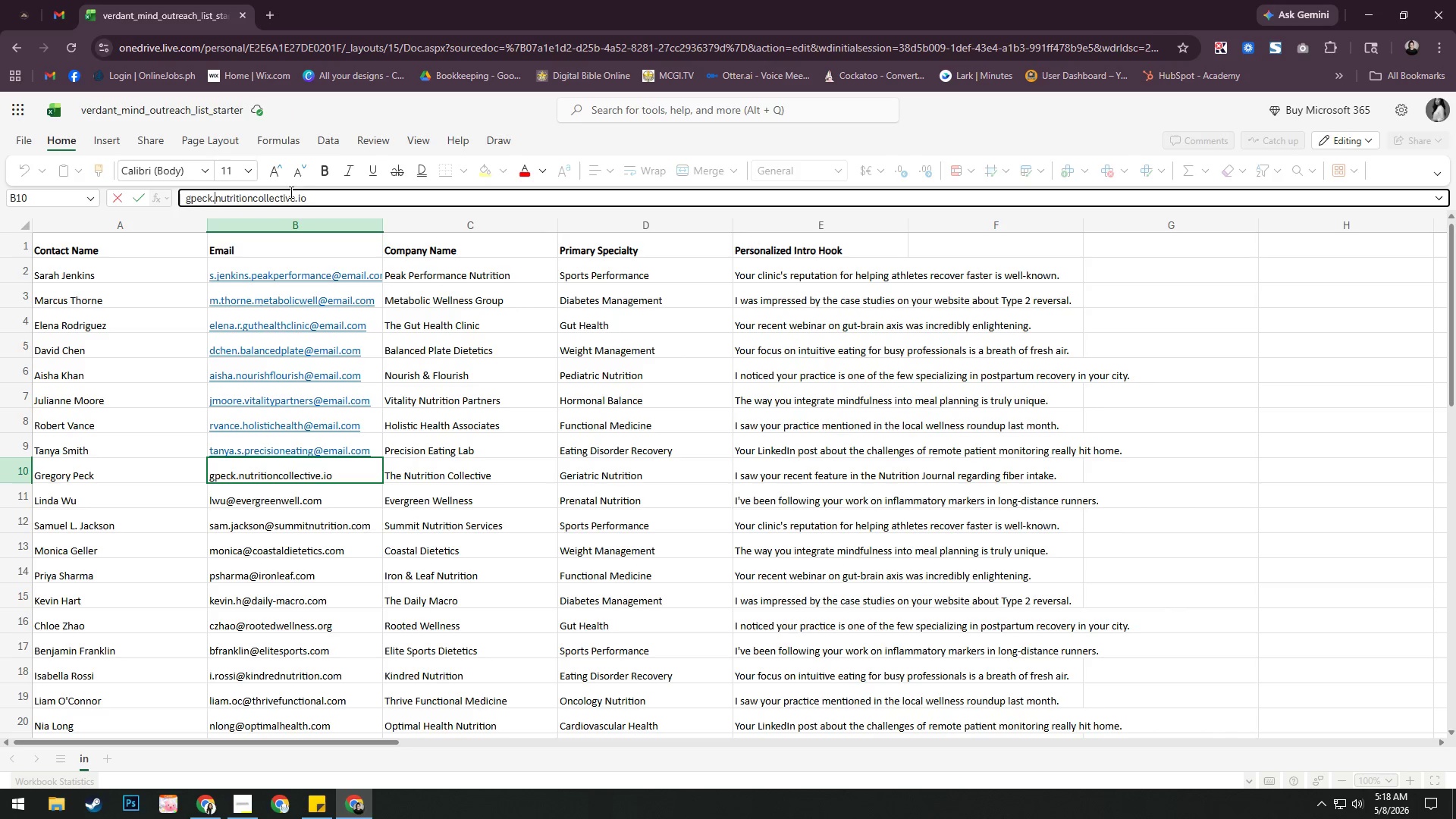 
left_click([312, 195])
 